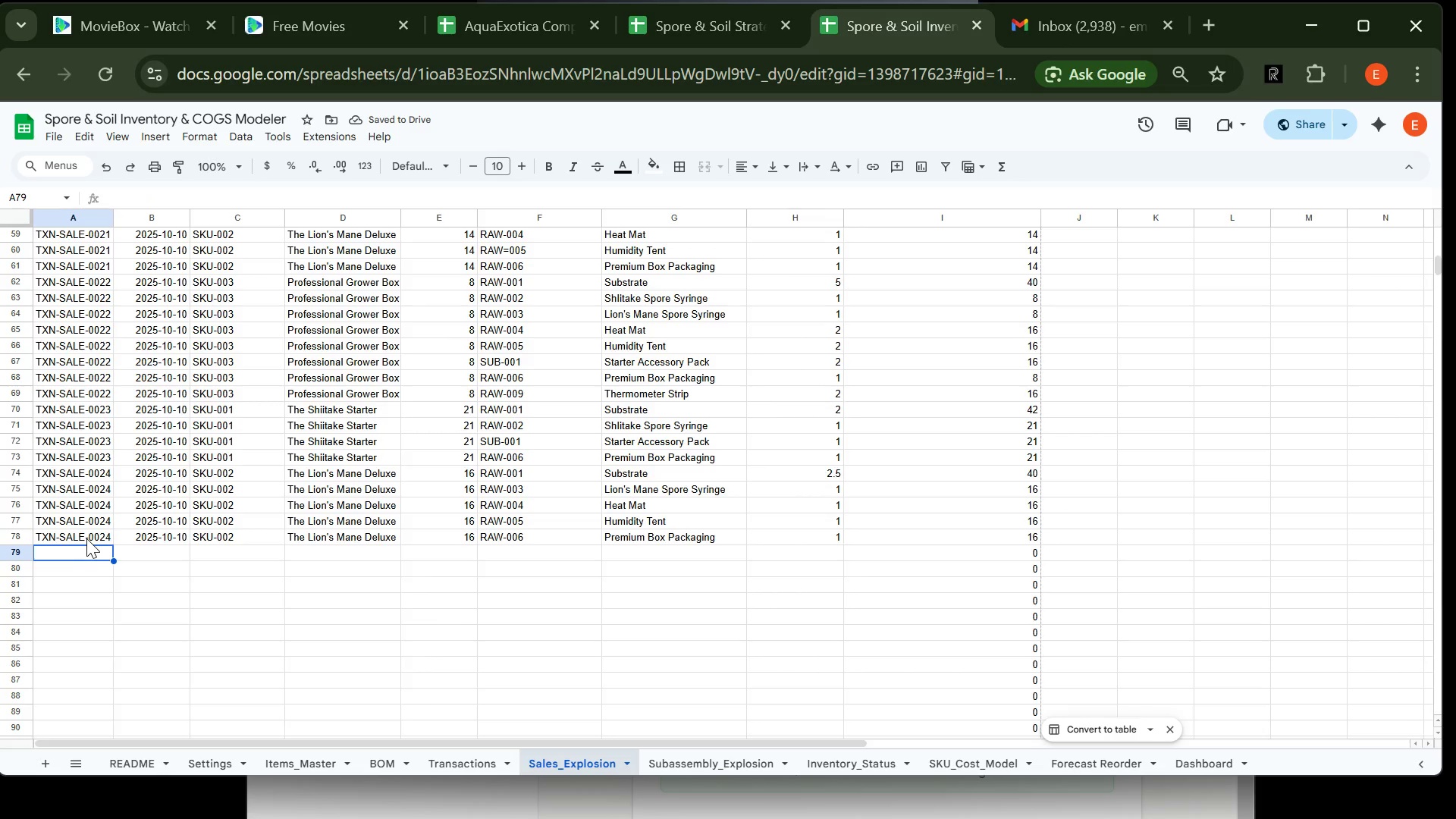 
left_click([86, 541])
 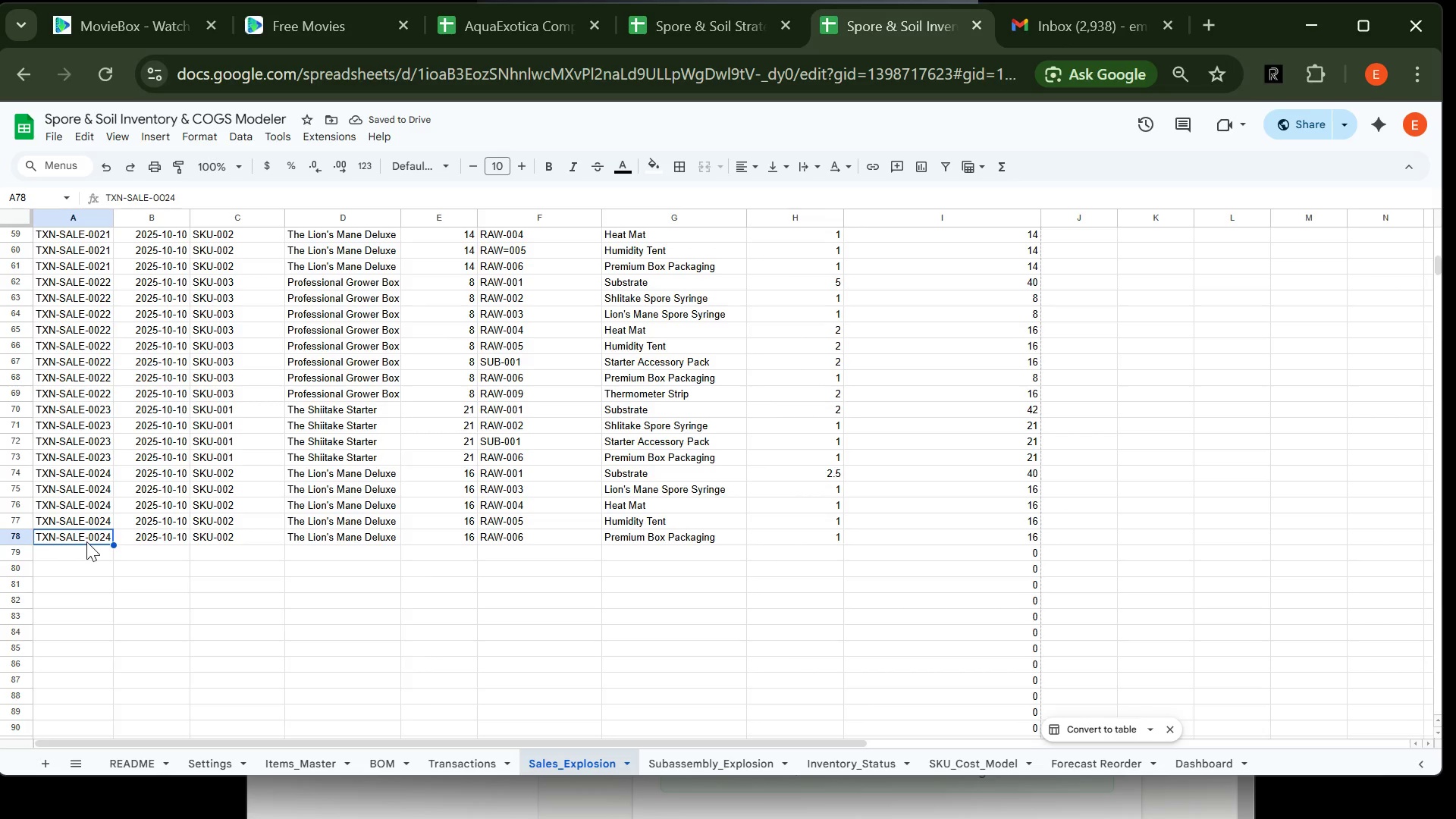 
key(Control+C)
 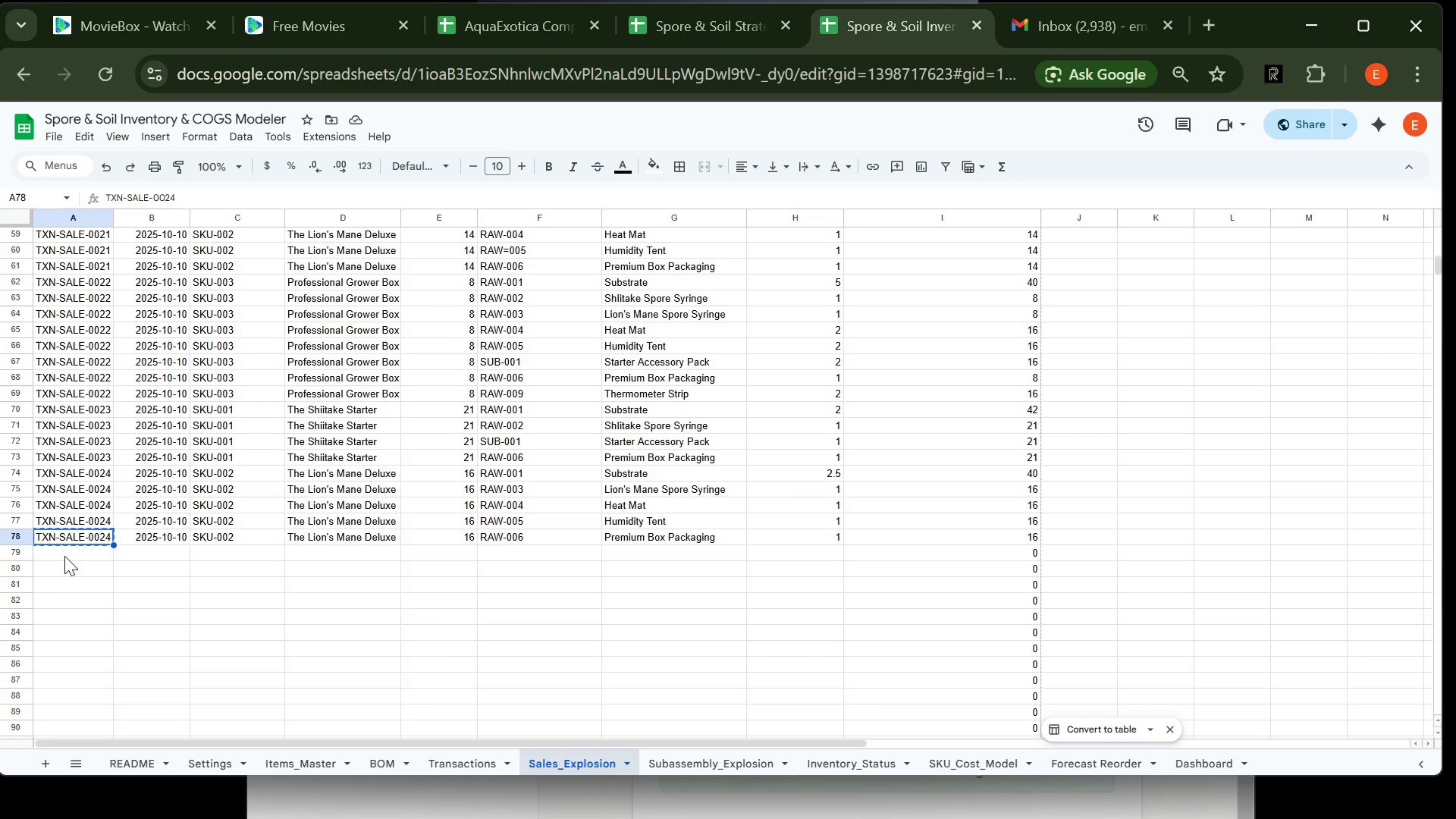 
left_click([63, 555])
 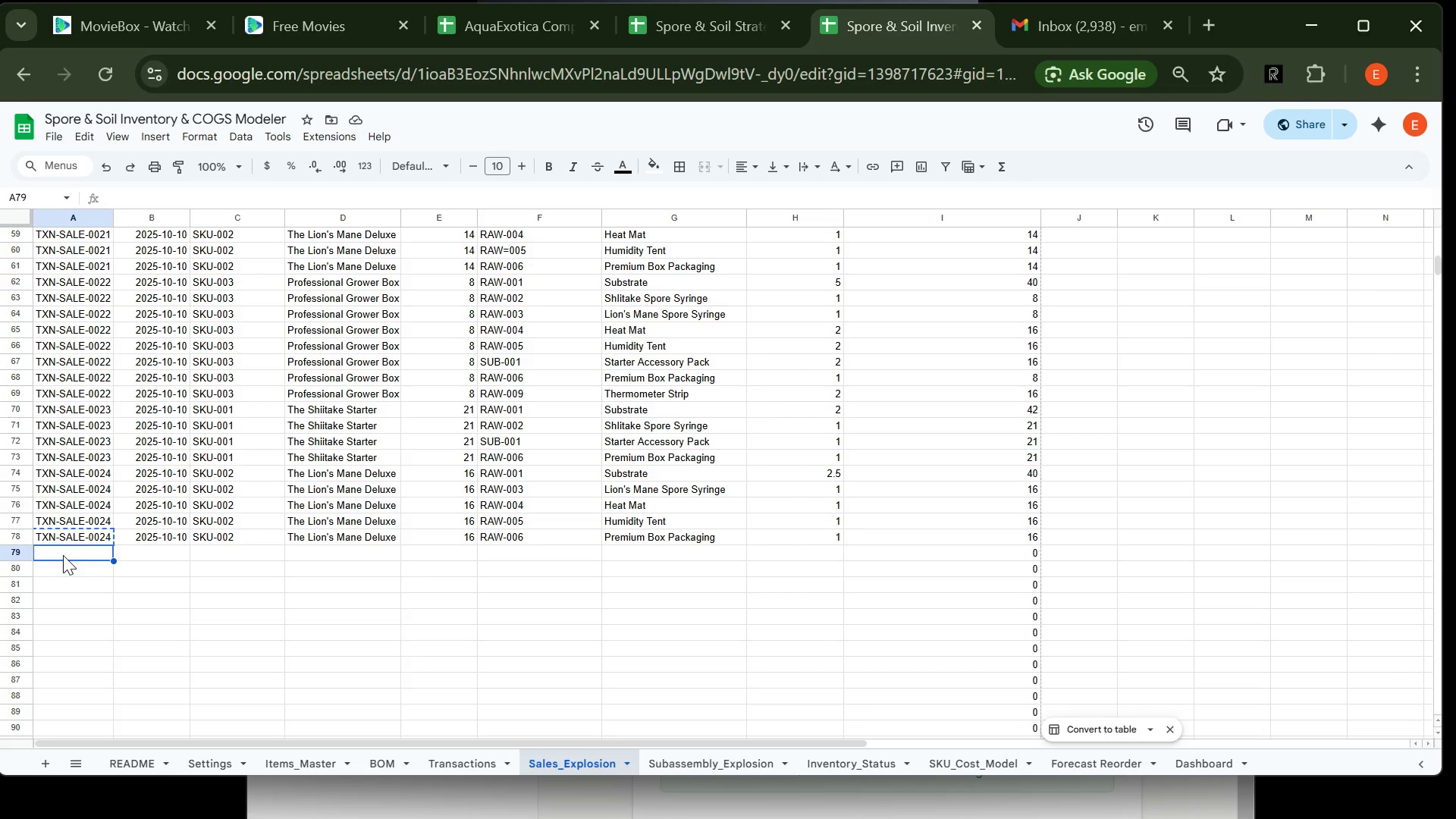 
key(Control+ControlLeft)
 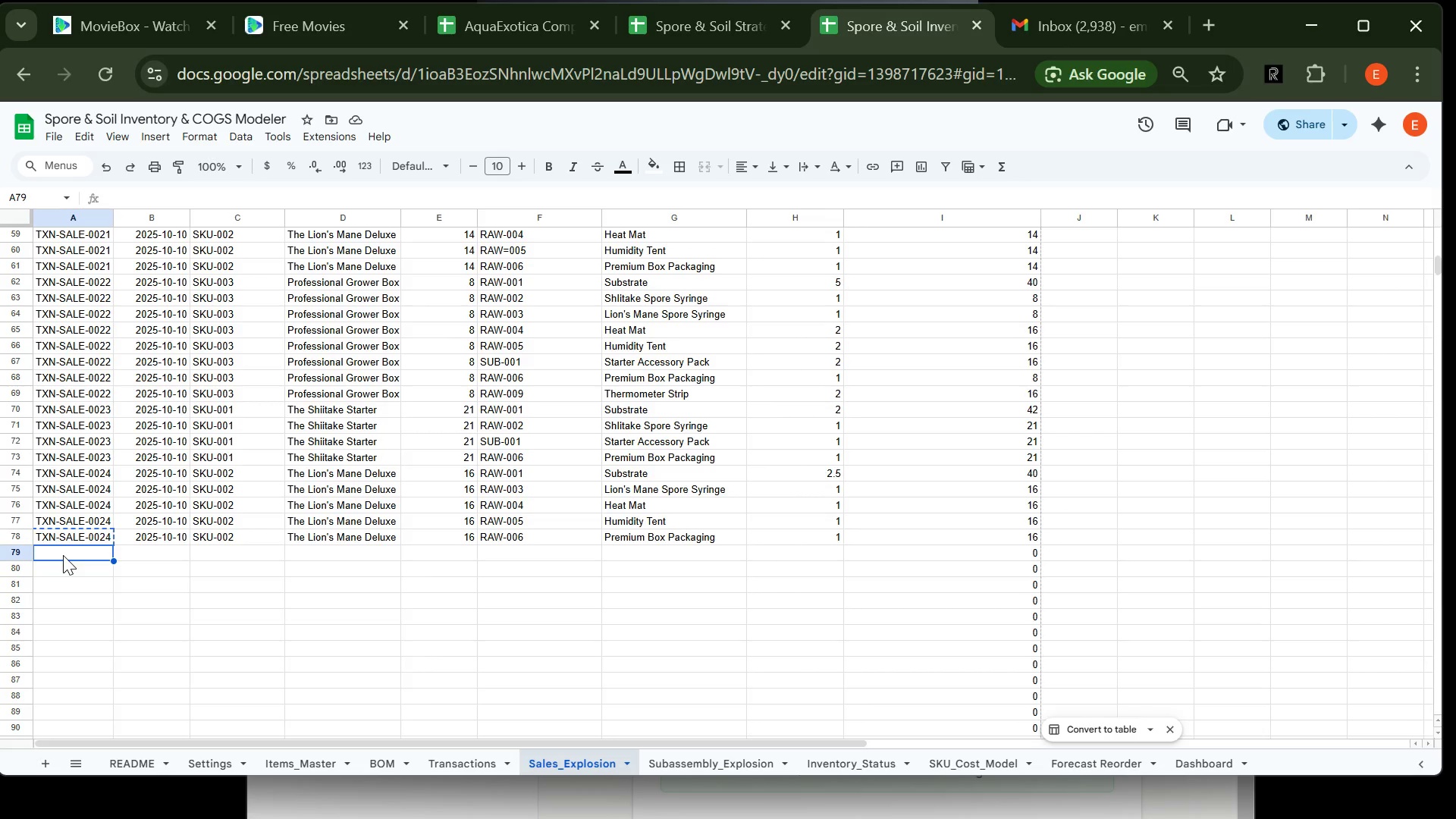 
key(Control+V)
 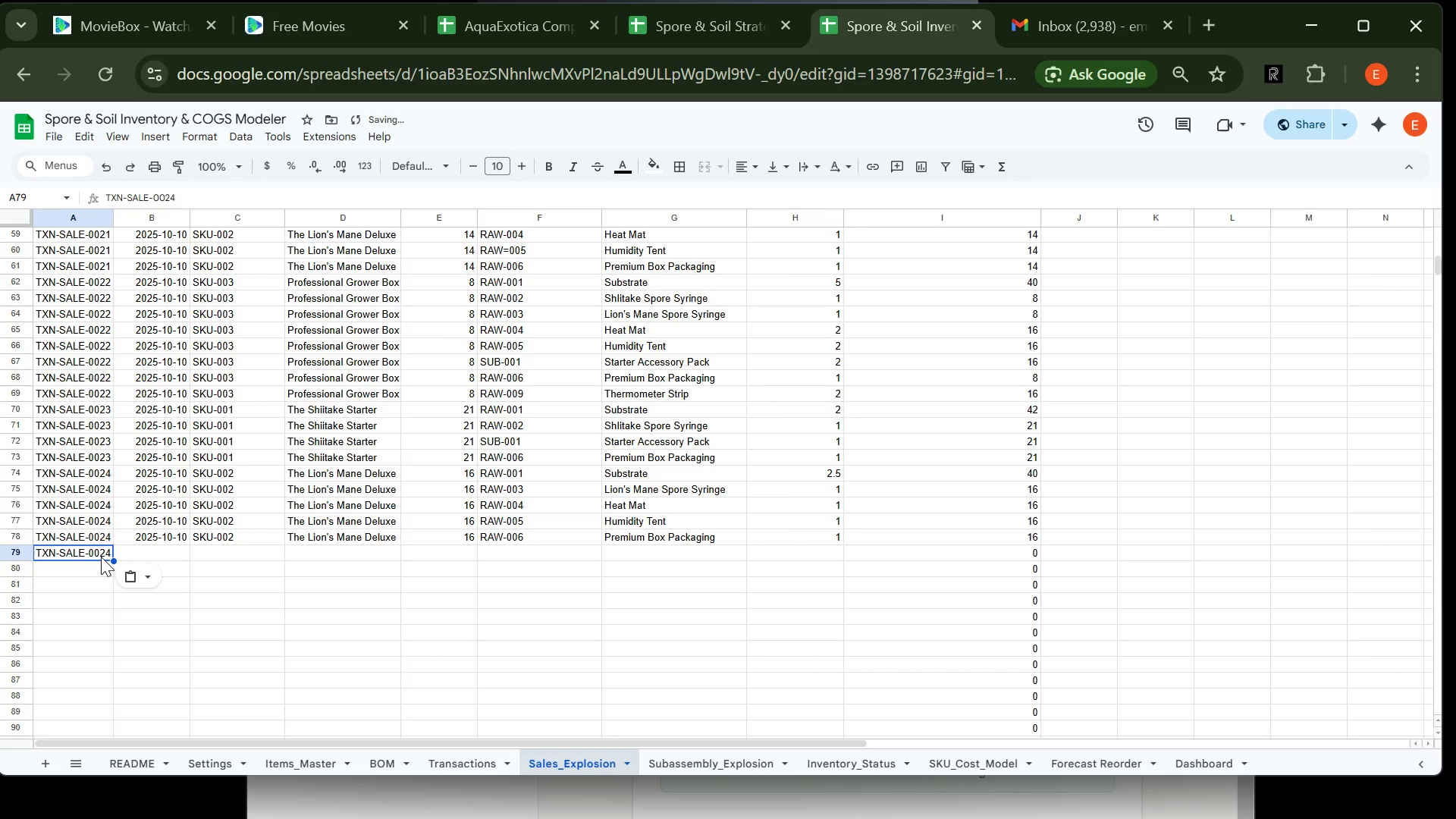 
double_click([102, 557])
 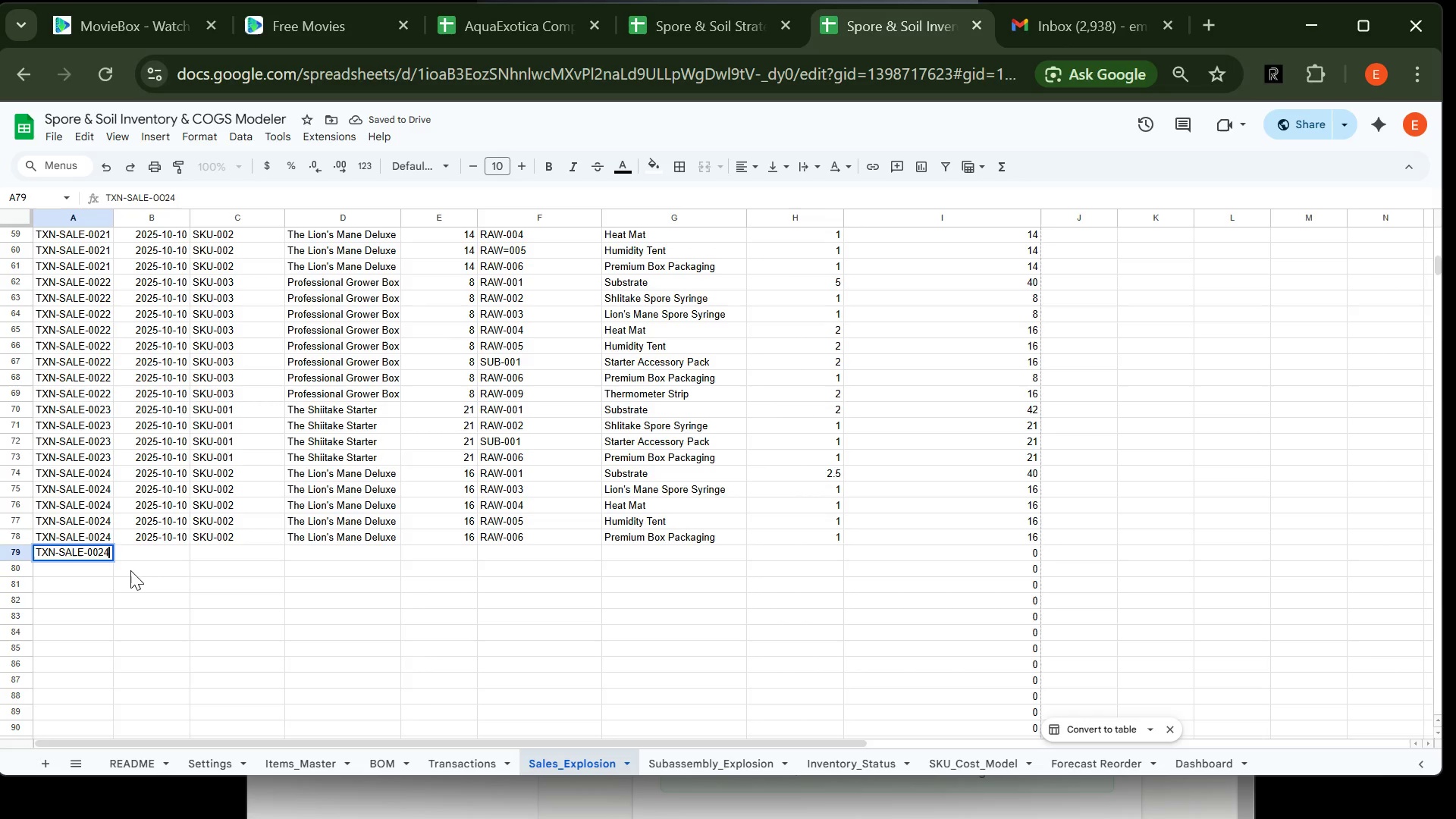 
key(Backspace)
 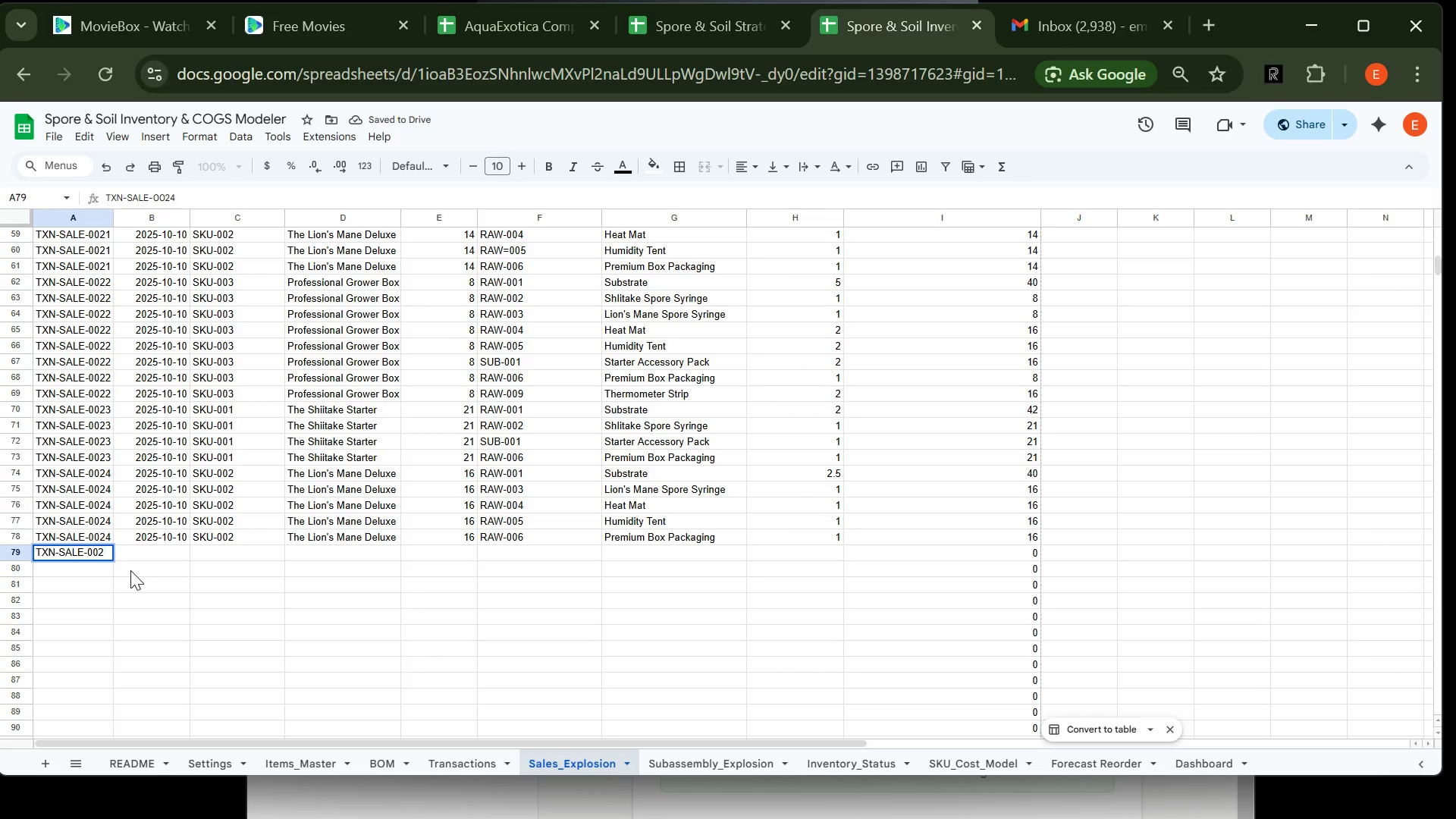 
key(5)
 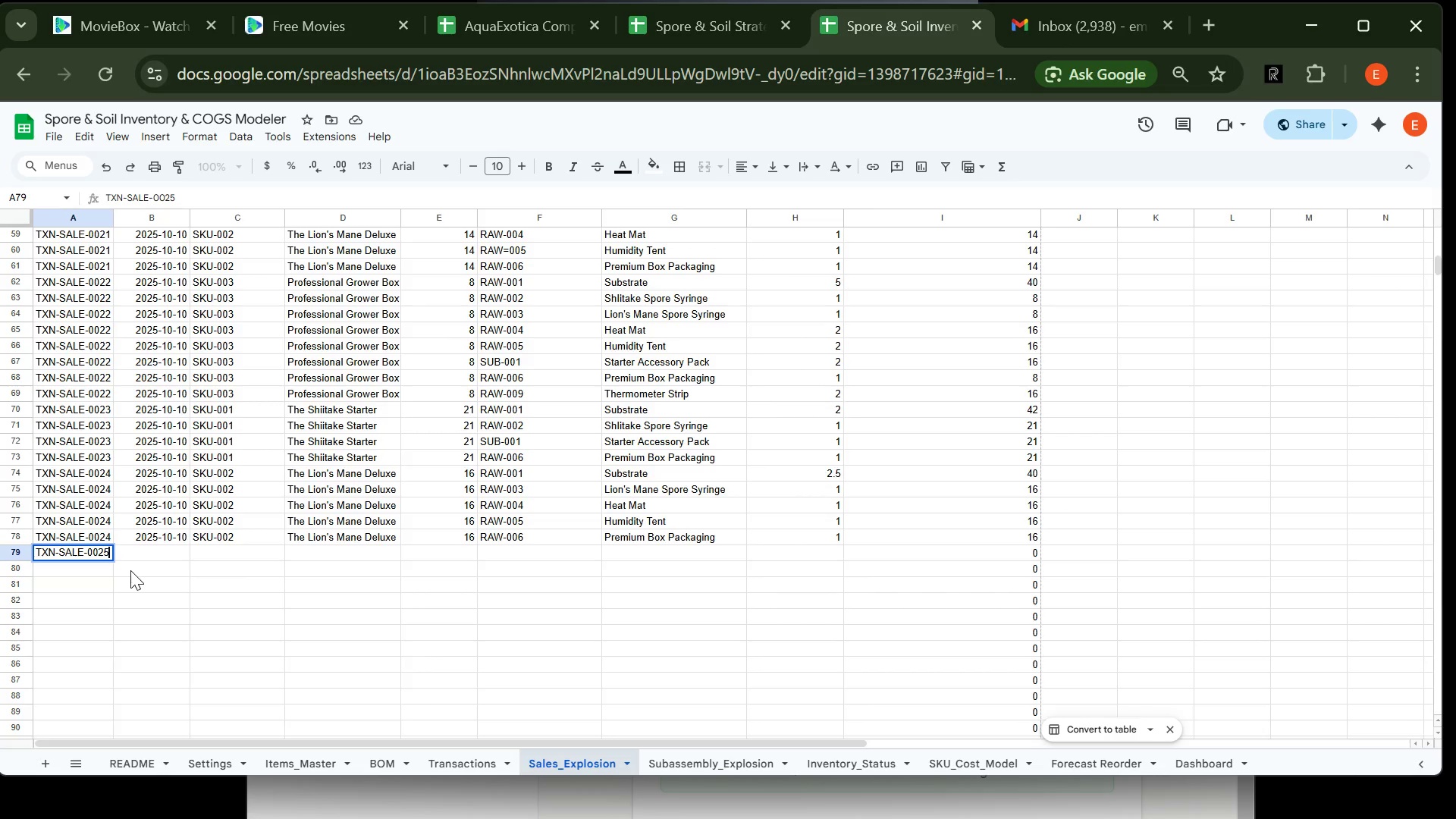 
wait(15.52)
 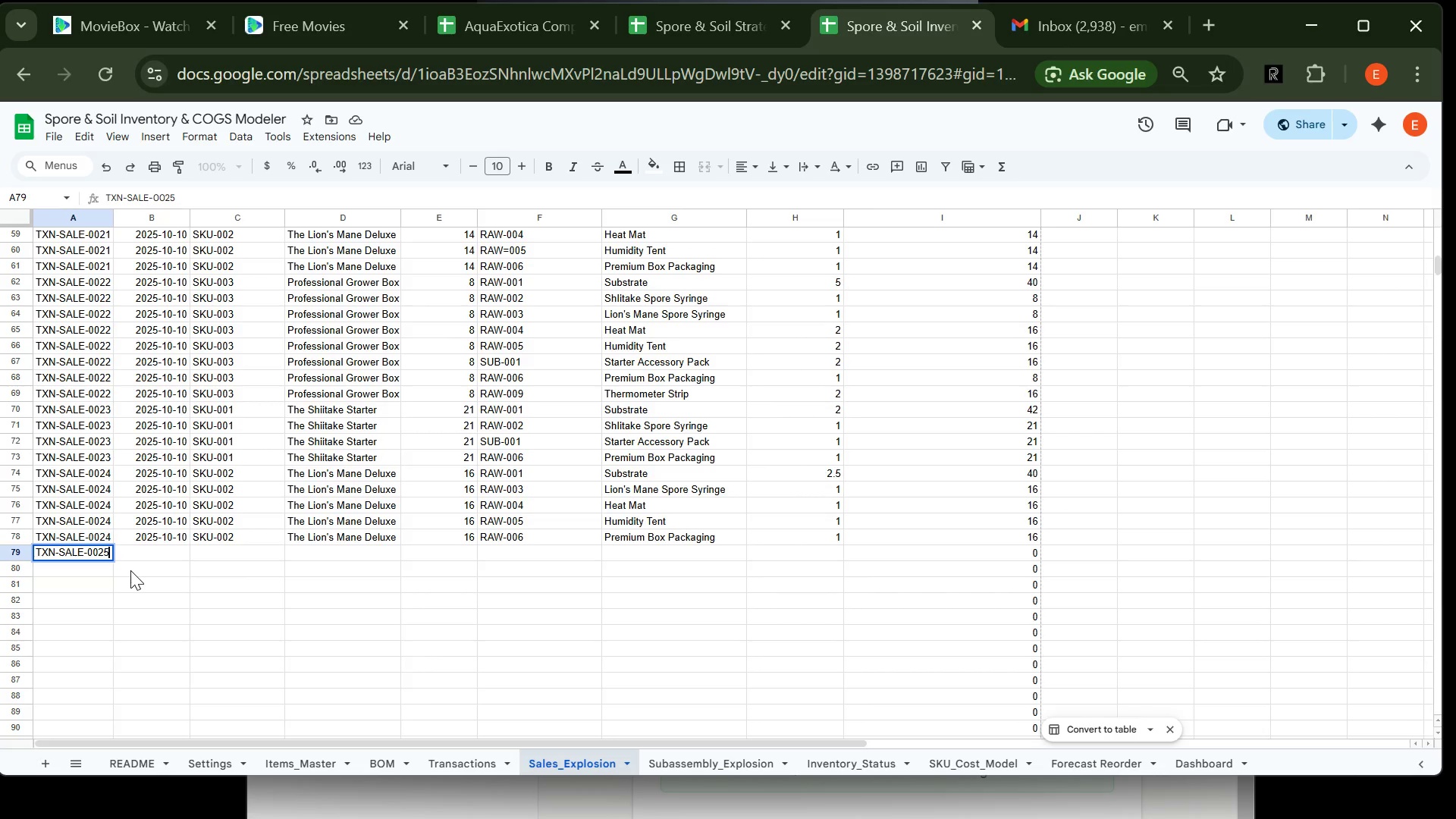 
key(Enter)
 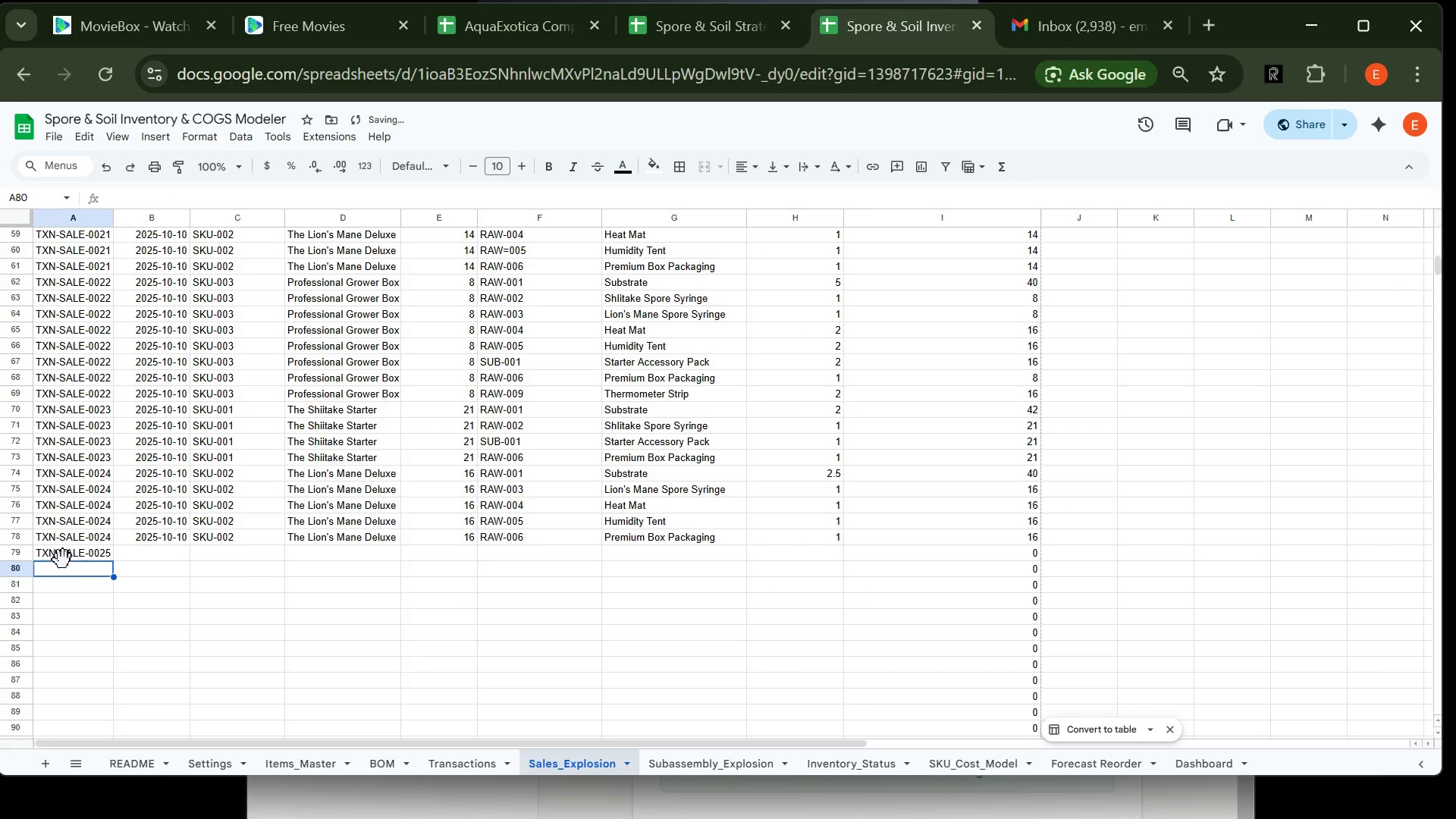 
left_click([77, 556])
 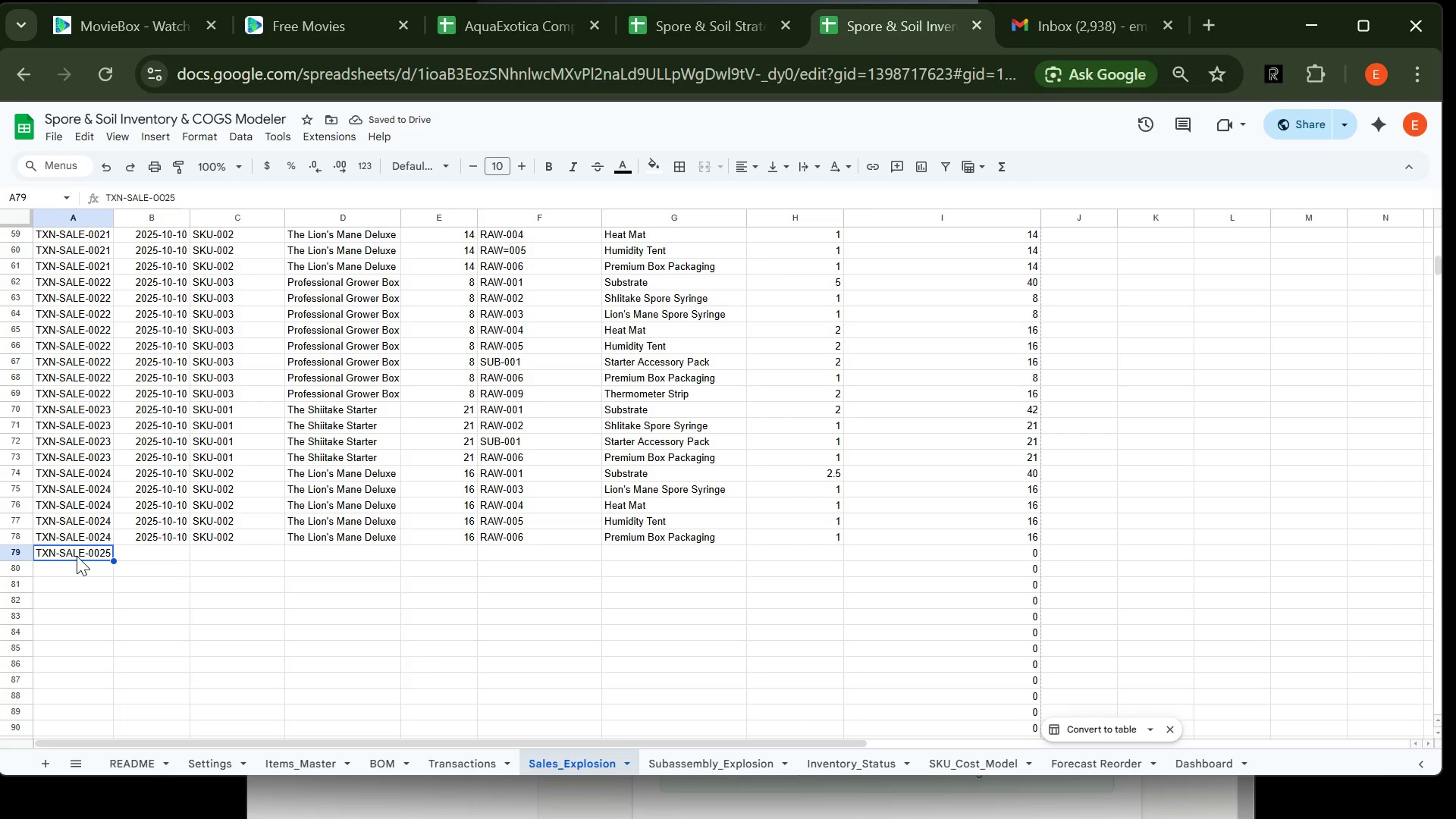 
key(Control+C)
 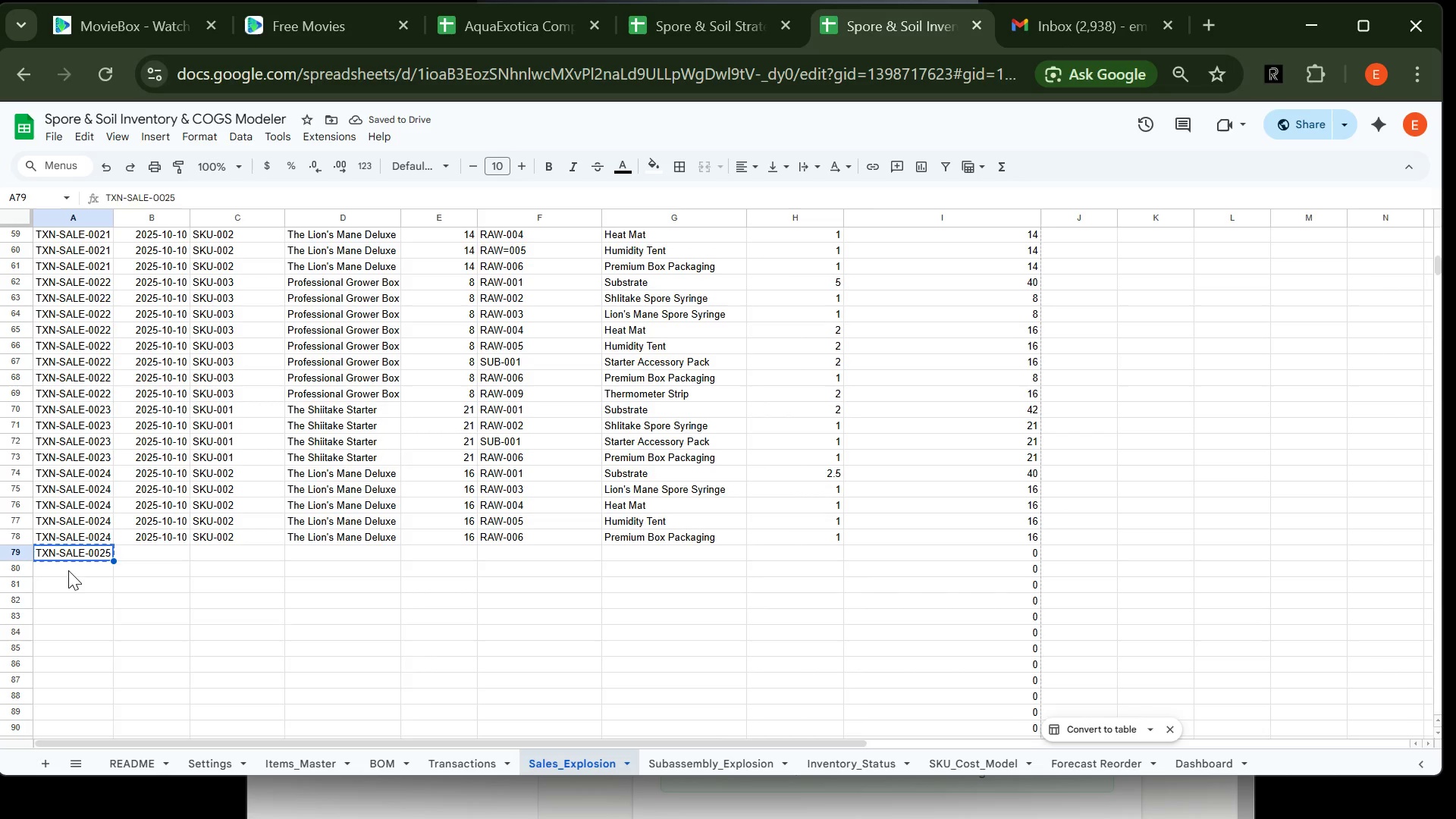 
left_click([68, 570])
 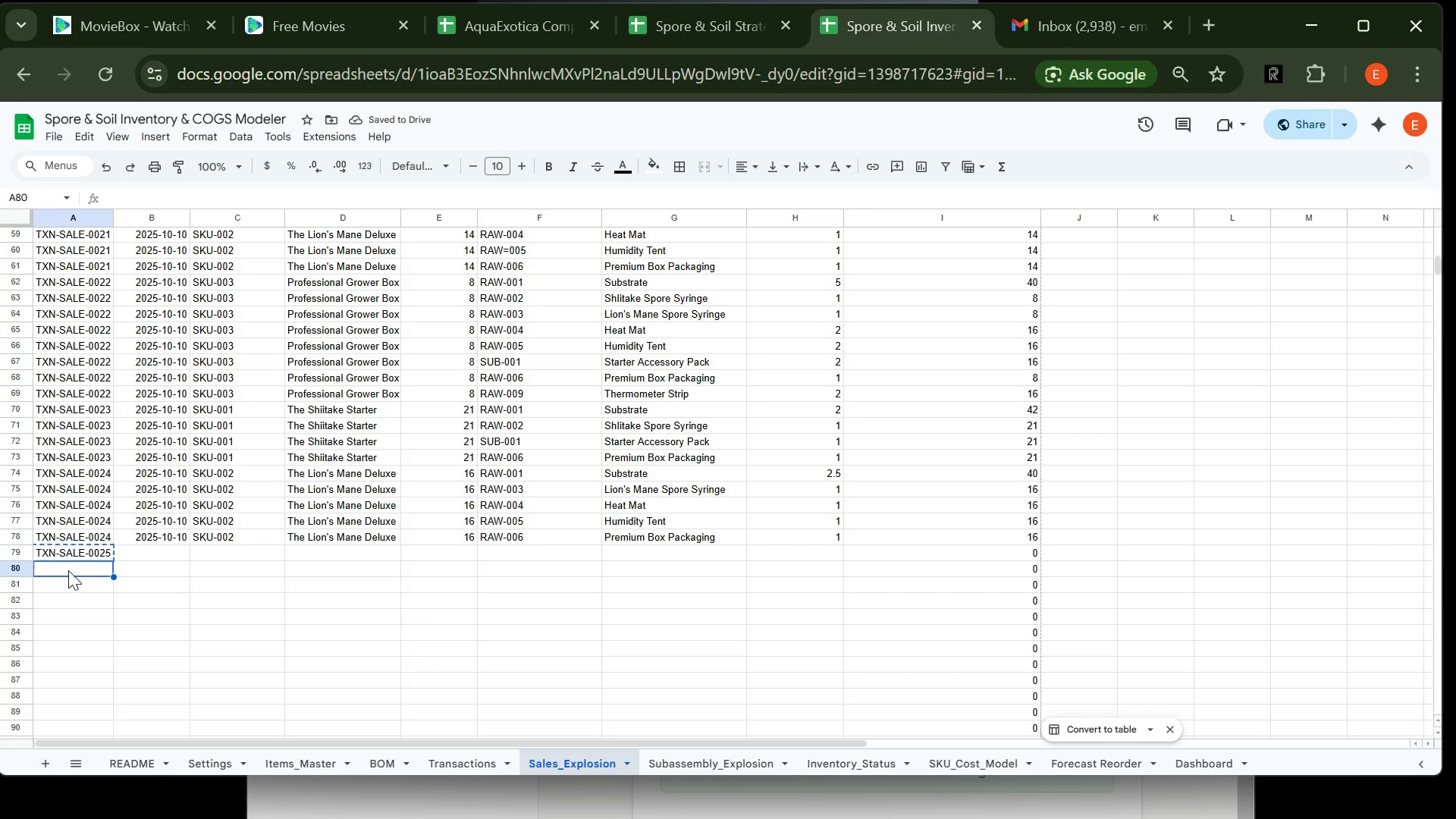 
key(Control+V)
 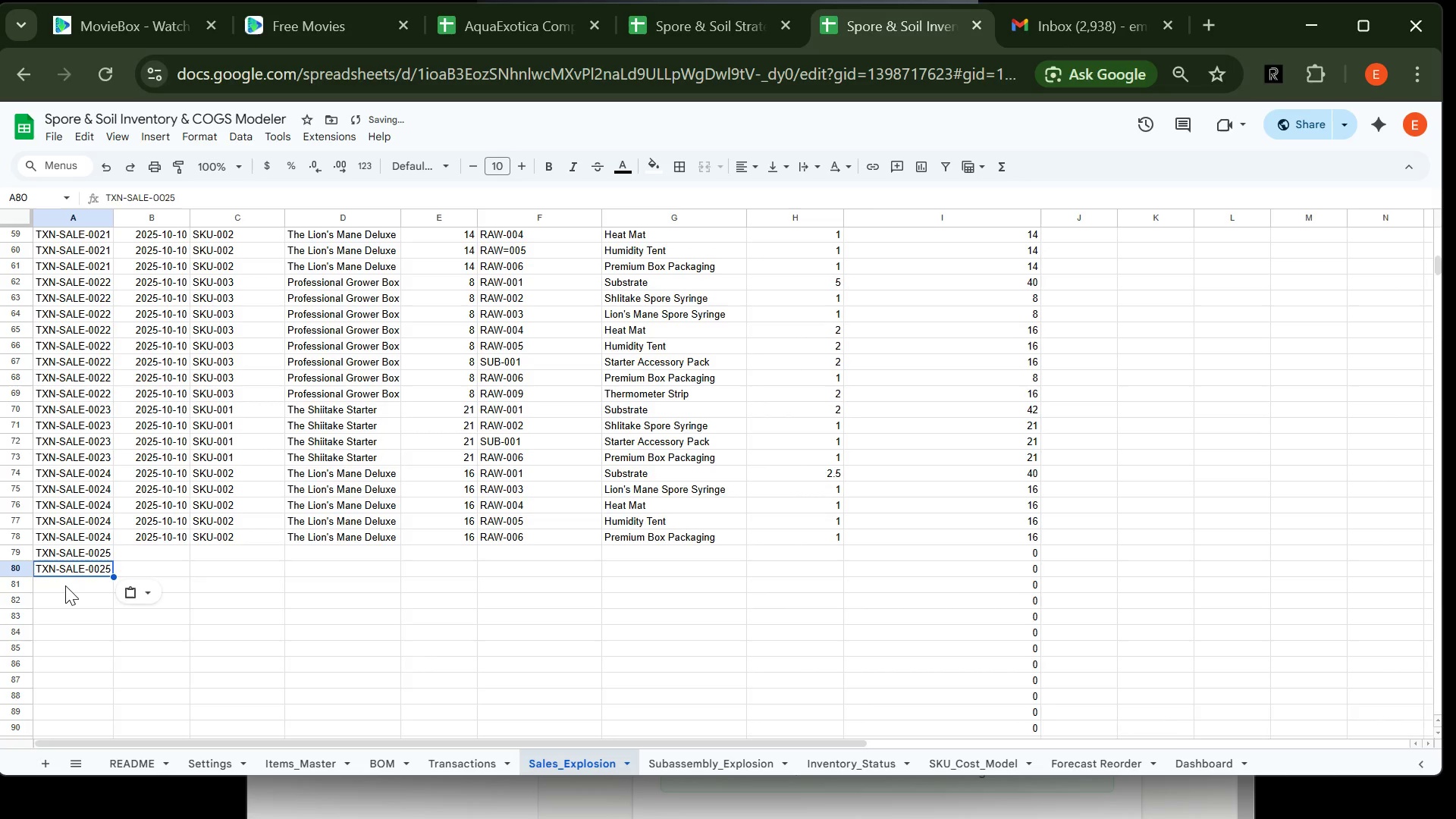 
left_click([65, 585])
 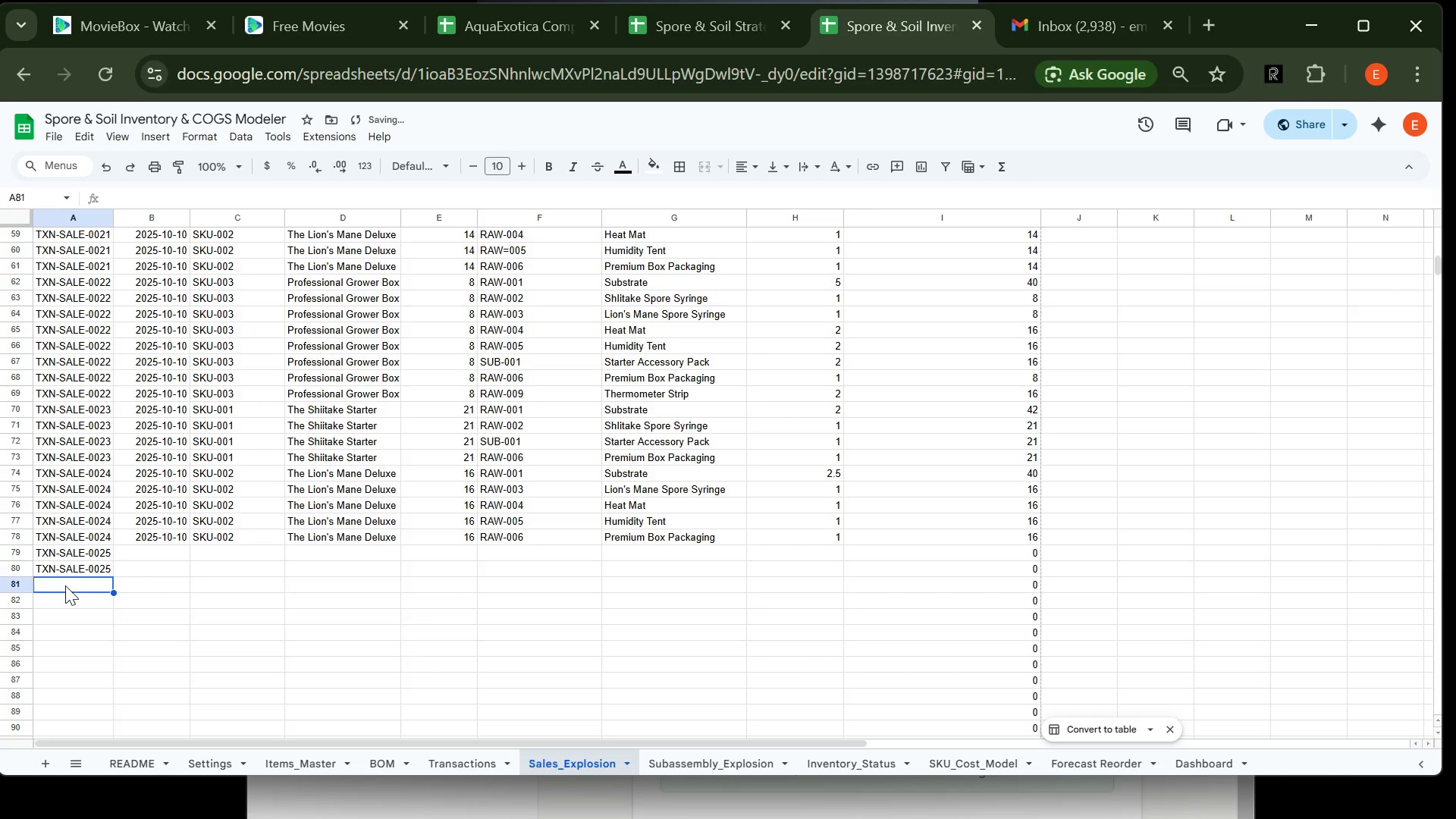 
key(Control+V)
 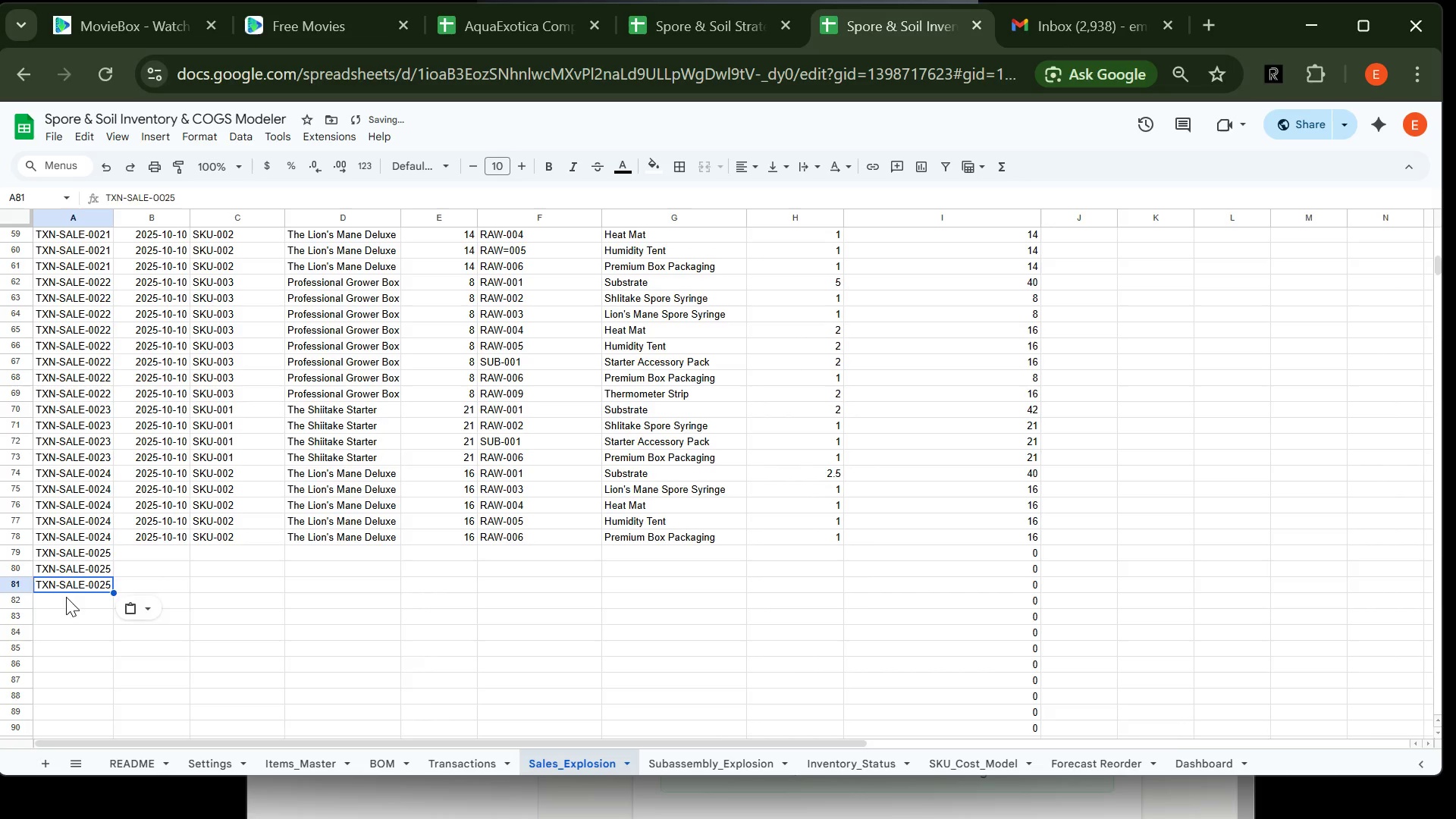 
left_click([67, 597])
 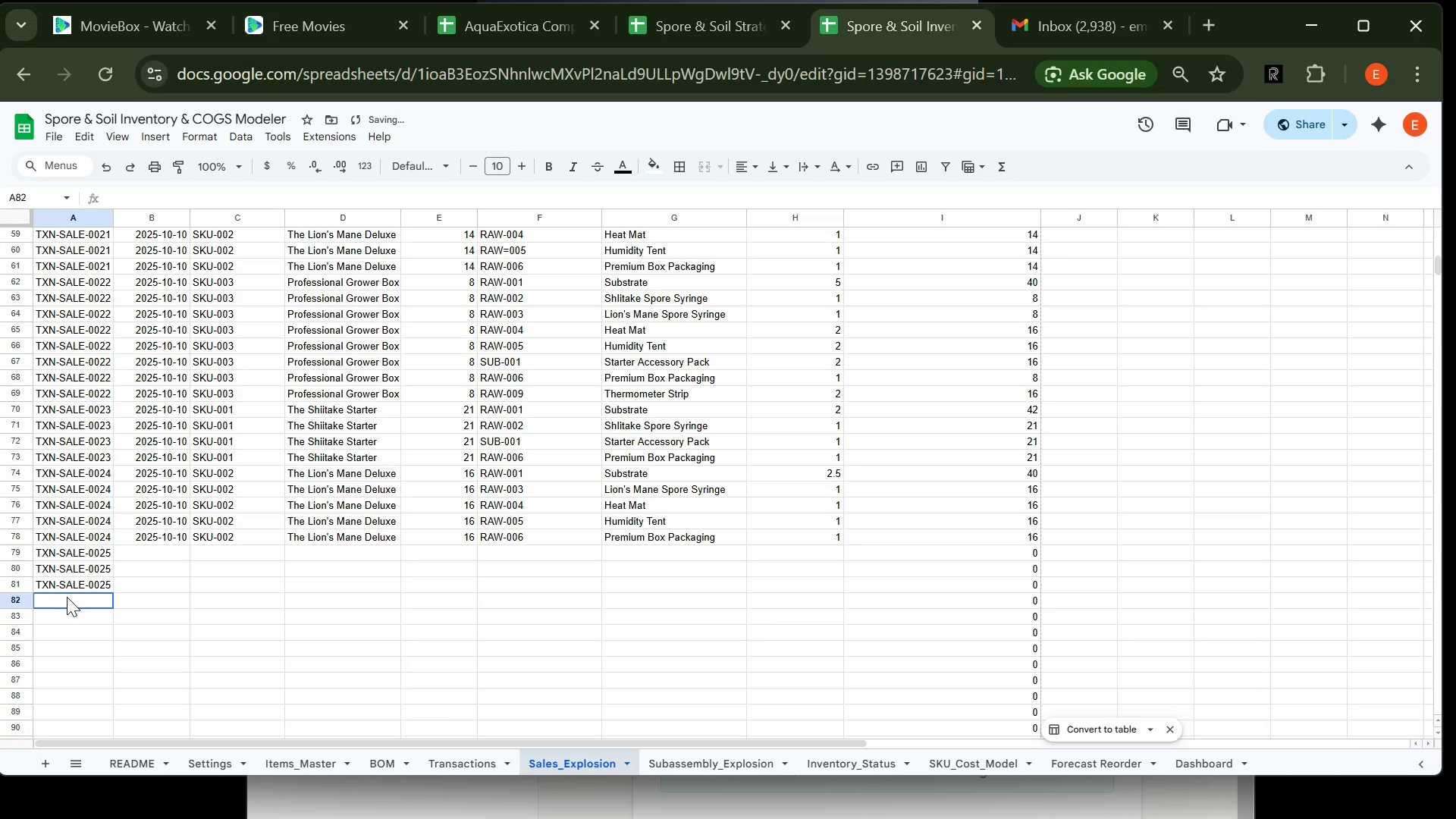 
key(Control+V)
 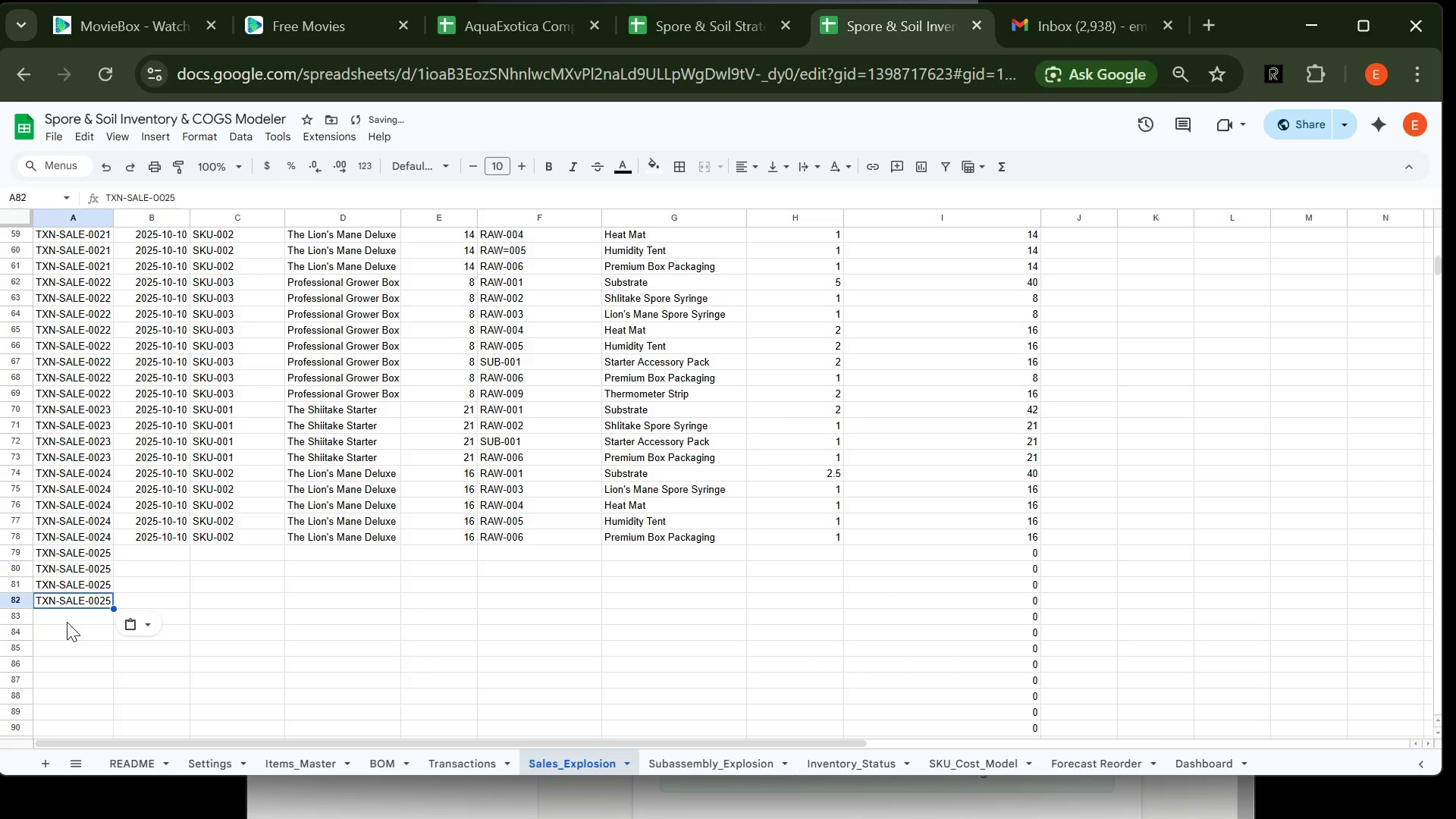 
left_click([67, 622])
 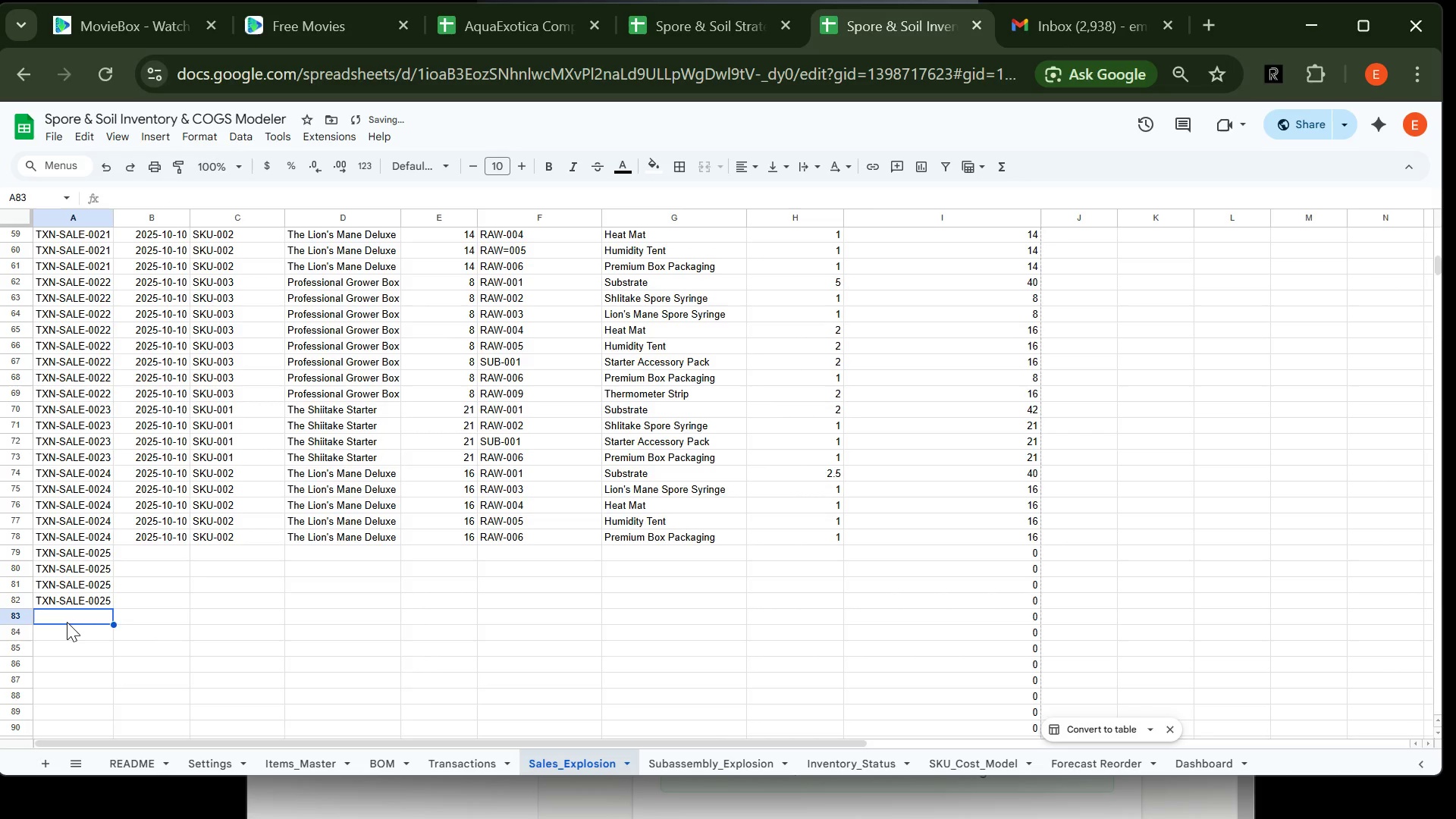 
key(Control+V)
 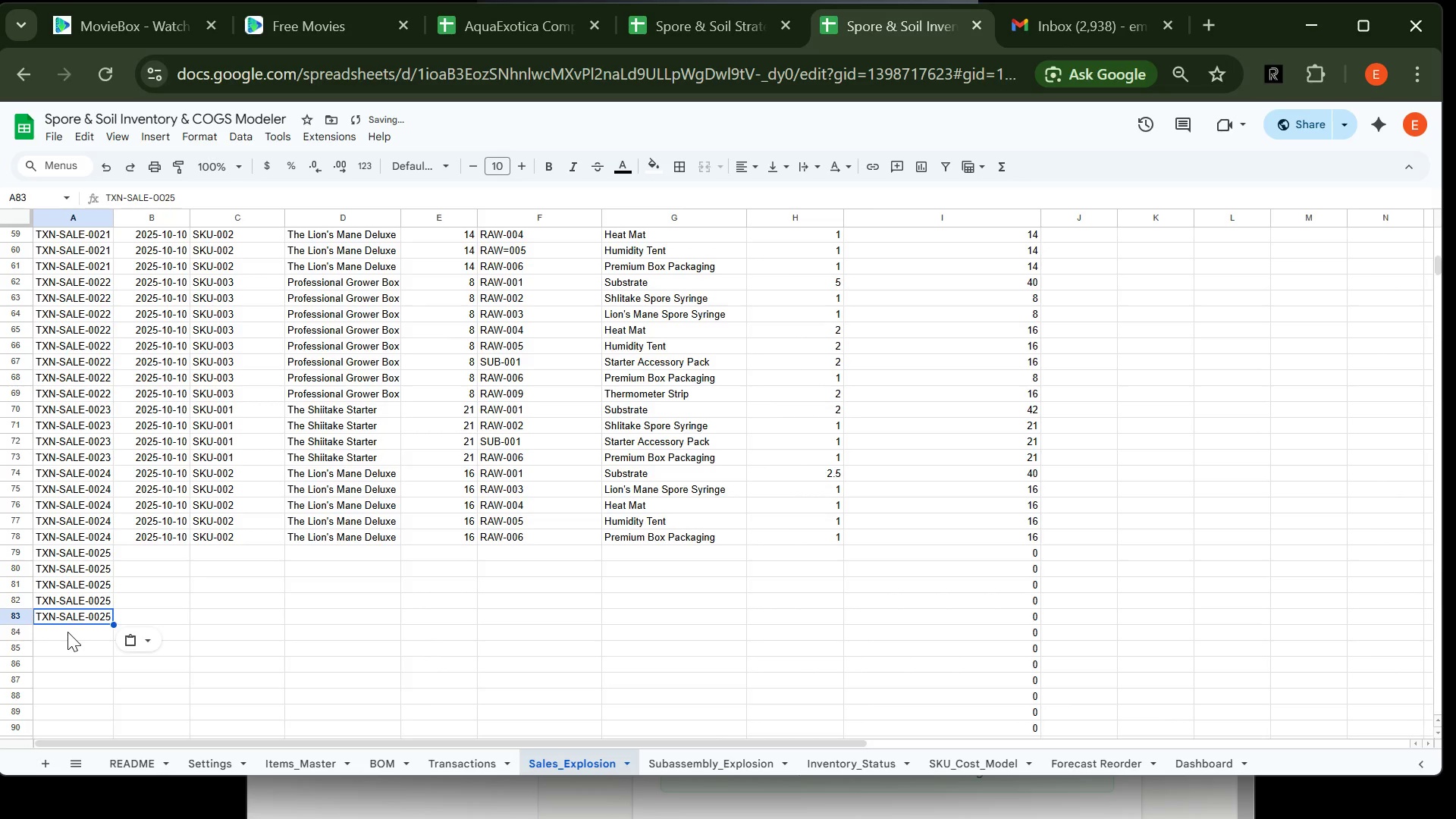 
left_click([67, 632])
 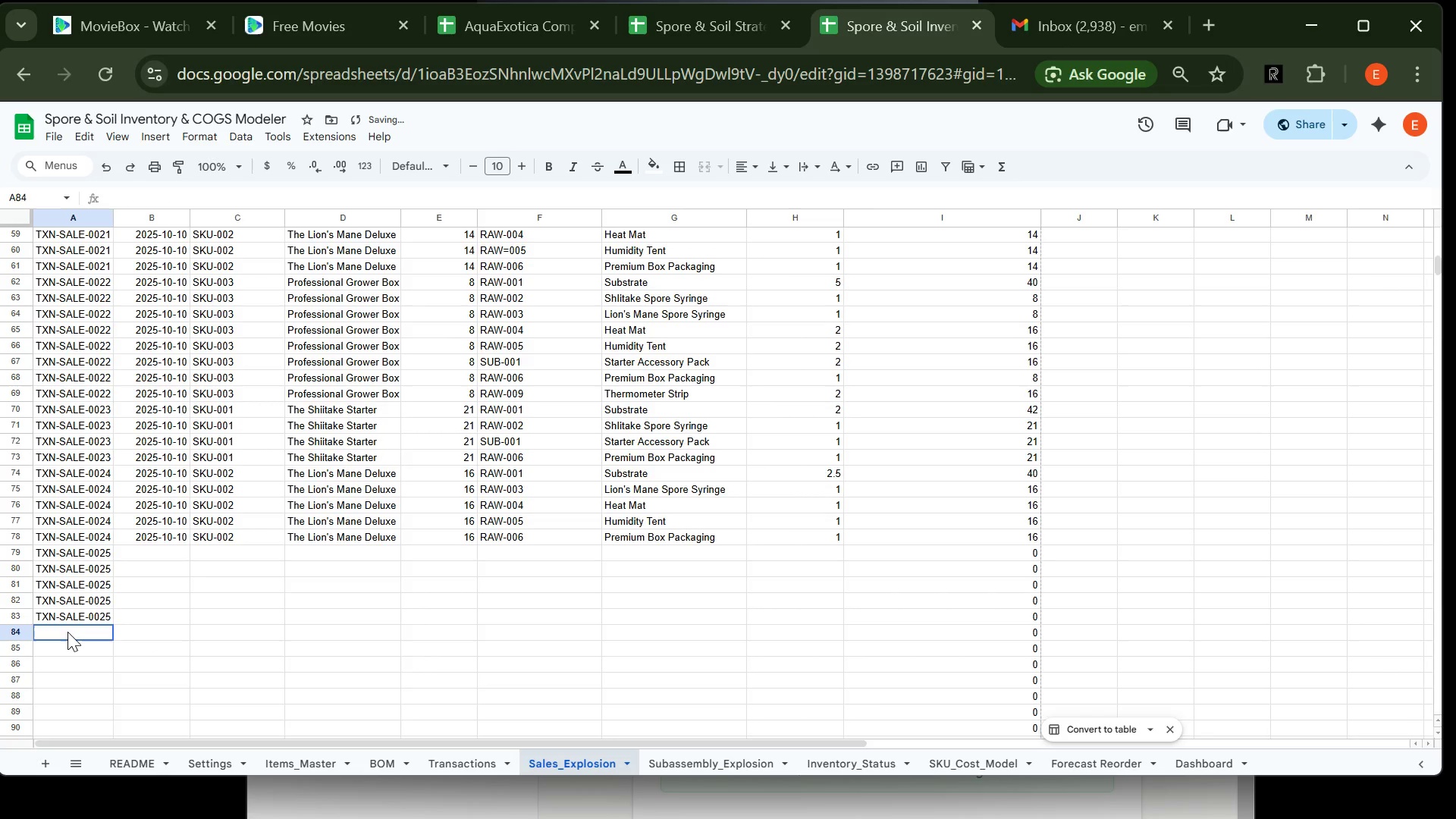 
key(Control+ControlLeft)
 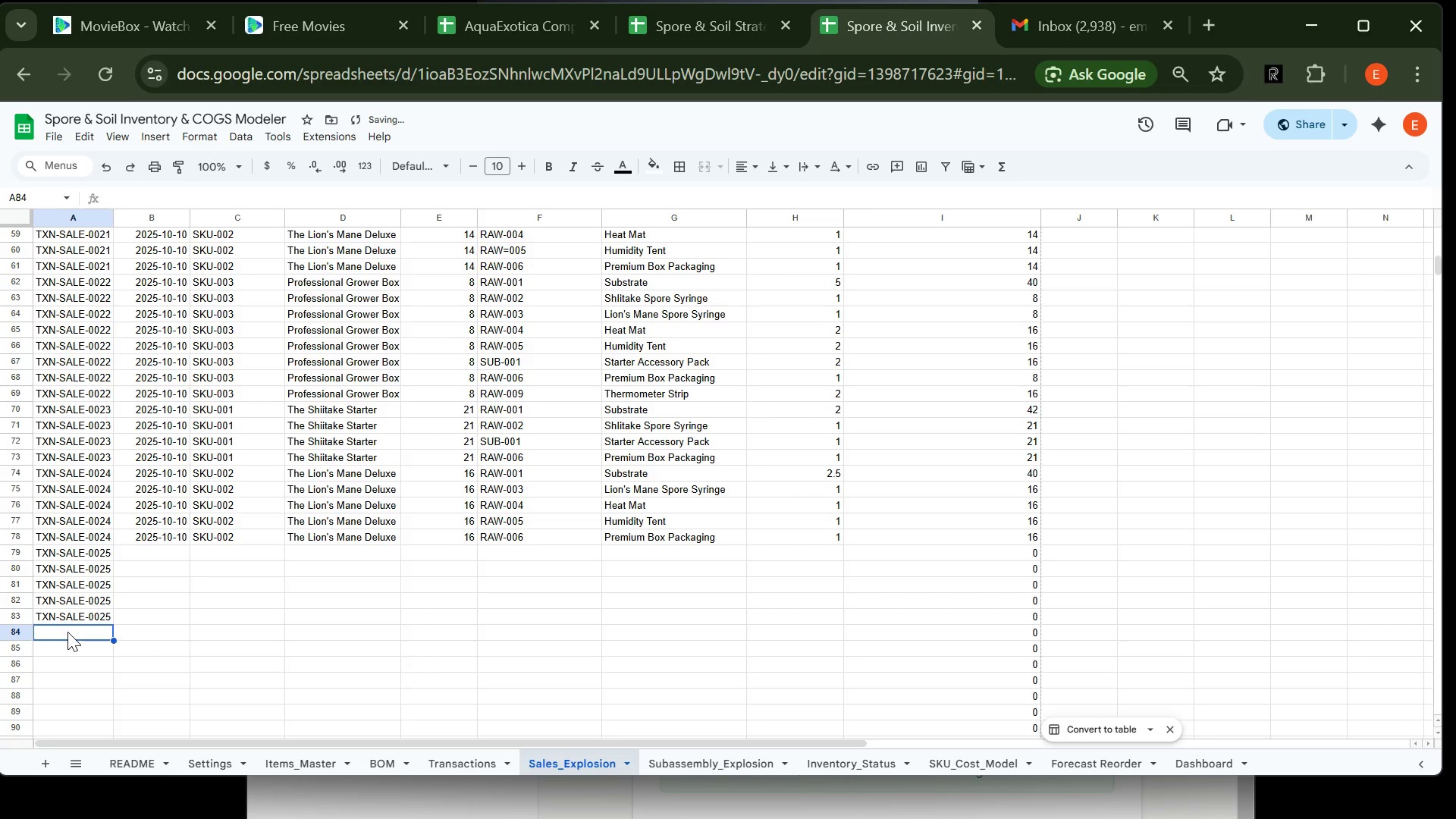 
key(Control+V)
 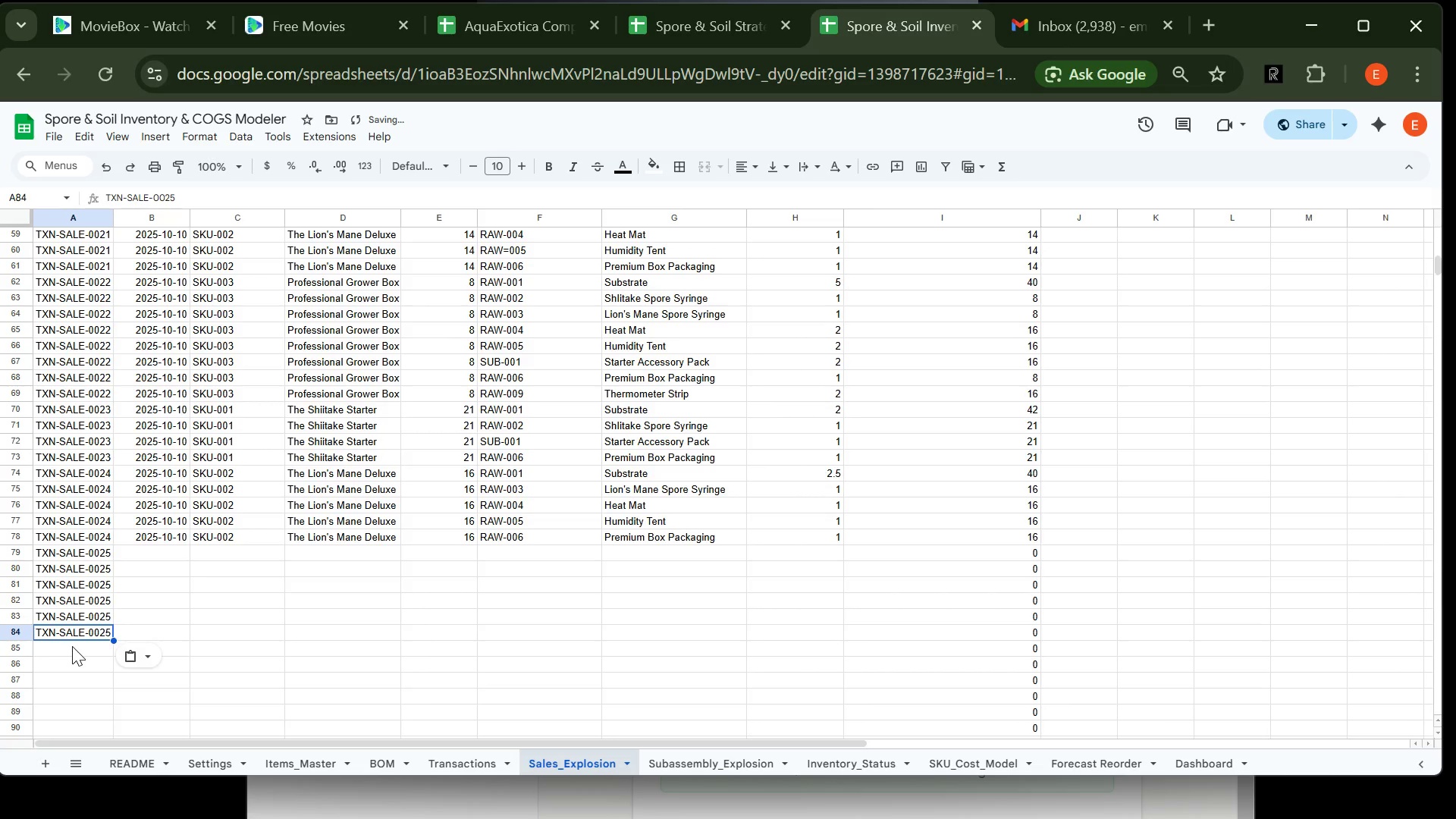 
left_click([72, 646])
 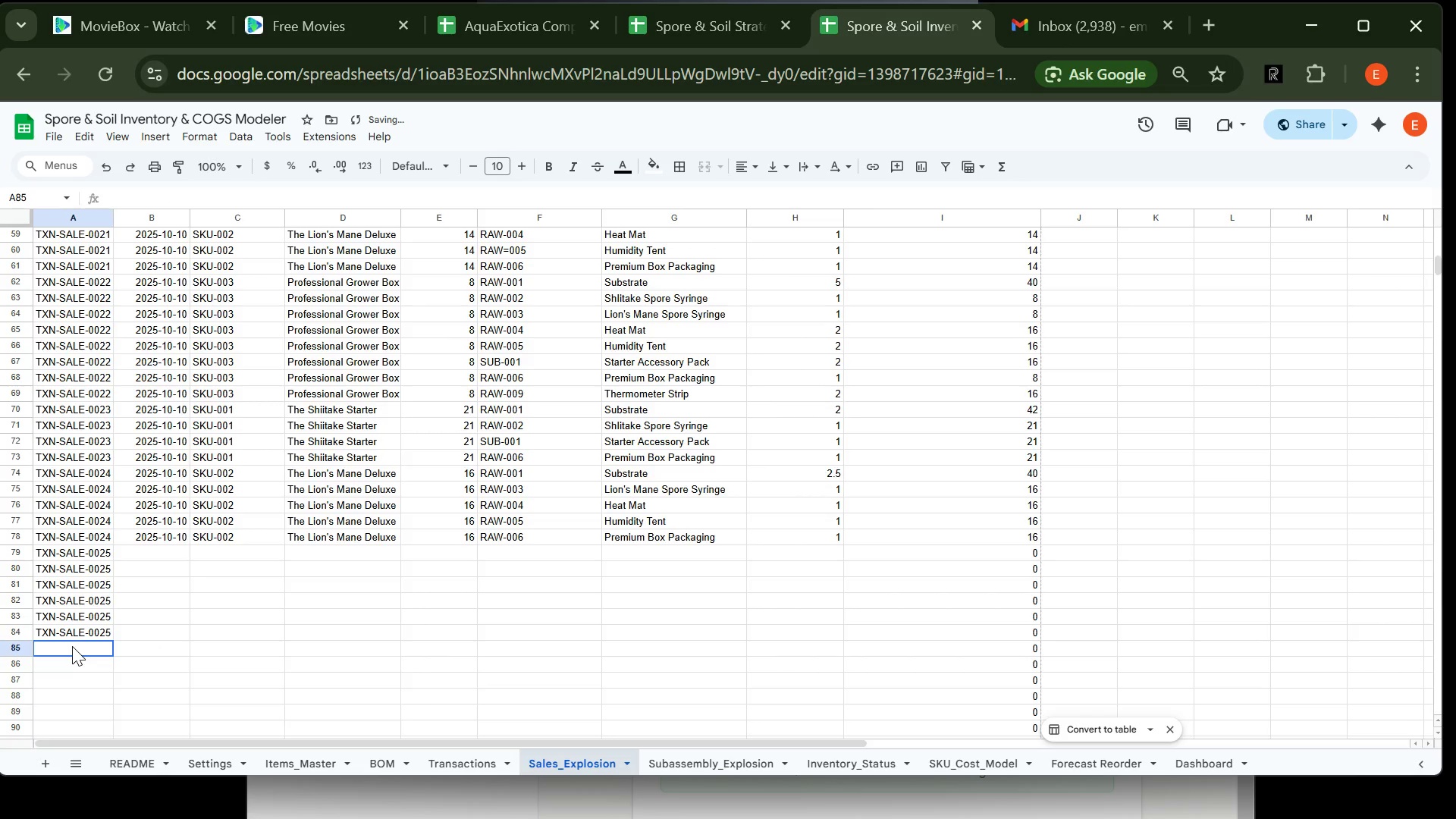 
hold_key(key=ControlLeft, duration=0.34)
 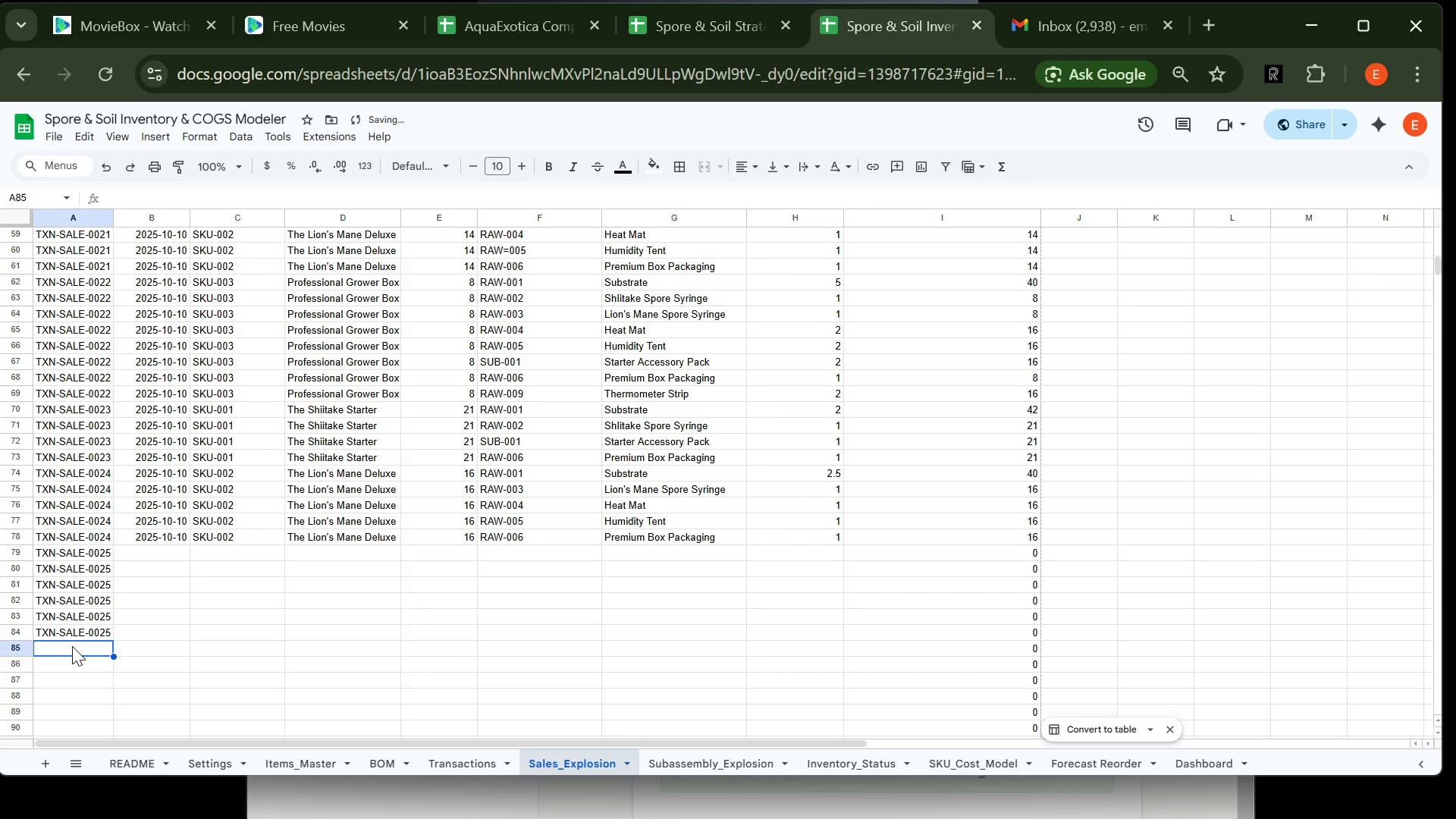 
key(Control+V)
 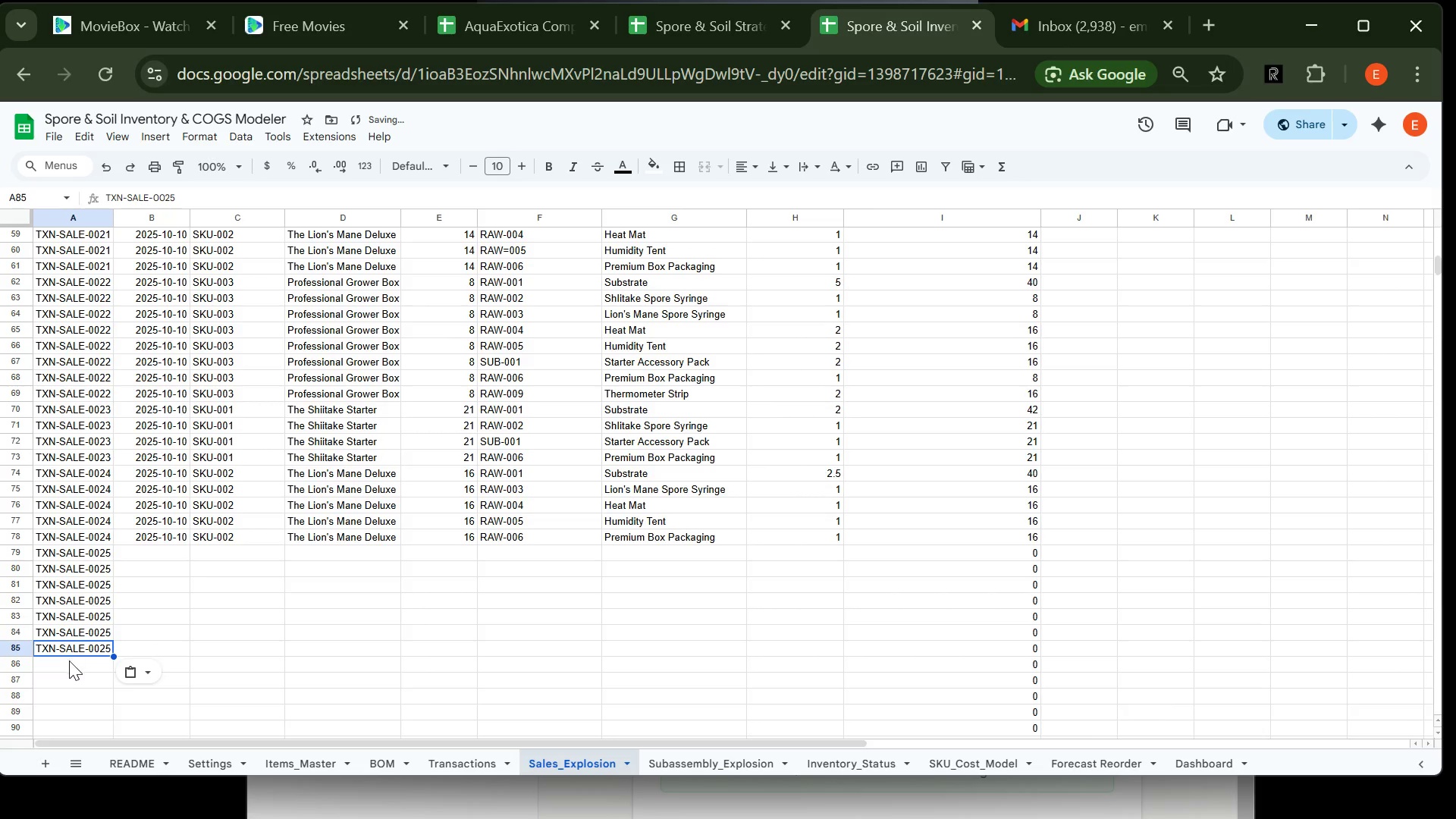 
left_click([69, 661])
 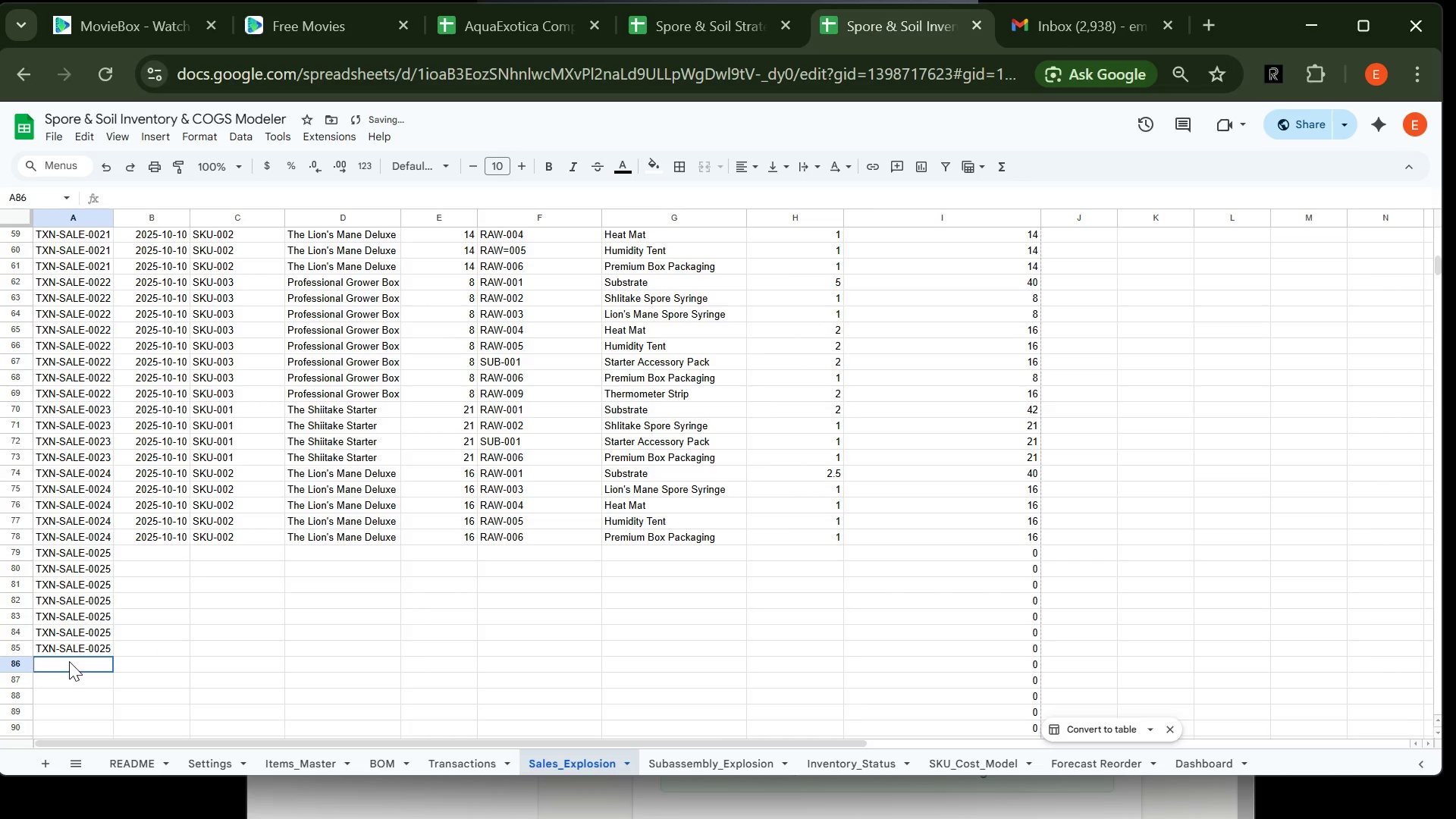 
key(Control+V)
 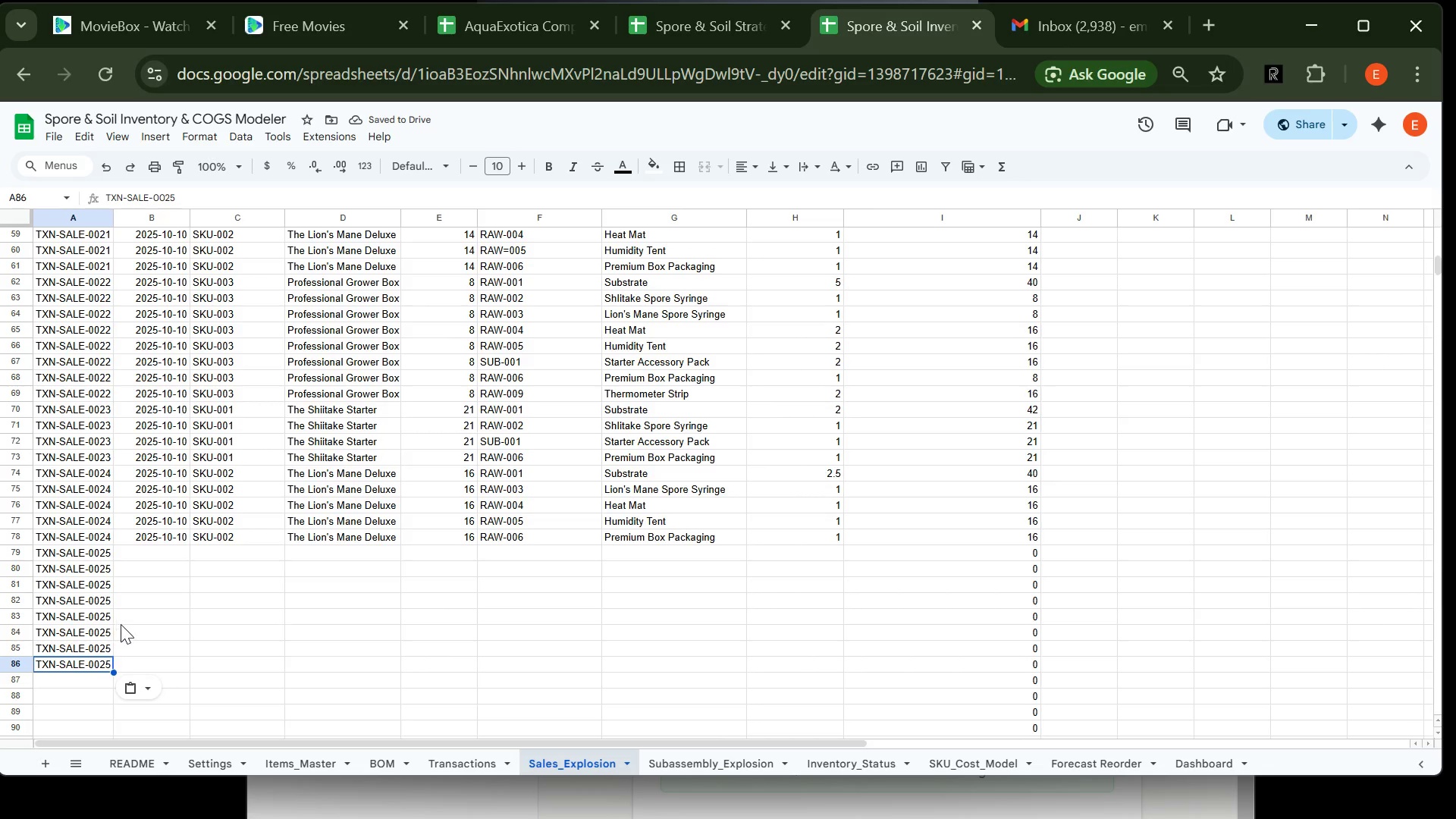 
wait(6.8)
 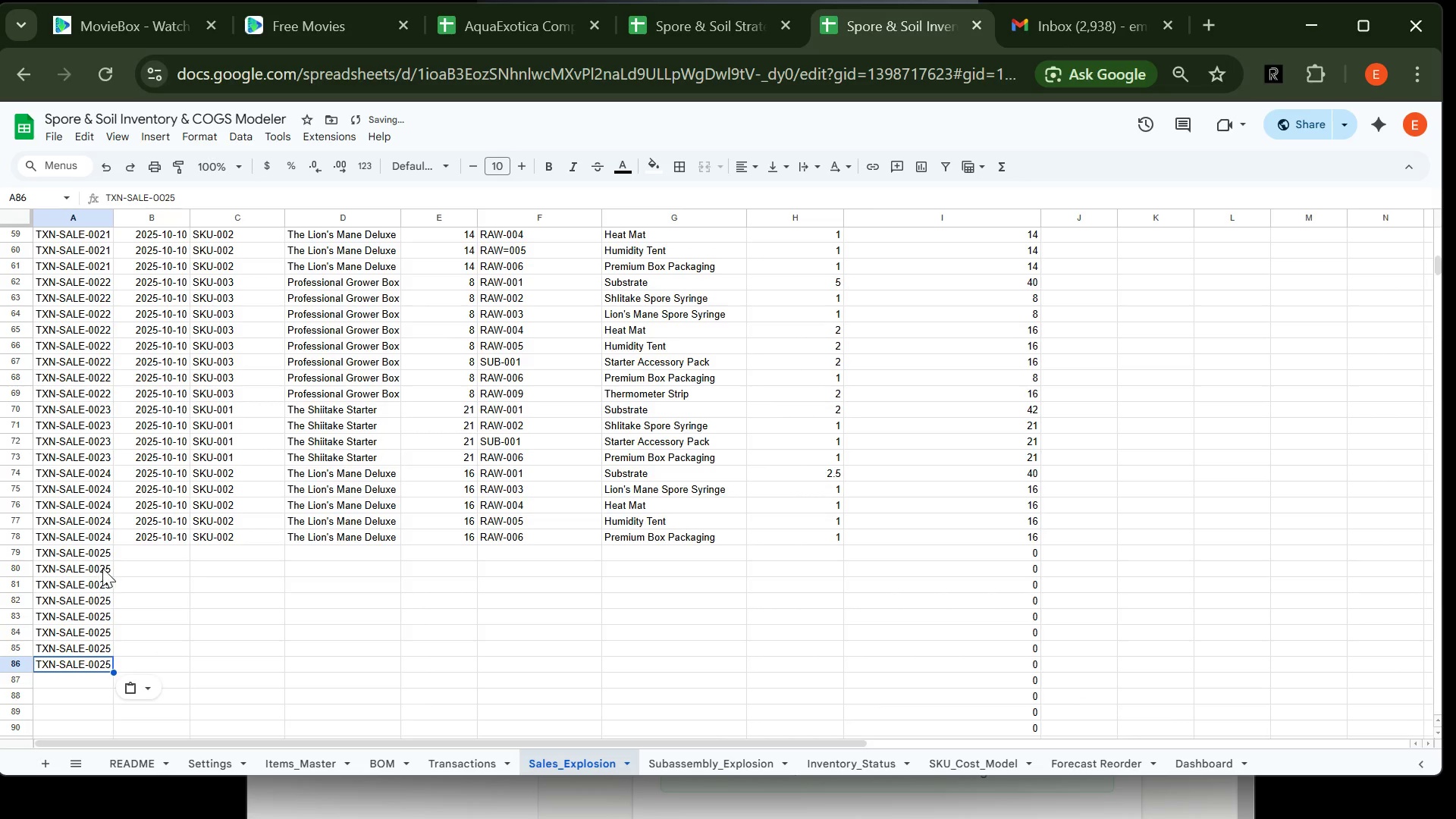 
left_click([162, 532])
 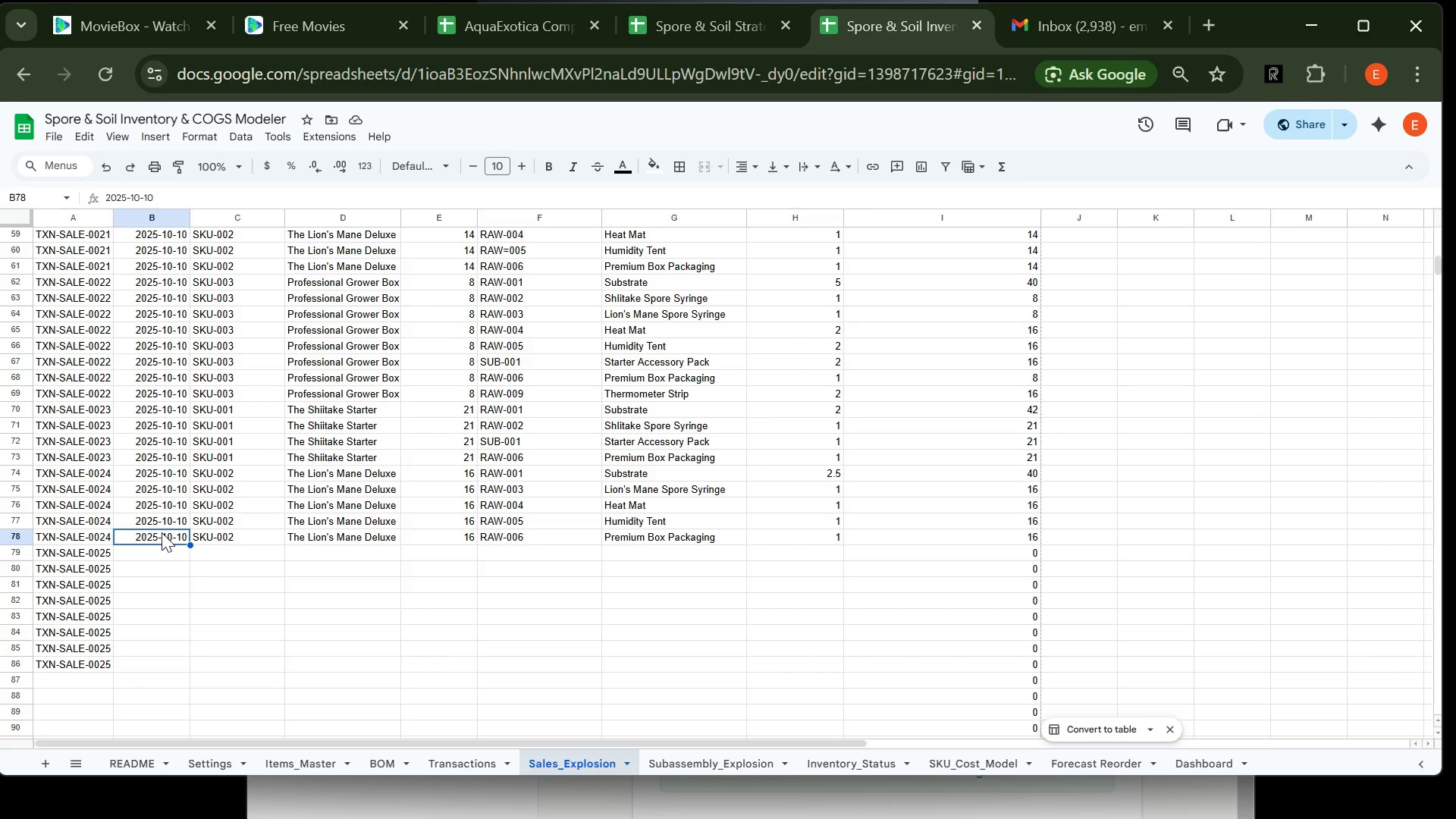 
key(Control+C)
 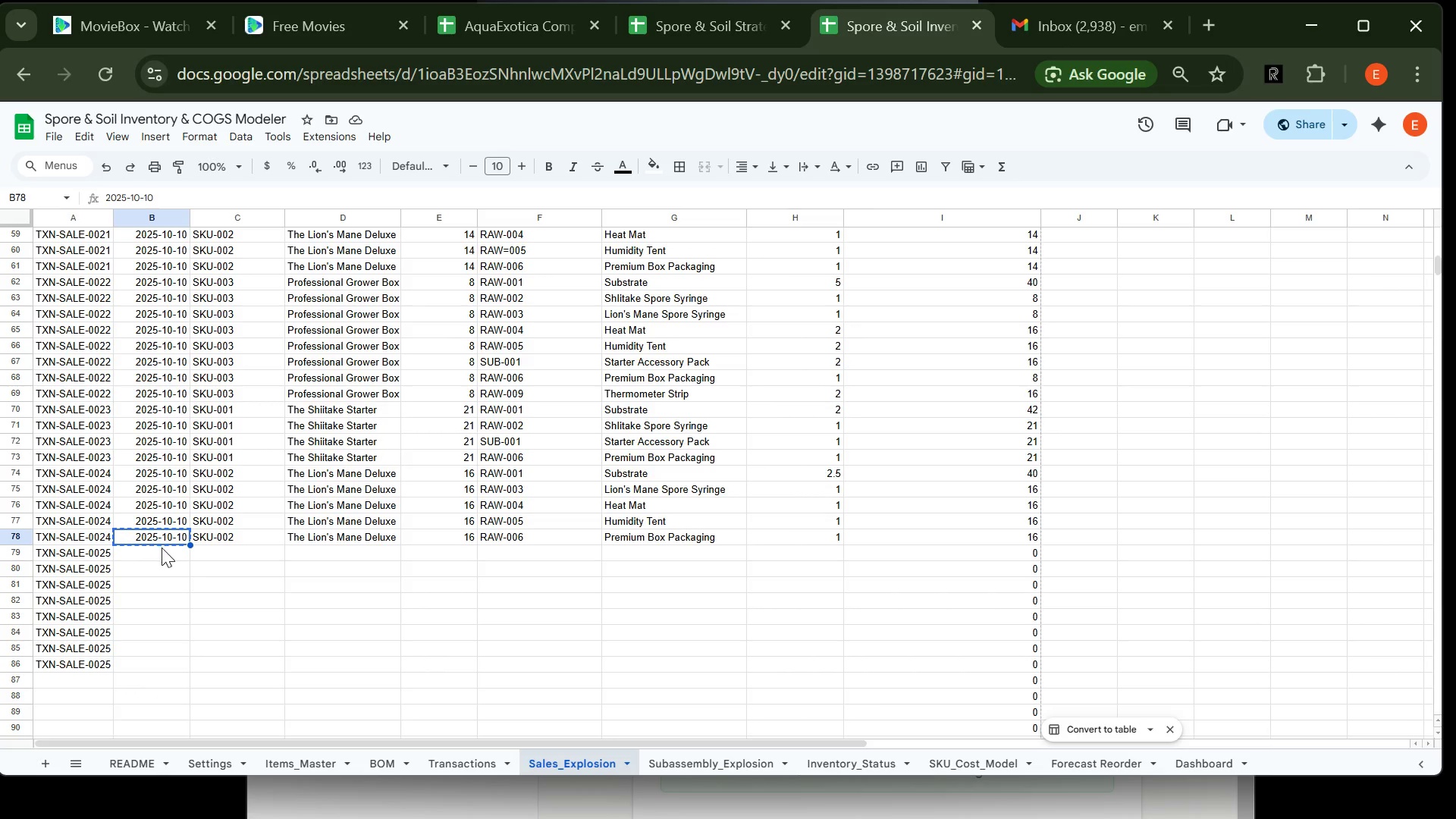 
left_click([162, 554])
 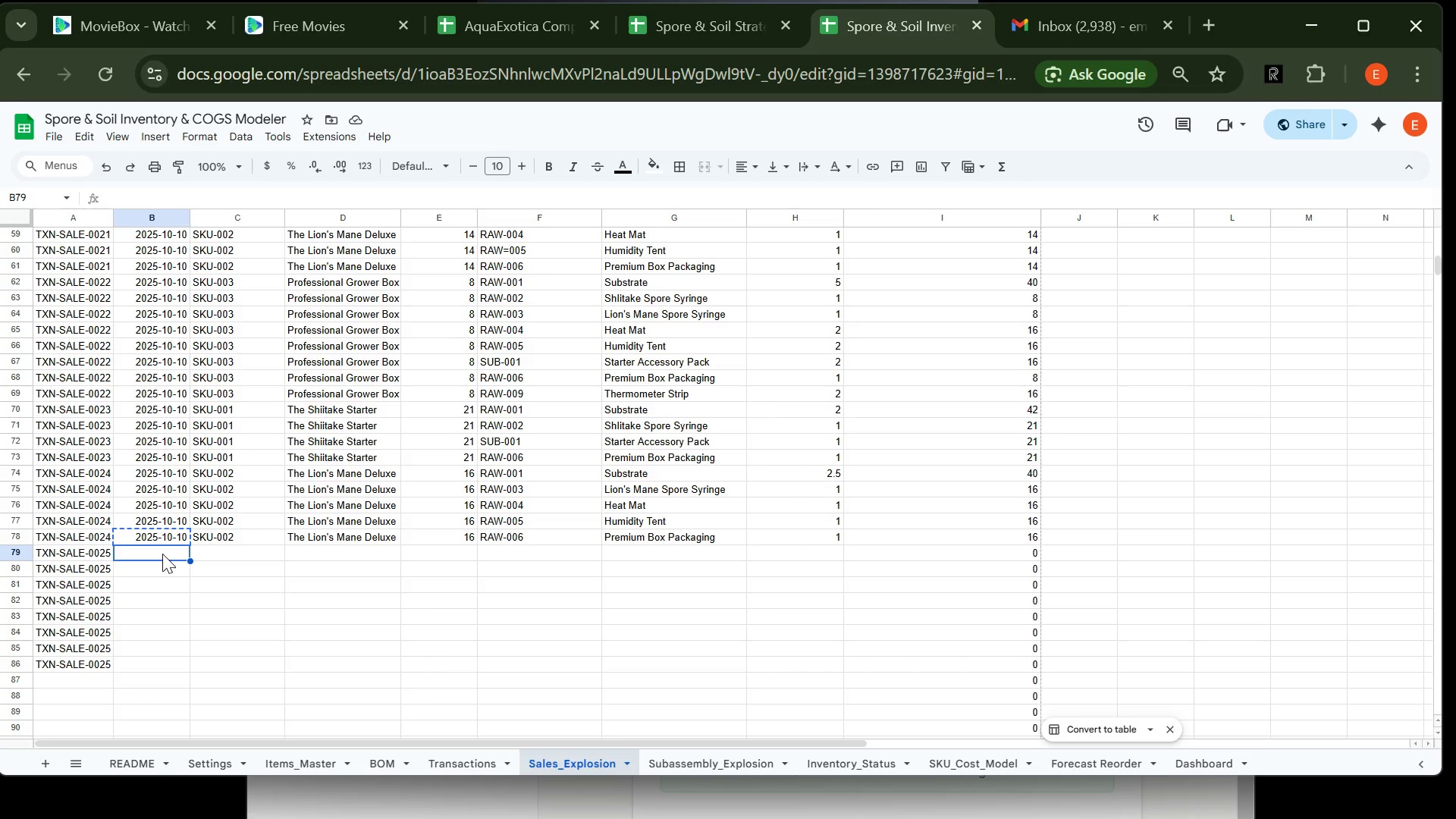 
key(Control+ControlLeft)
 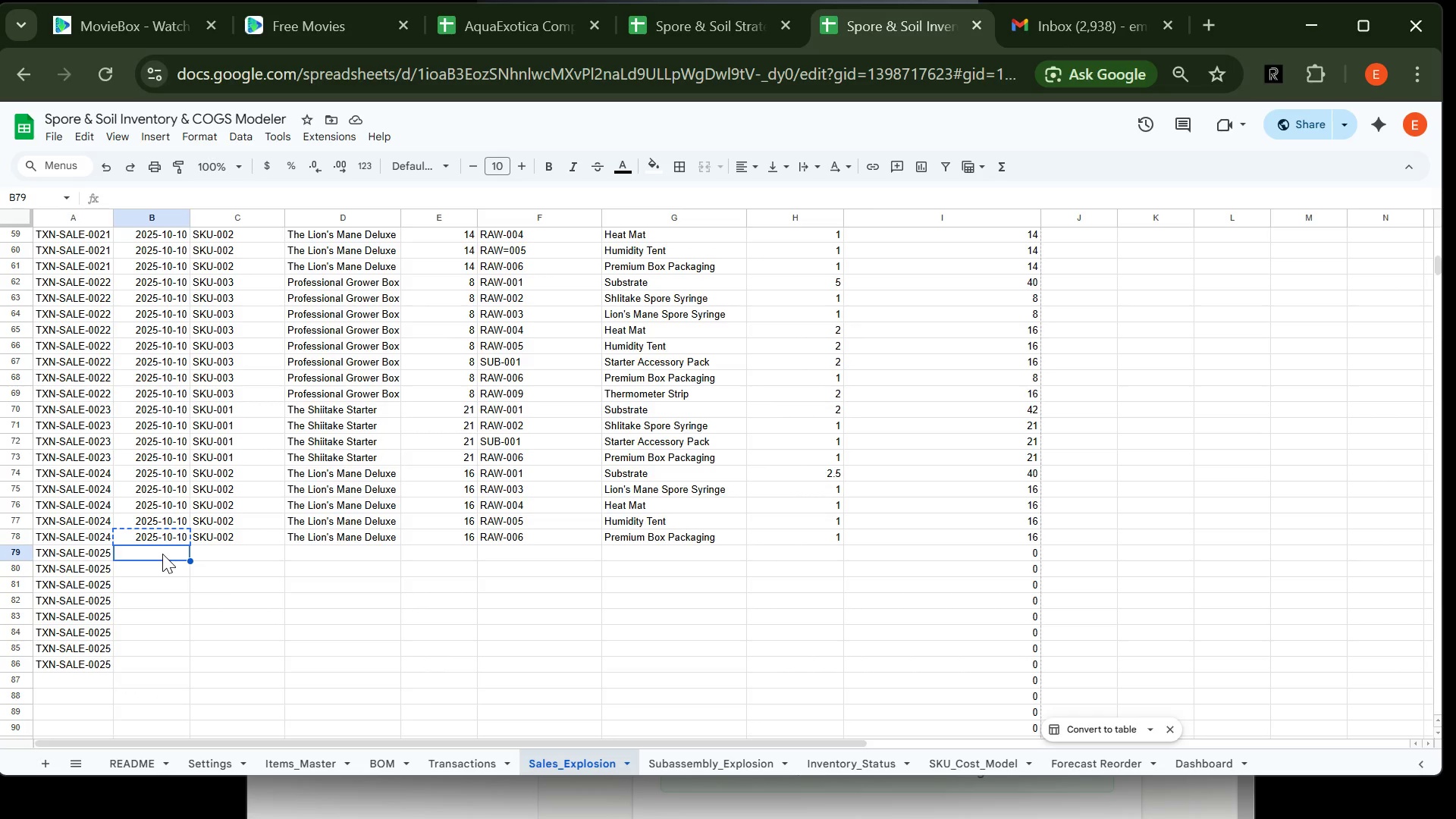 
key(Control+V)
 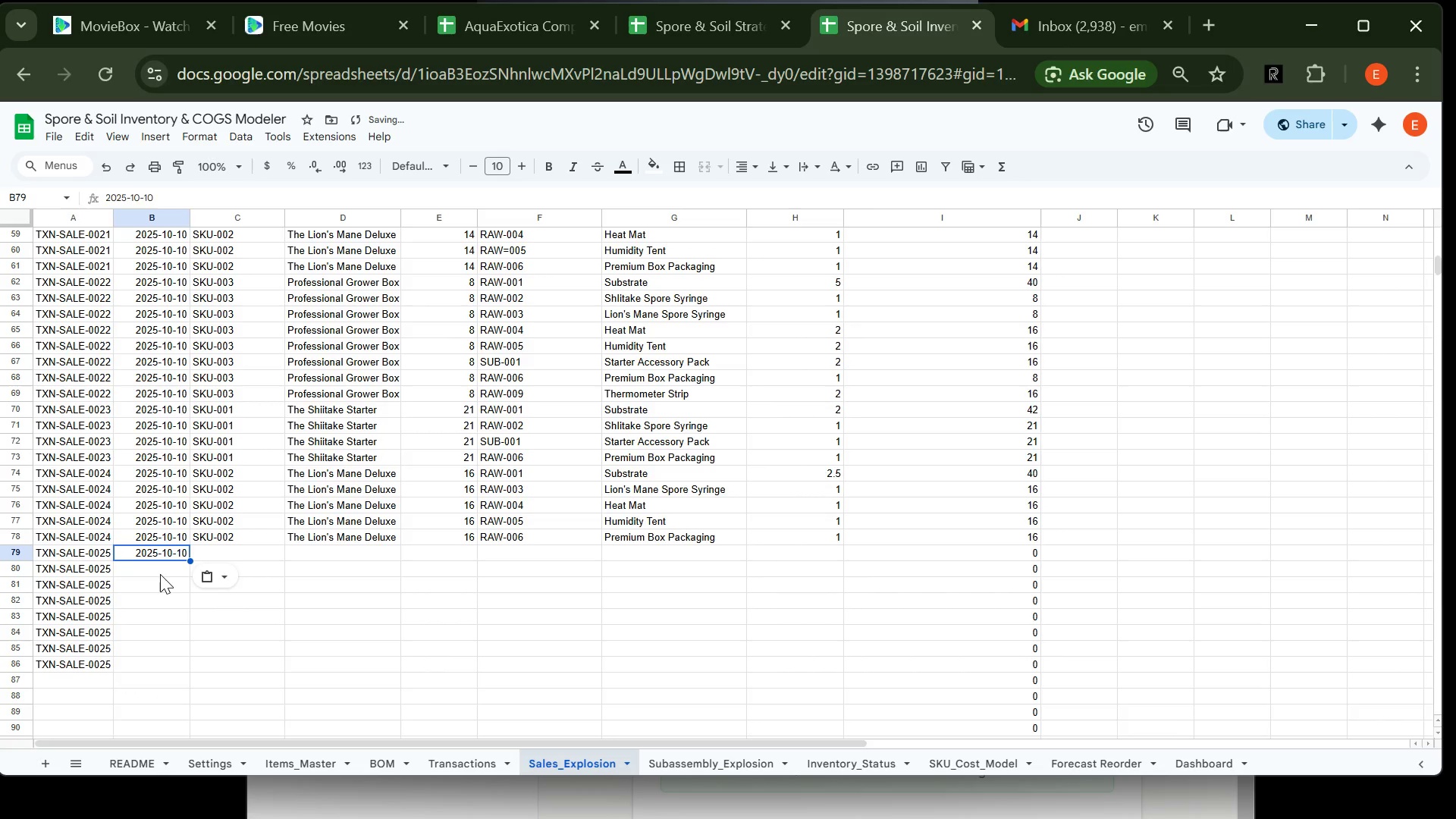 
left_click([160, 574])
 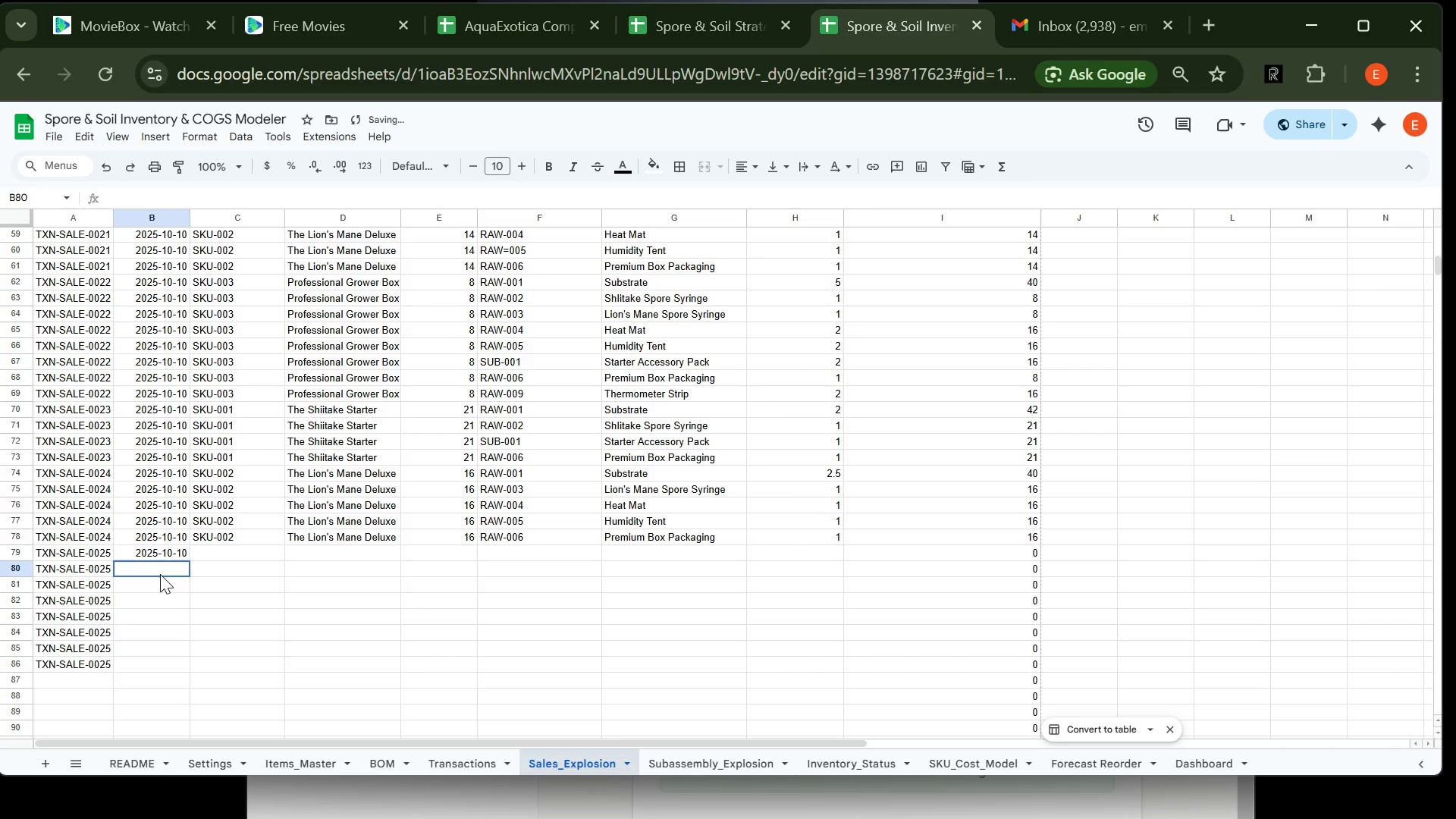 
key(Control+V)
 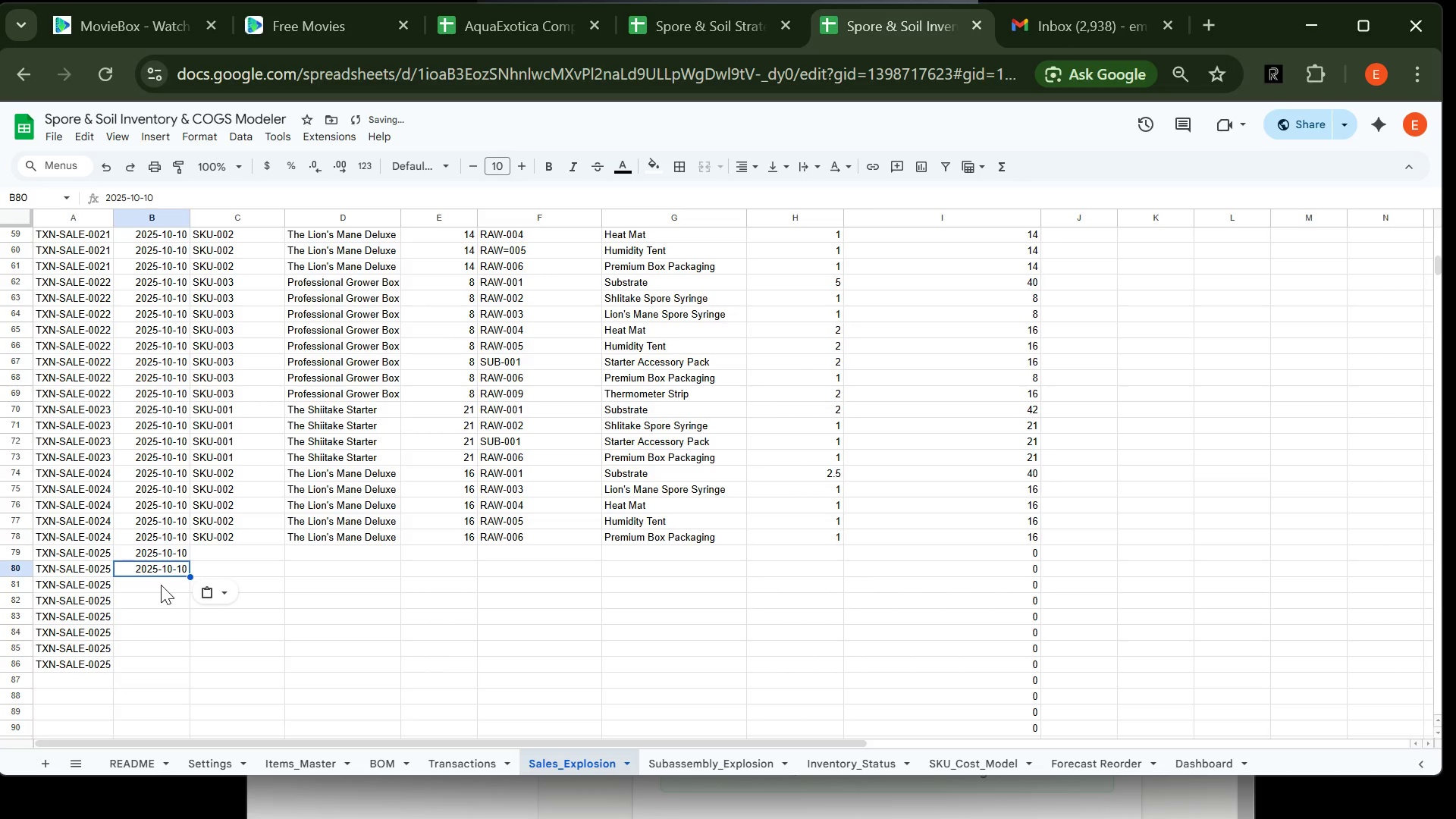 
left_click([161, 585])
 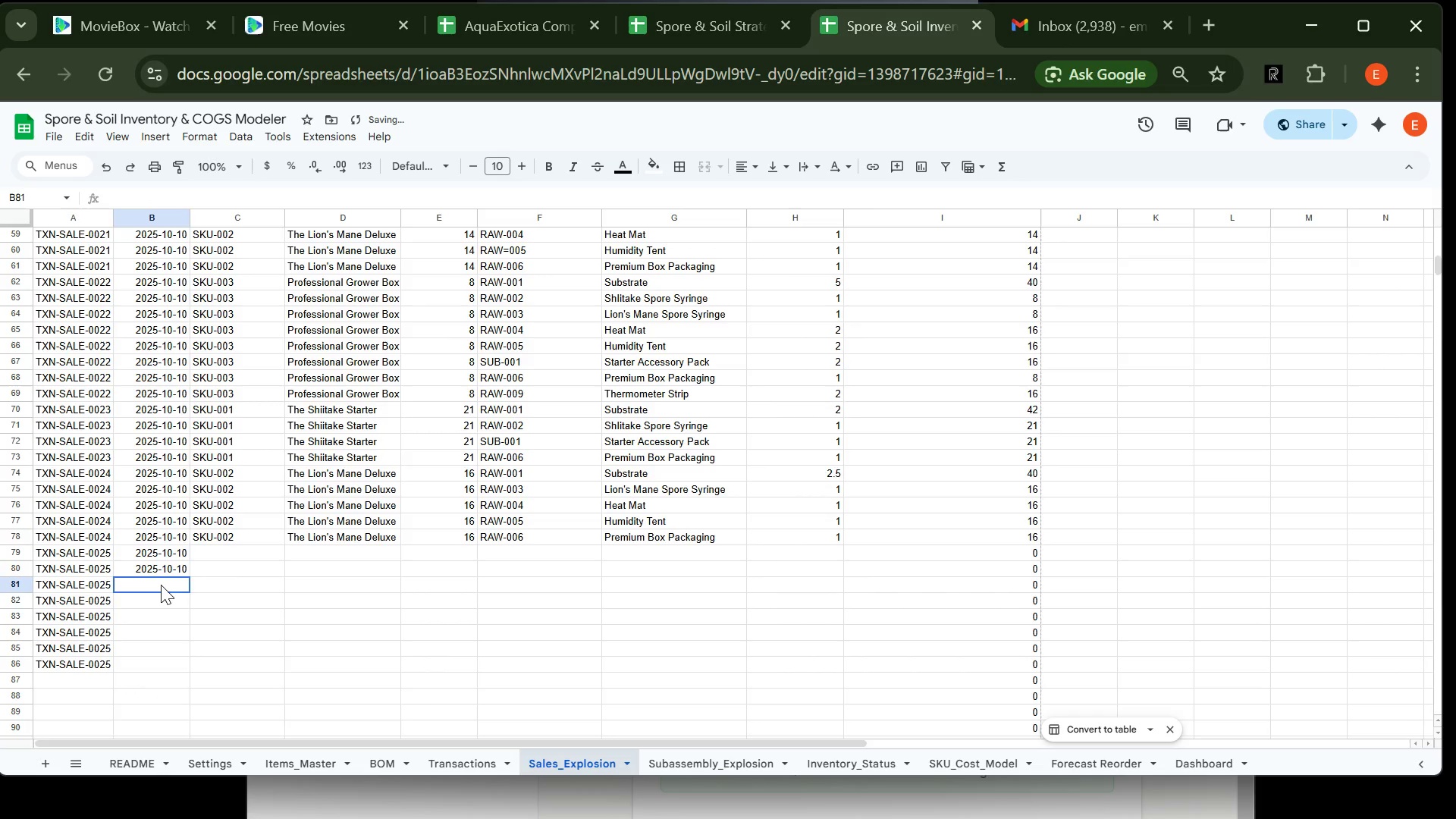 
key(Control+V)
 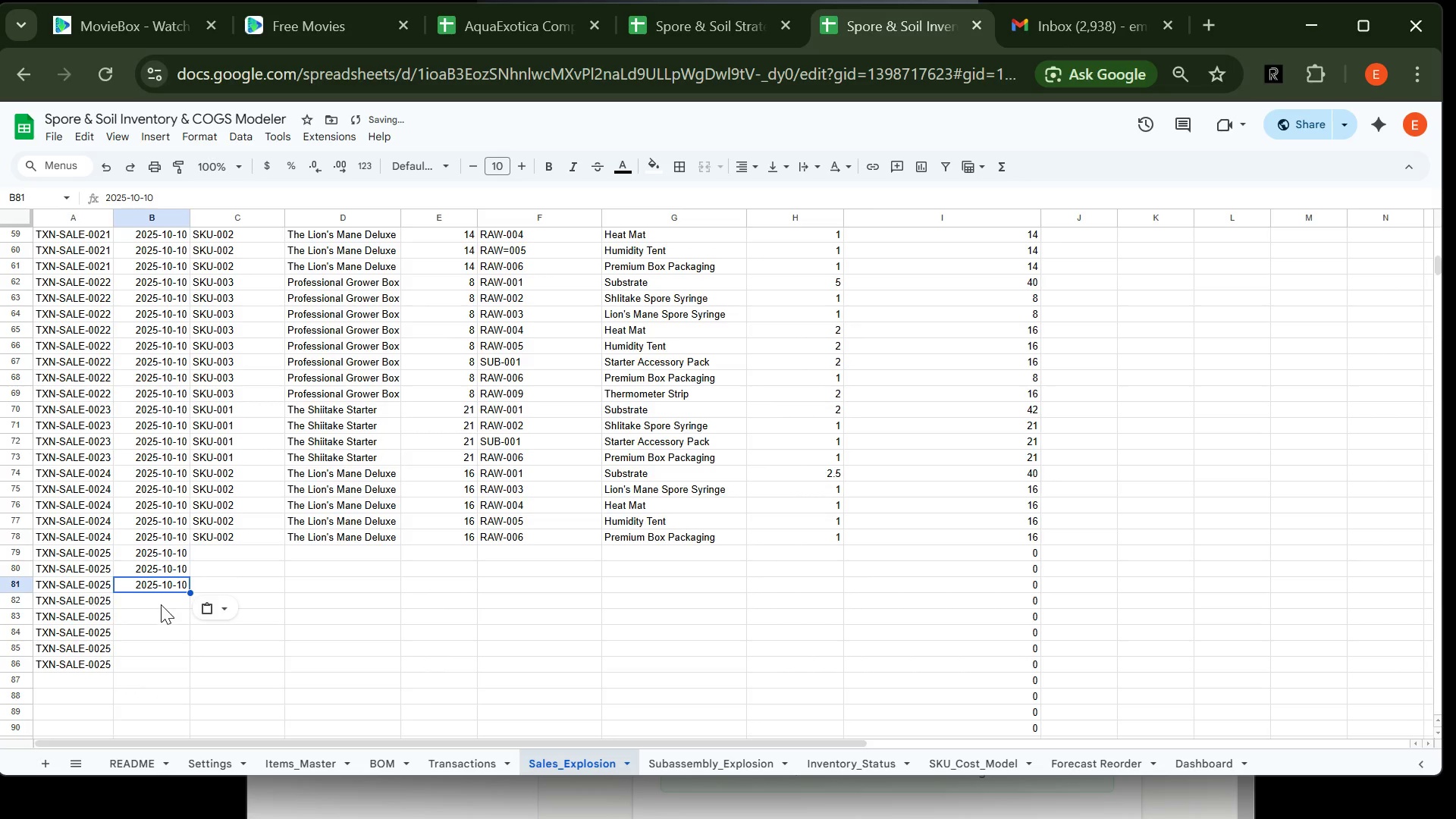 
left_click([161, 604])
 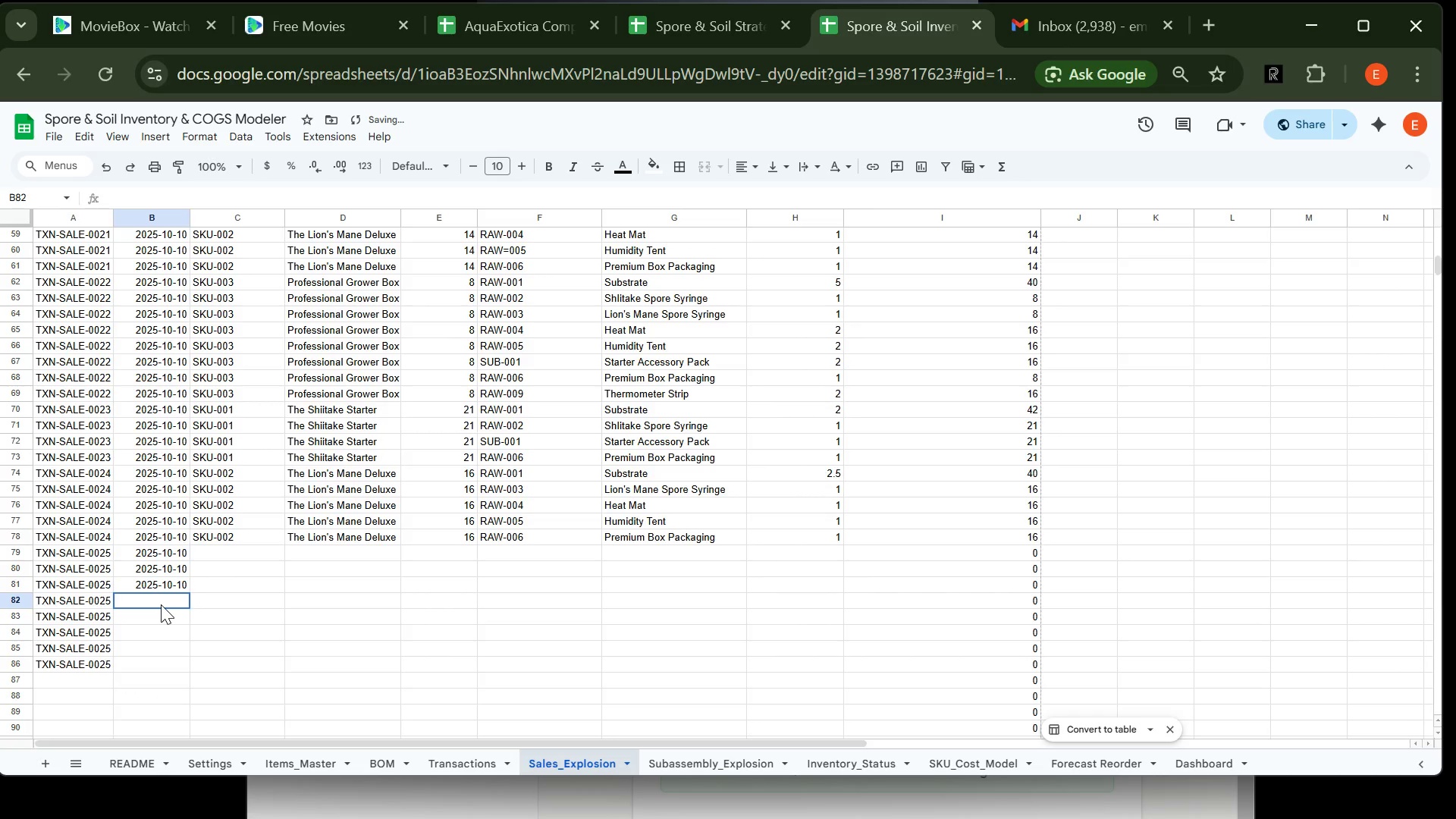 
key(Control+V)
 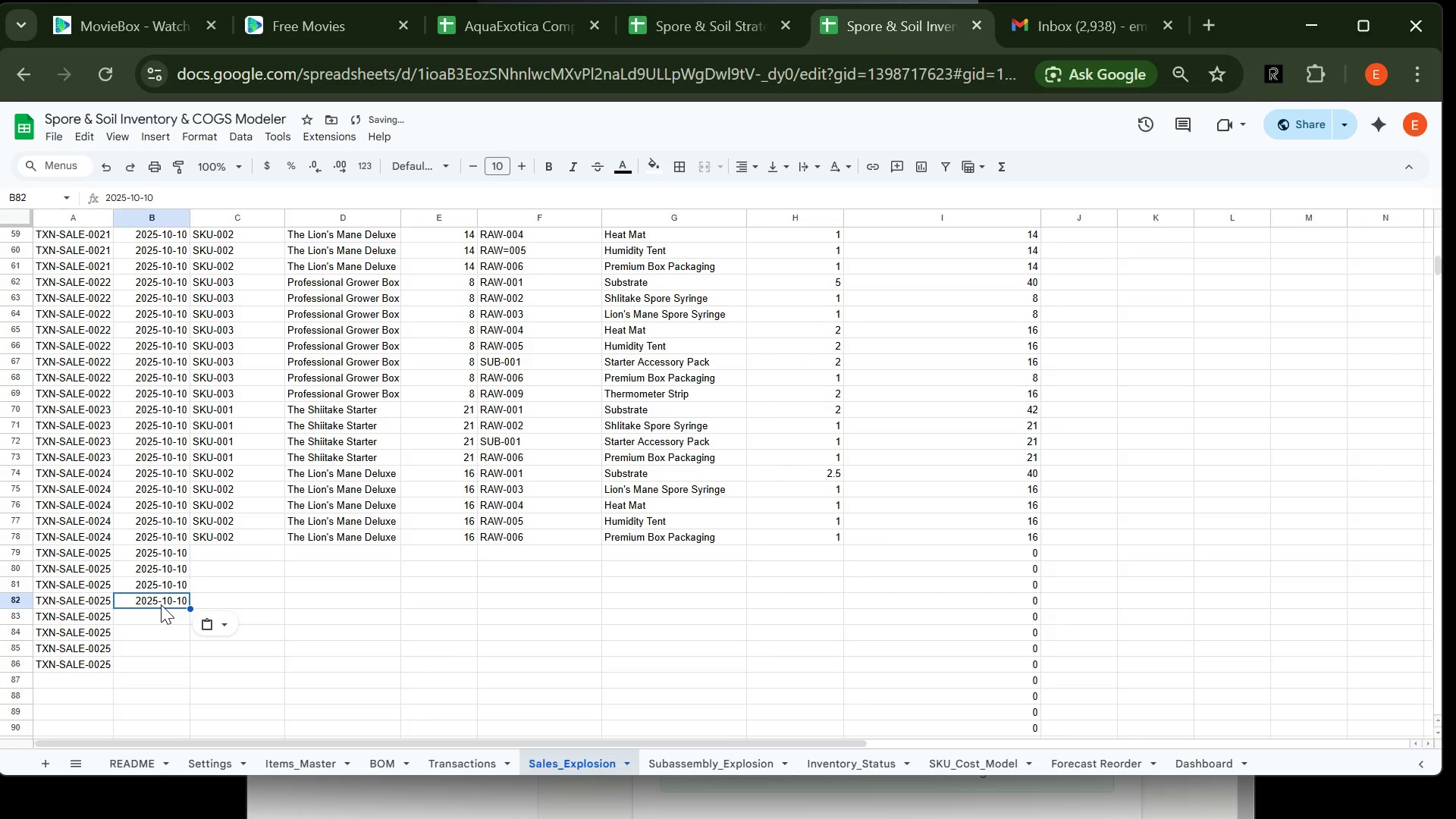 
key(Control+ControlLeft)
 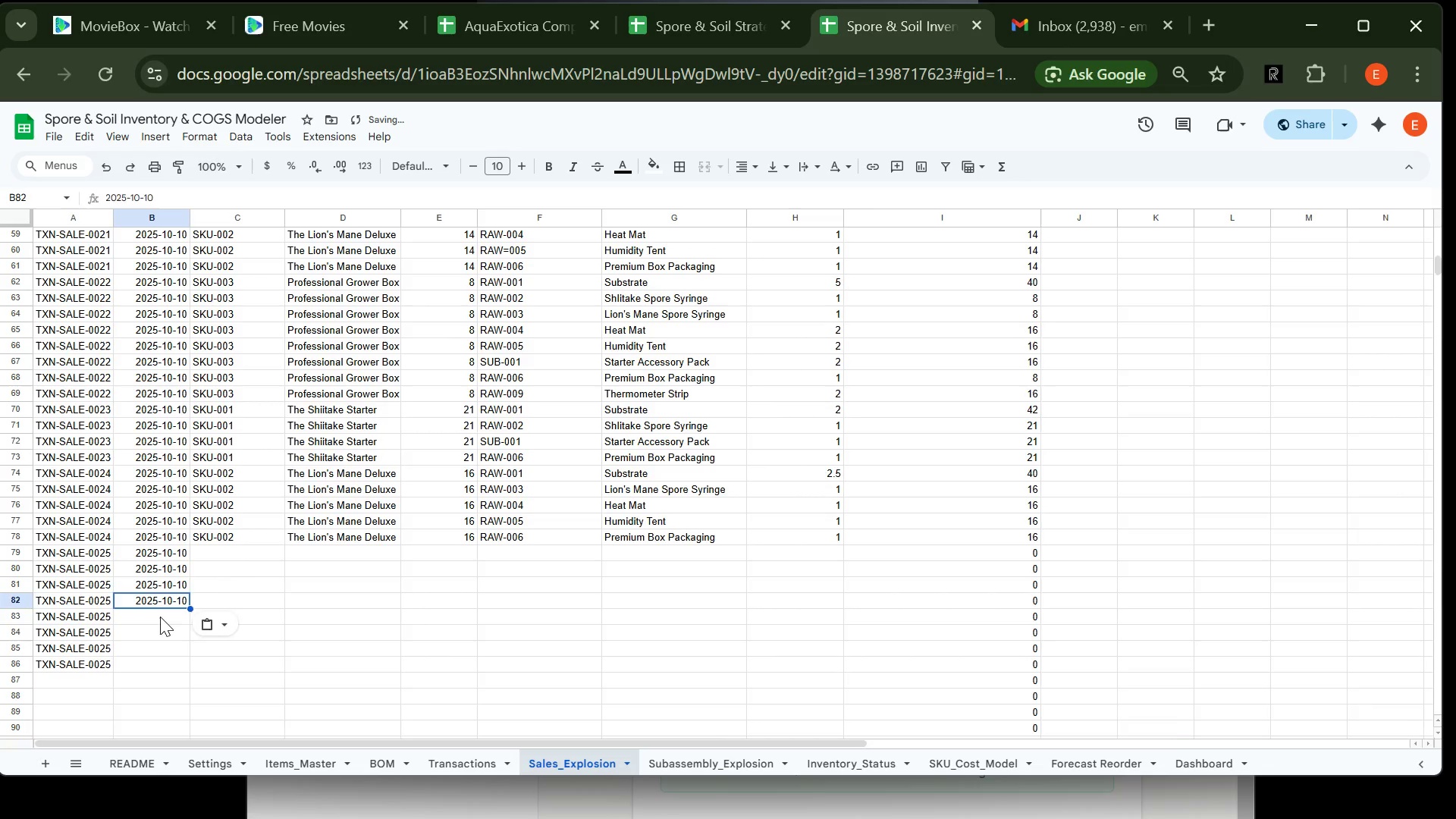 
left_click([160, 617])
 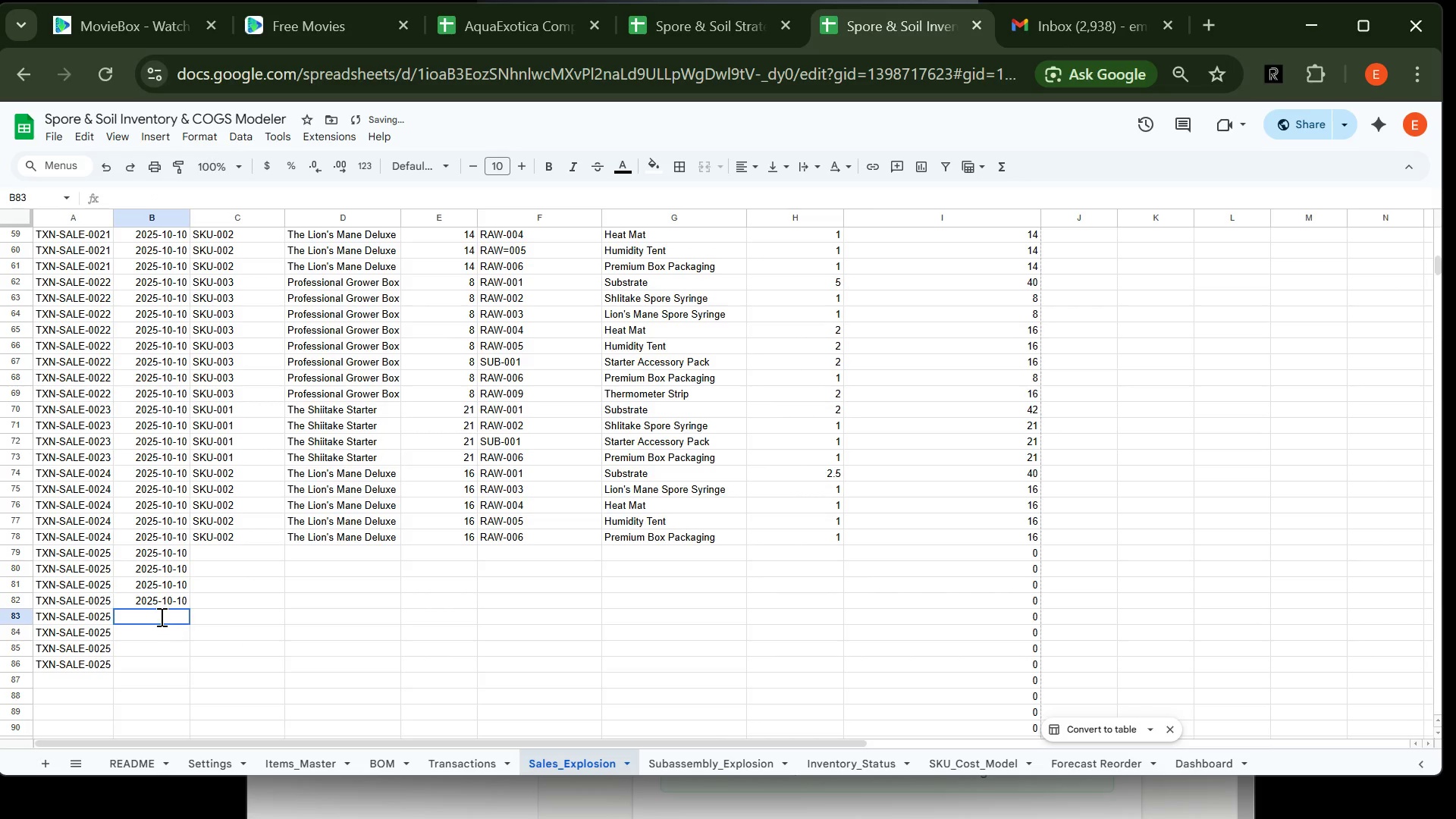 
key(V)
 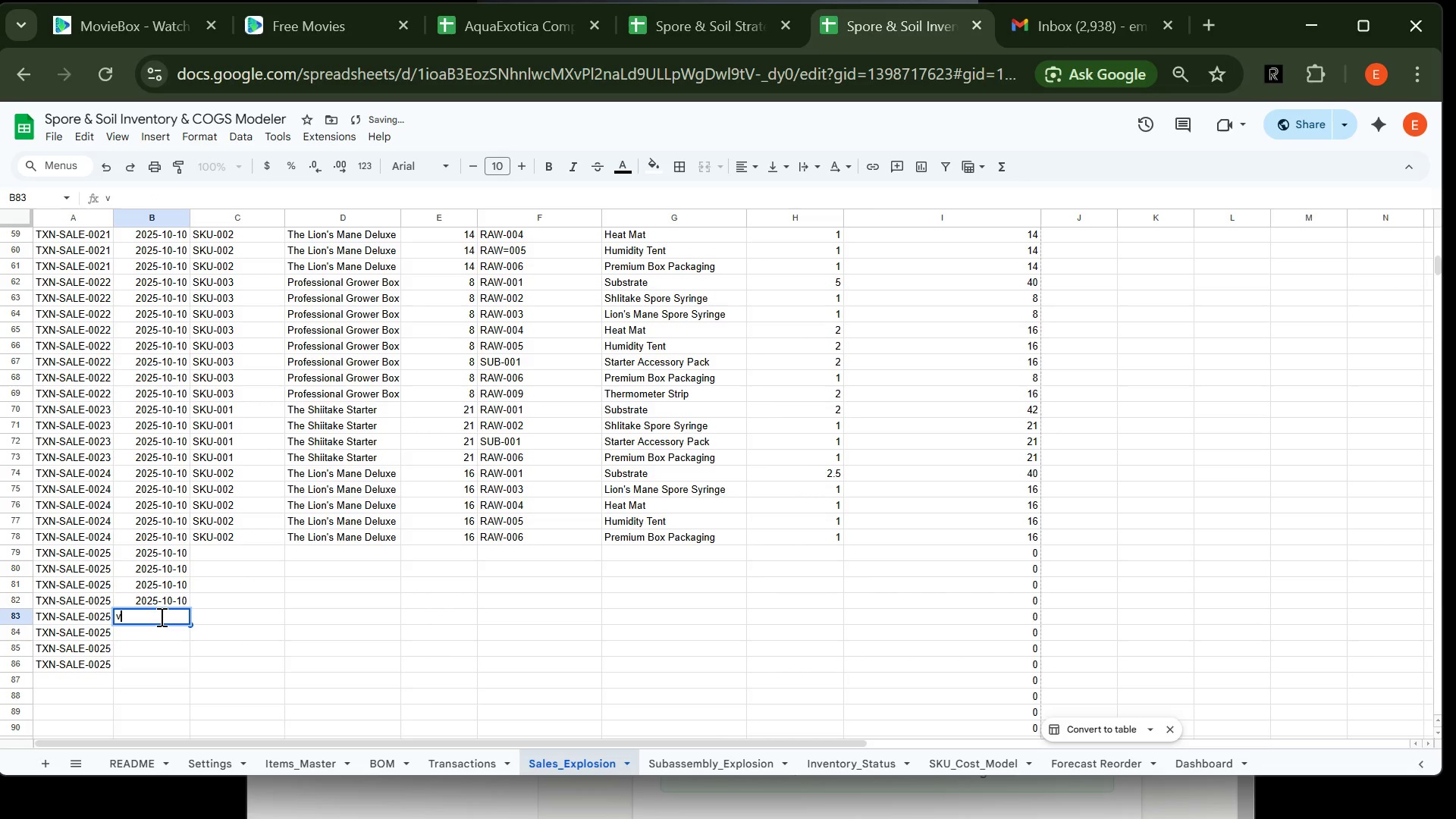 
key(Control+ControlLeft)
 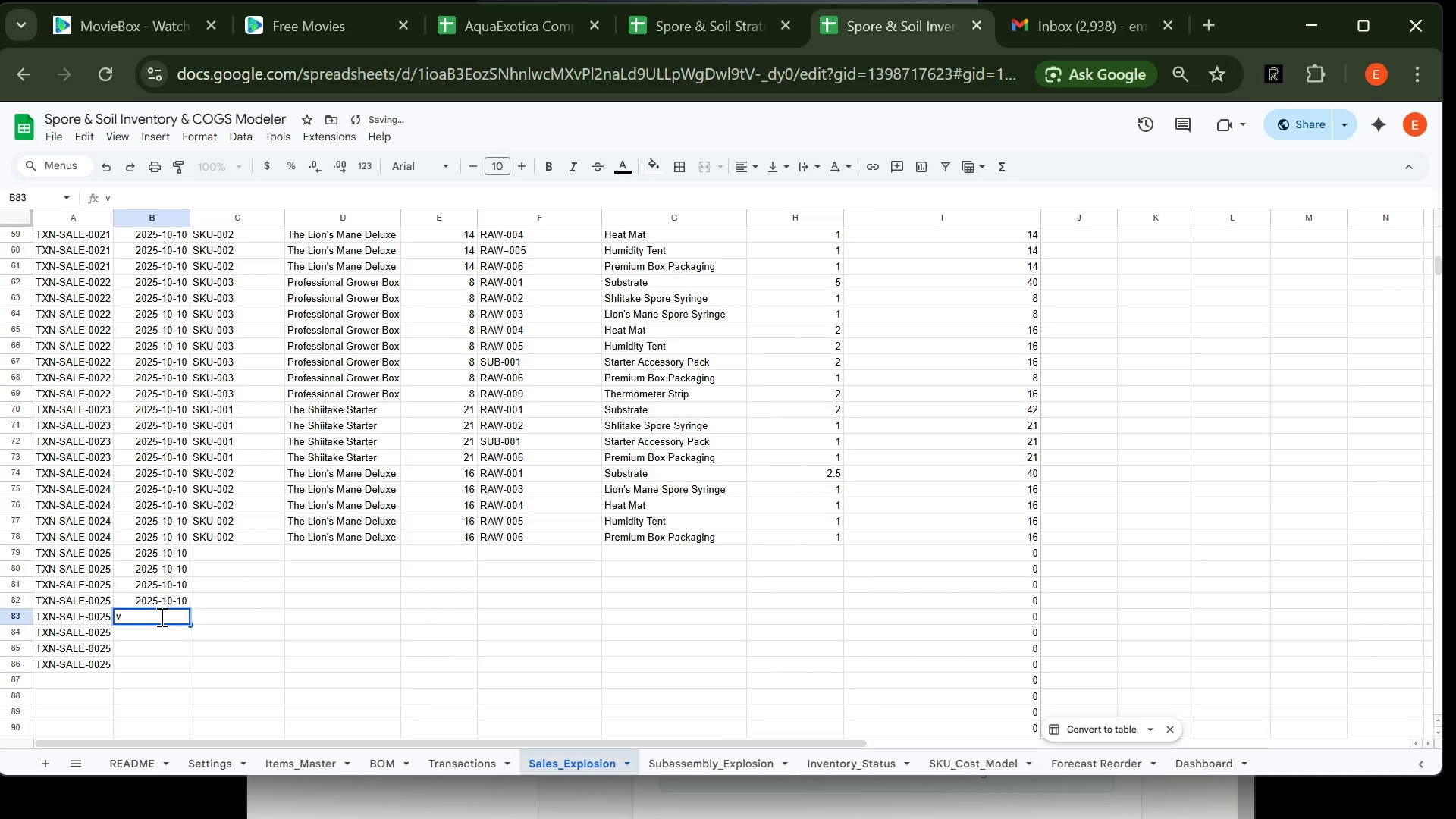 
key(Backspace)
 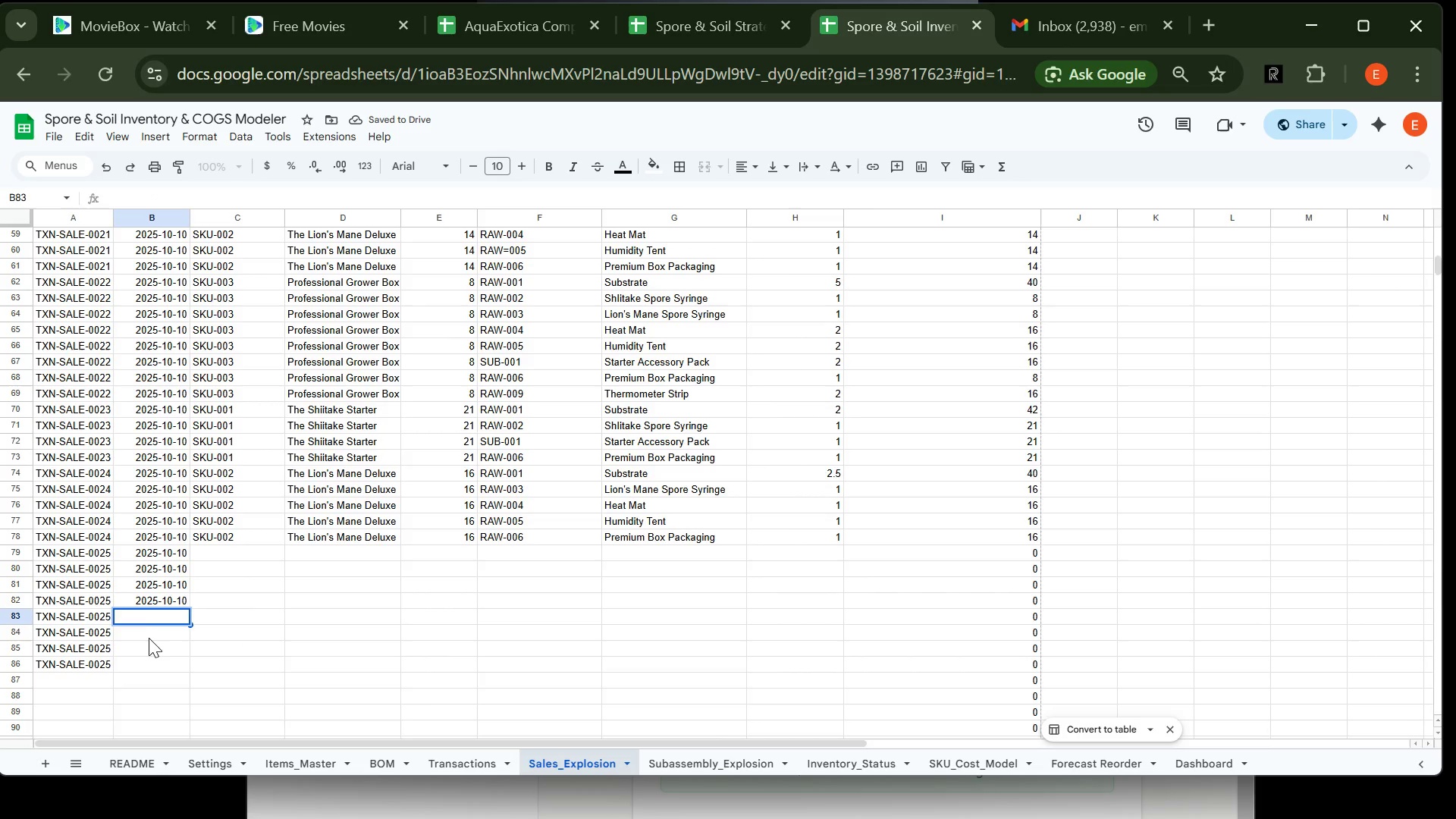 
left_click([146, 642])
 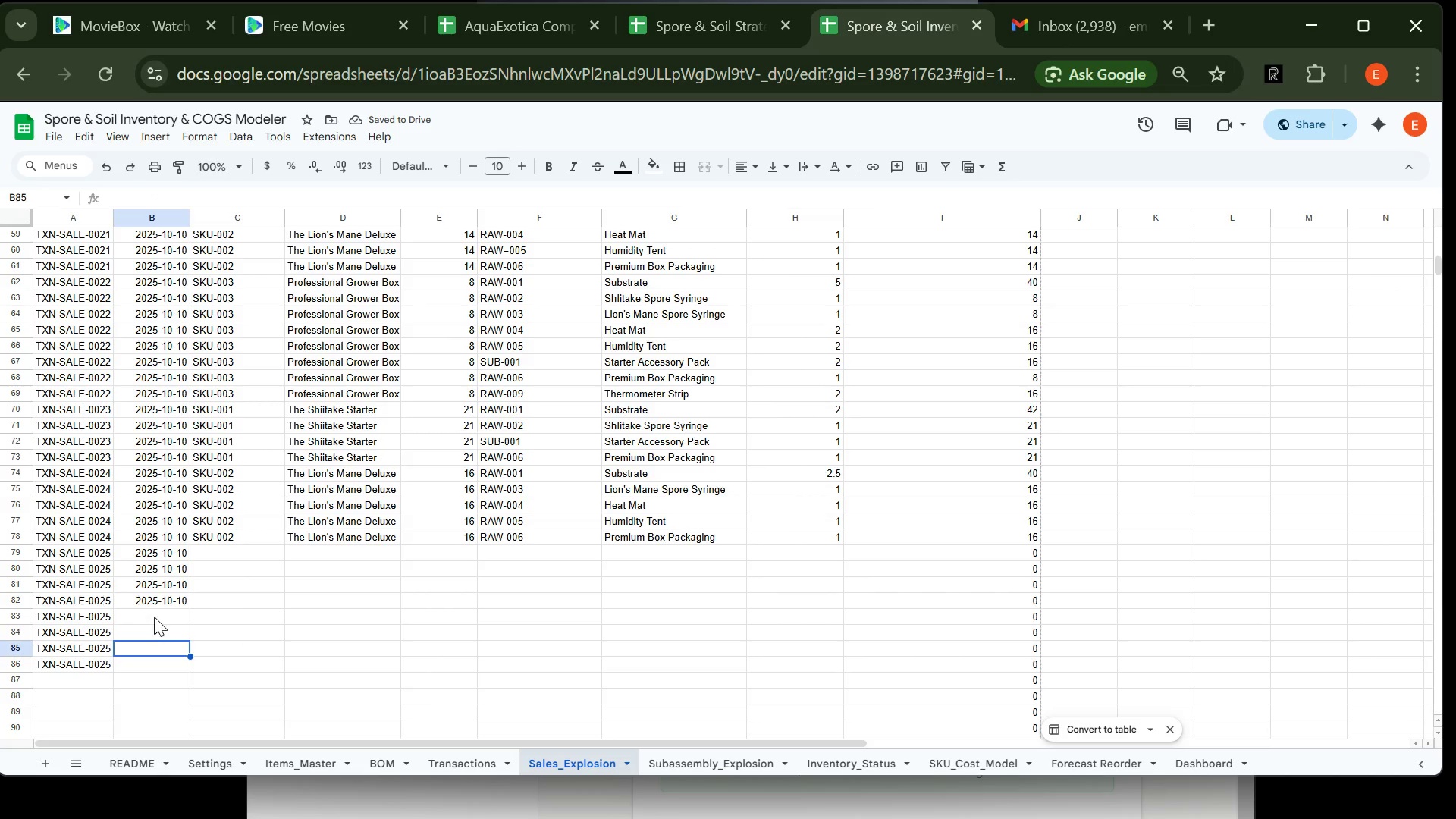 
left_click([154, 617])
 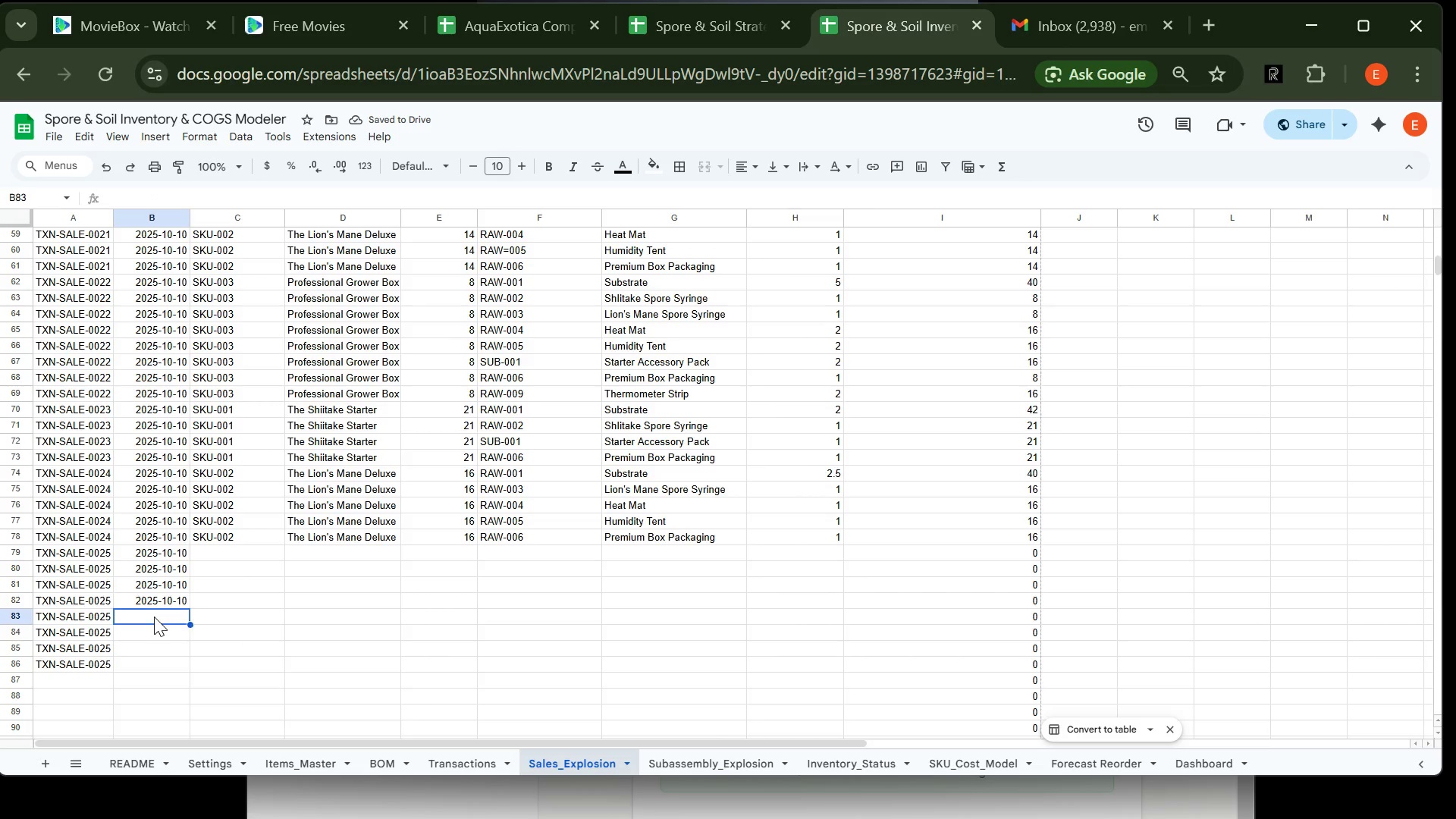 
key(Control+V)
 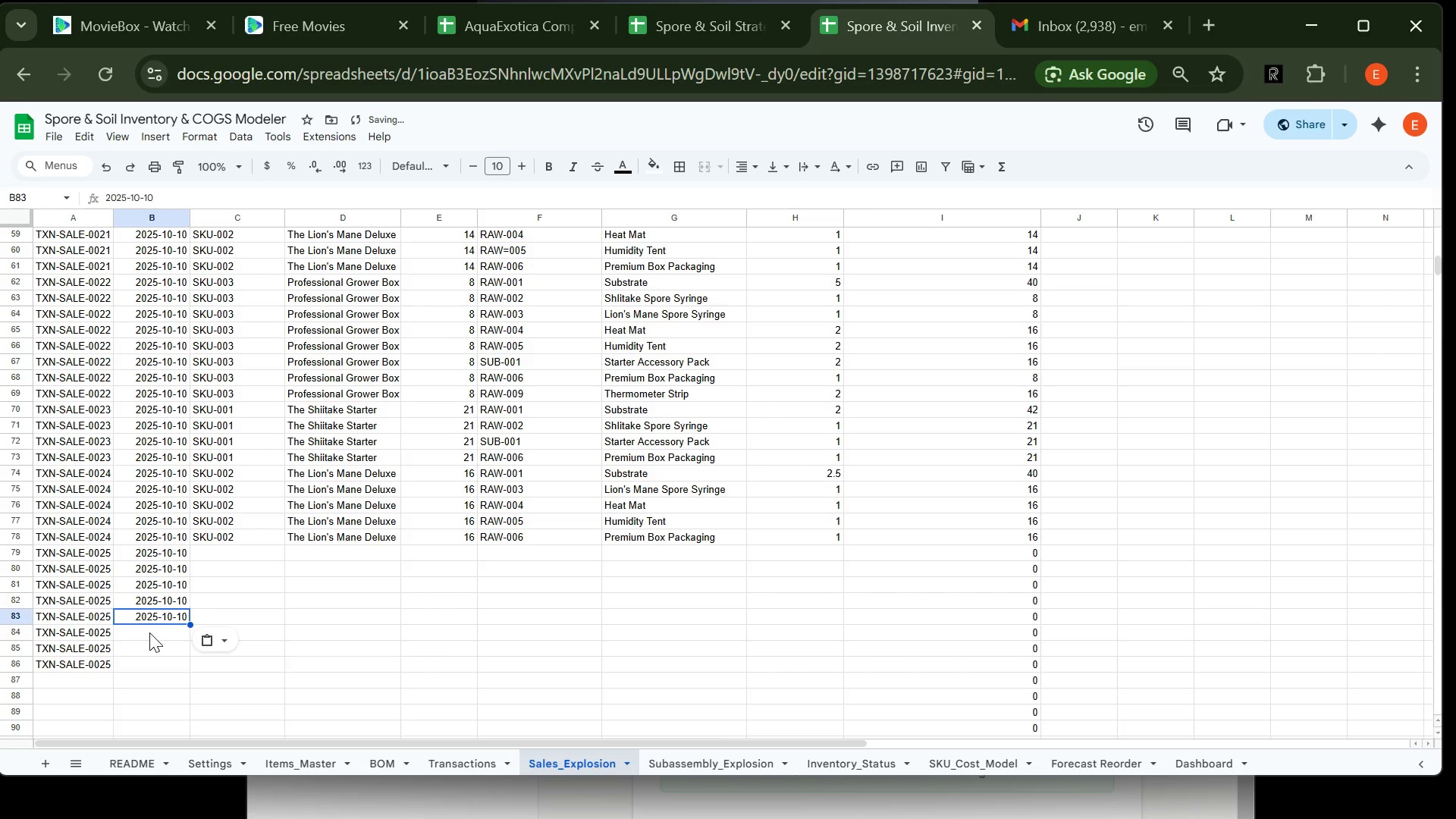 
left_click([149, 632])
 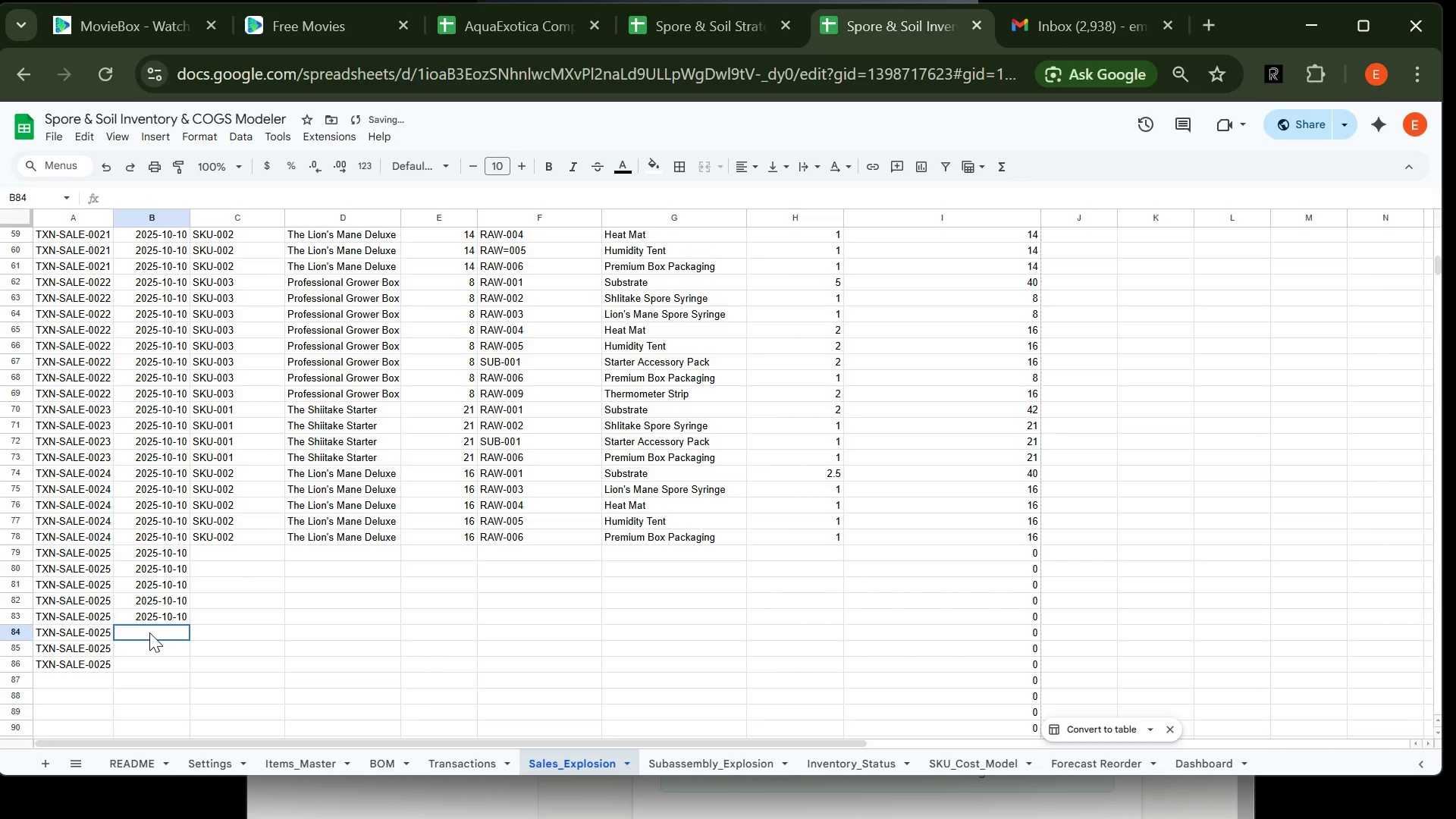 
key(Control+V)
 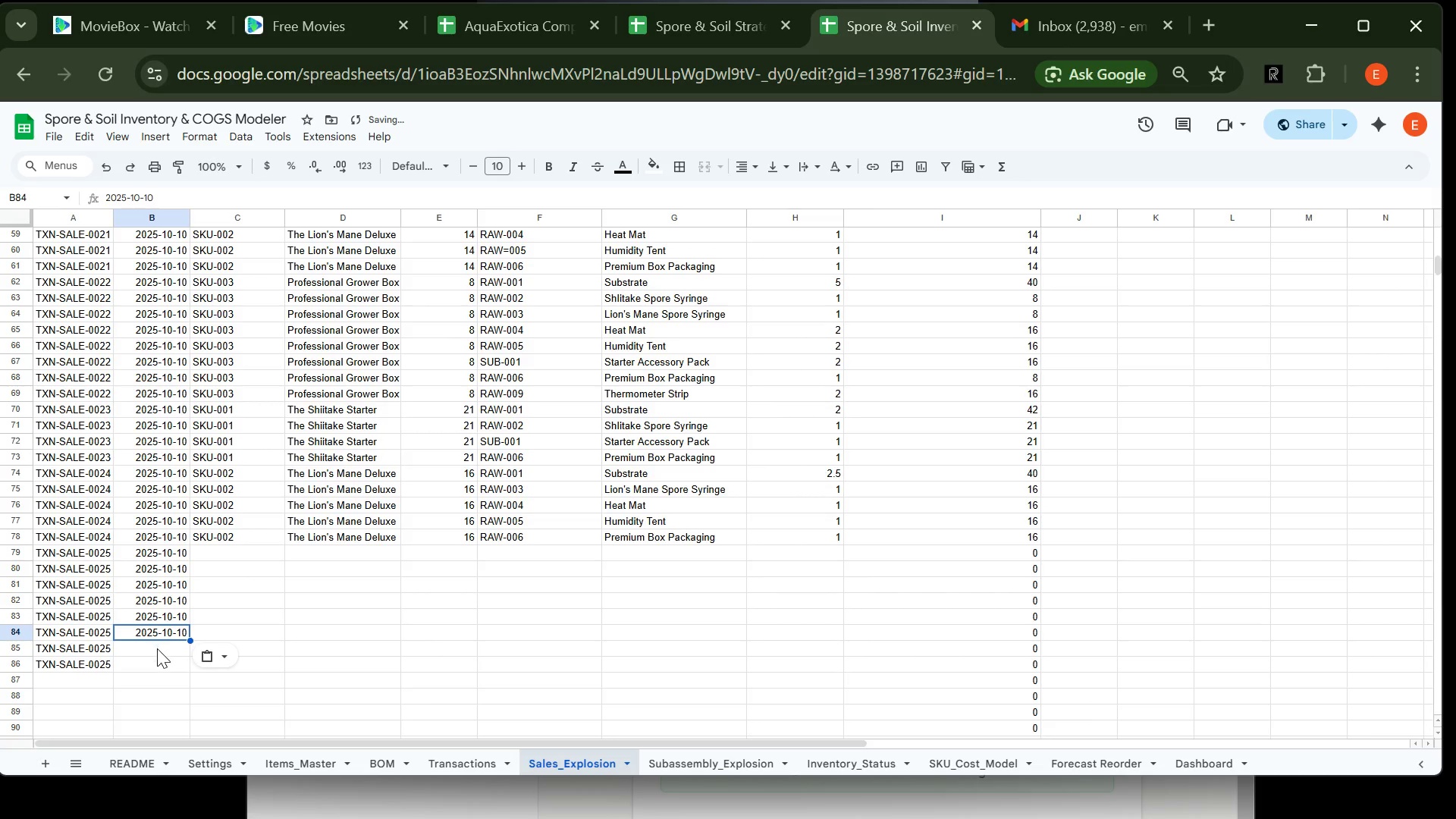 
left_click([157, 648])
 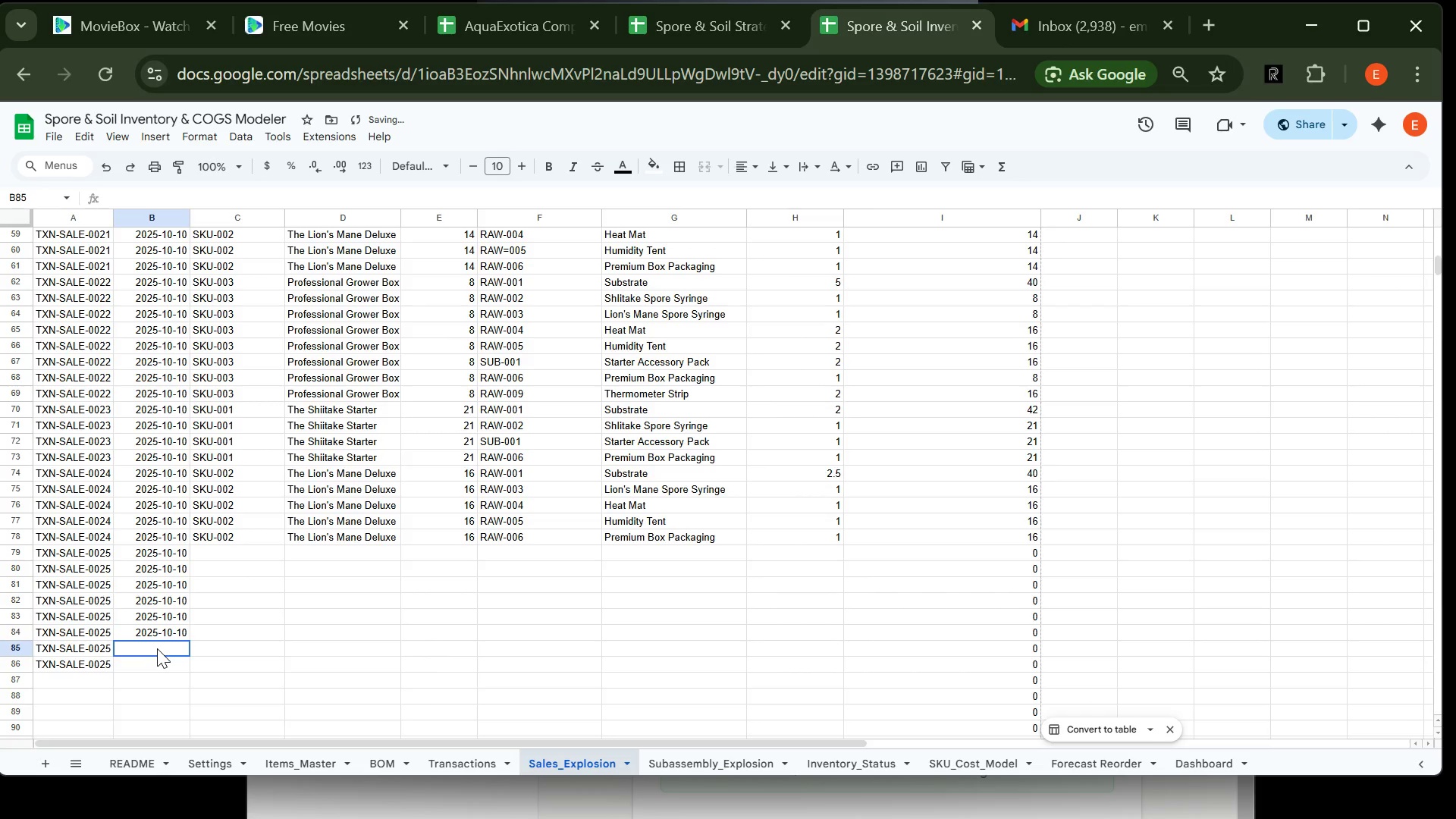 
key(Control+V)
 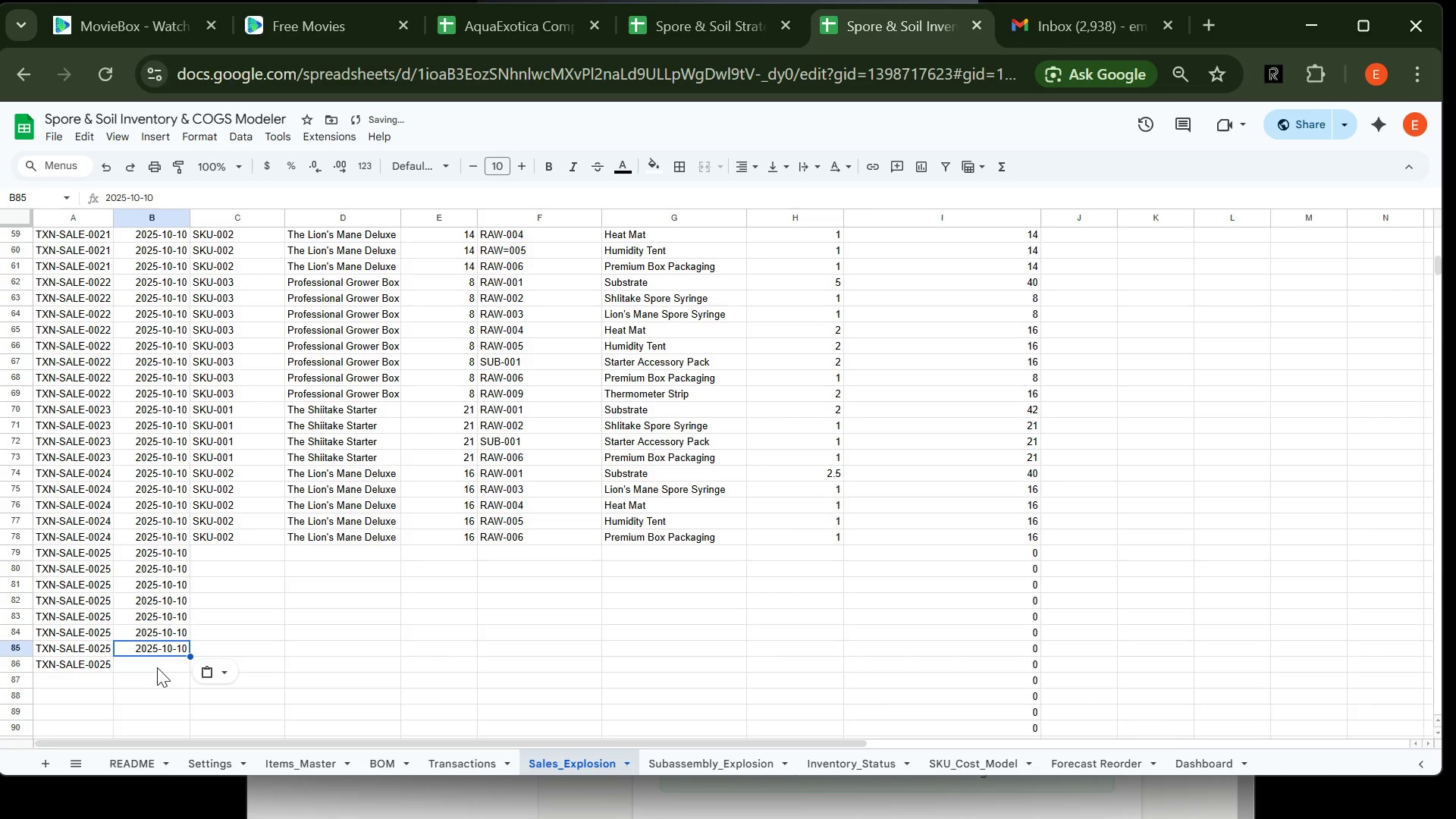 
left_click([158, 668])
 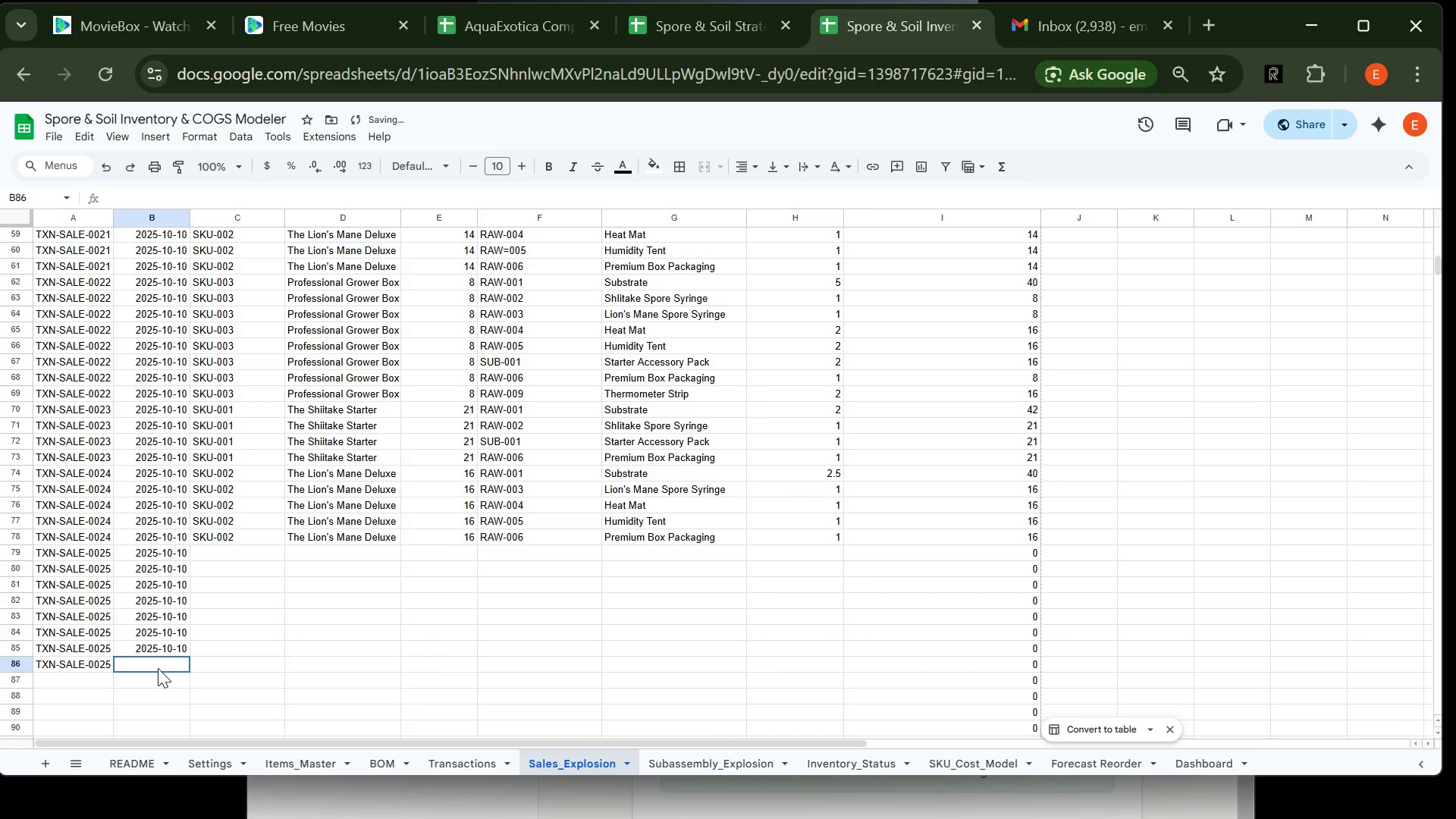 
key(Control+V)
 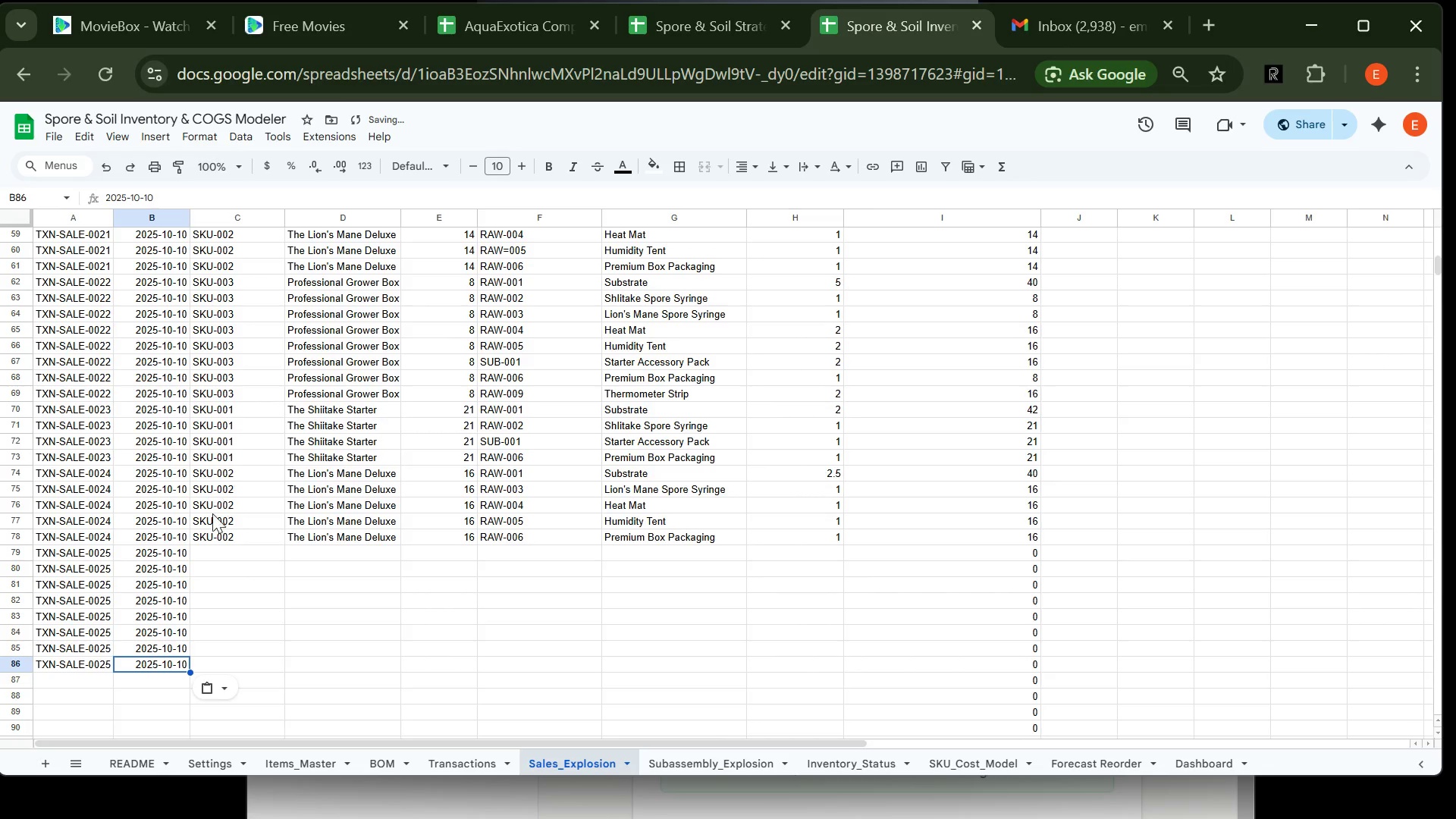 
left_click([218, 548])
 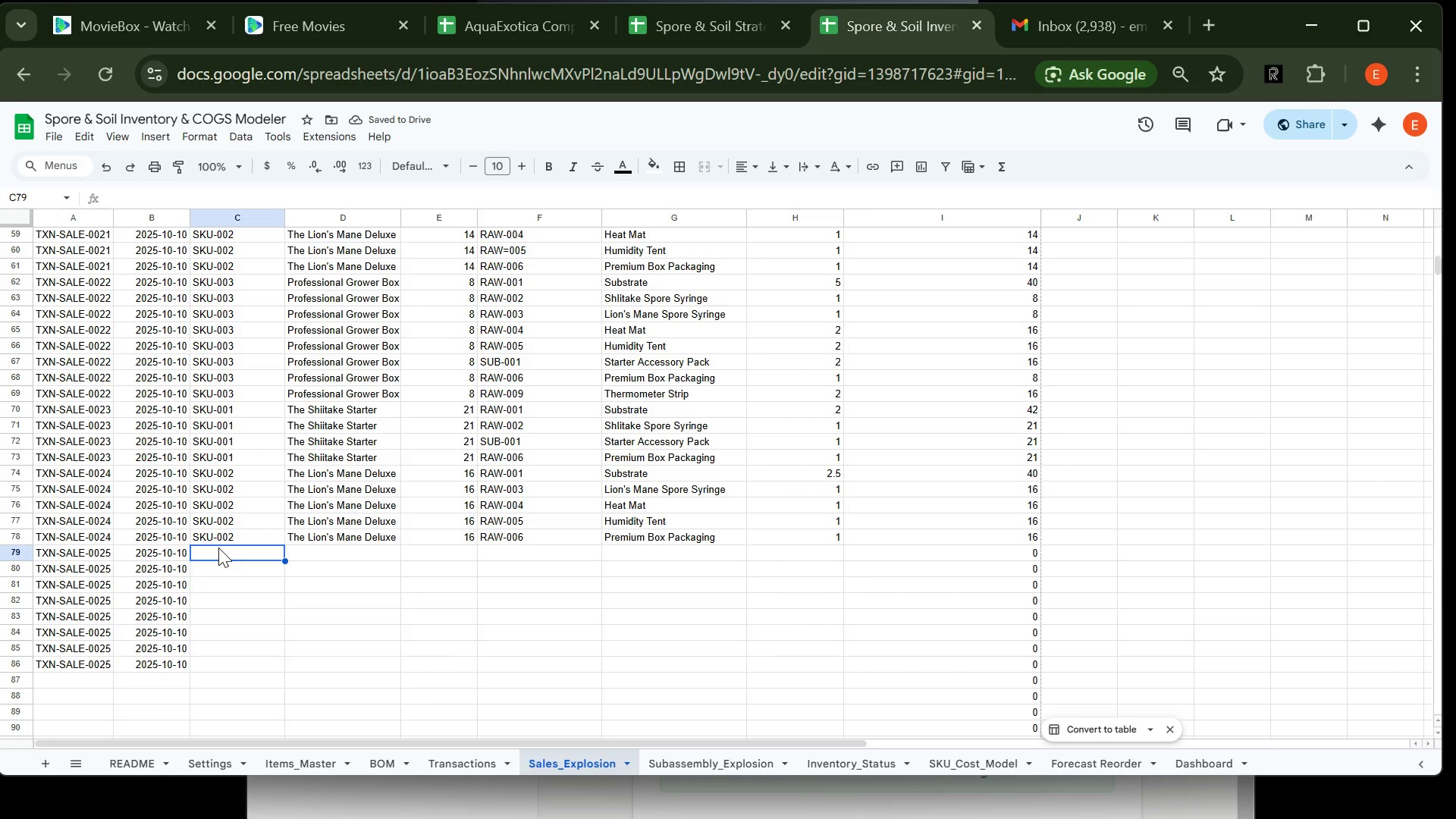 
type(SKU-003)
 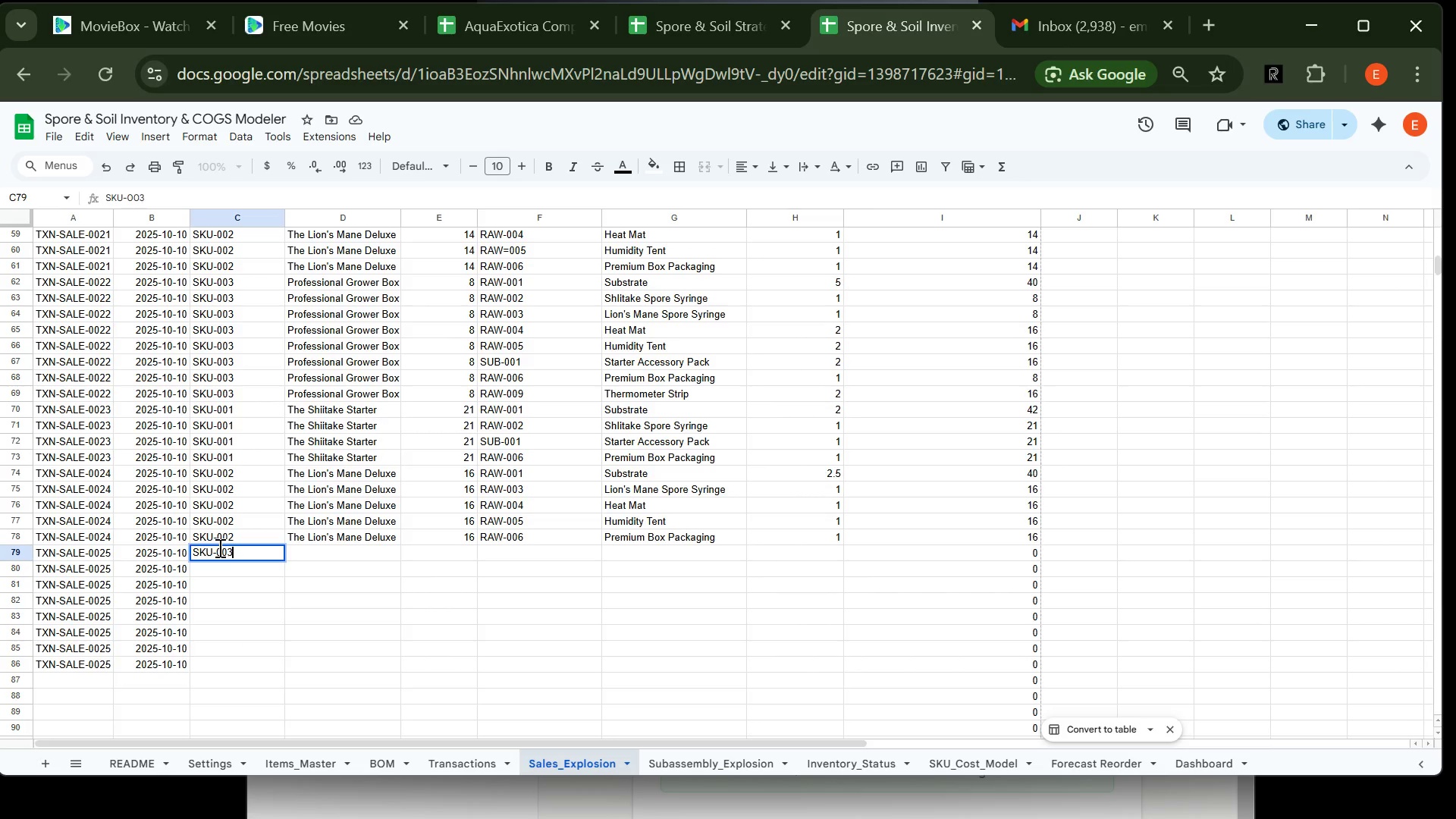 
key(Enter)
 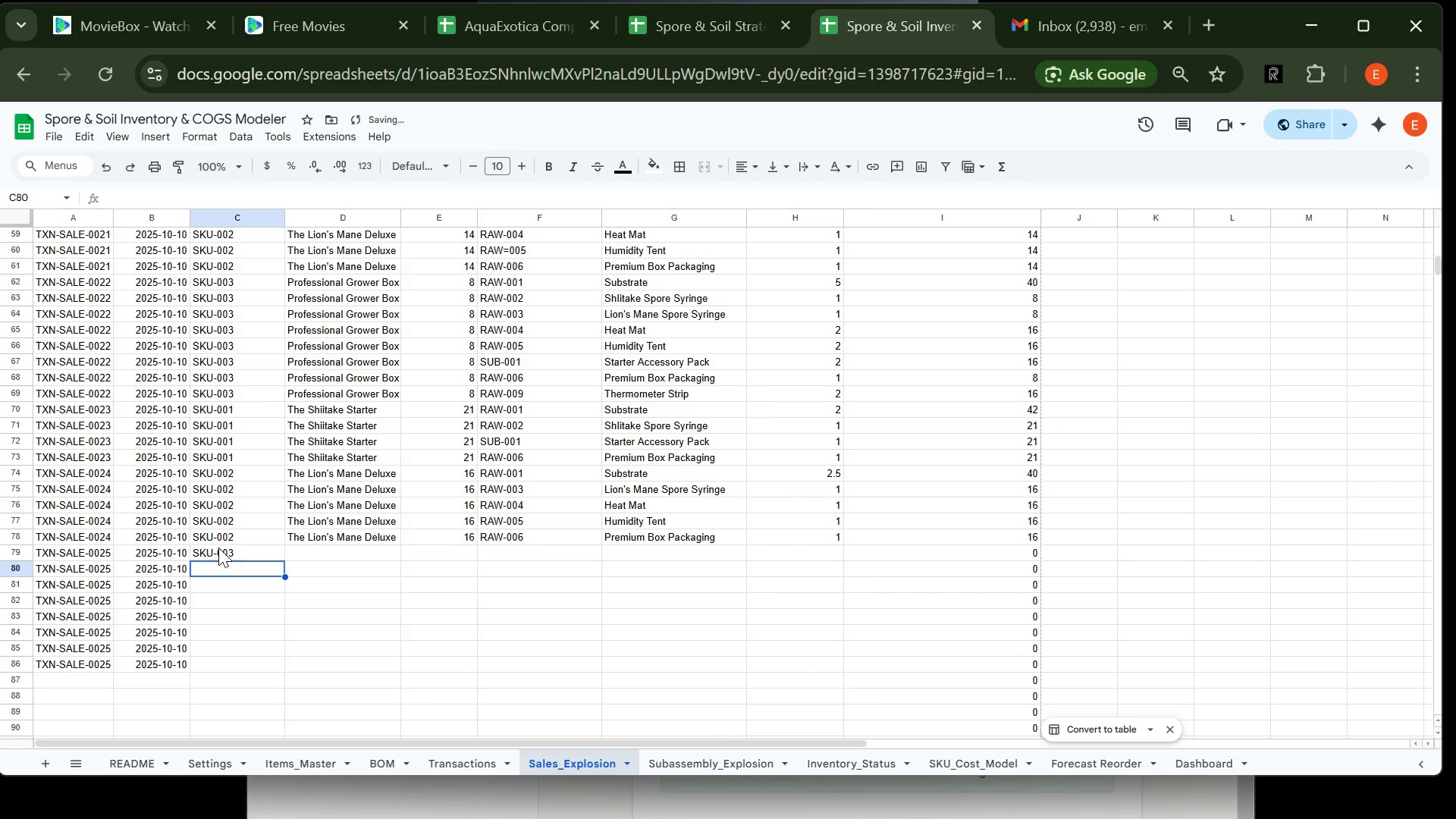 
type(SKU-003)
 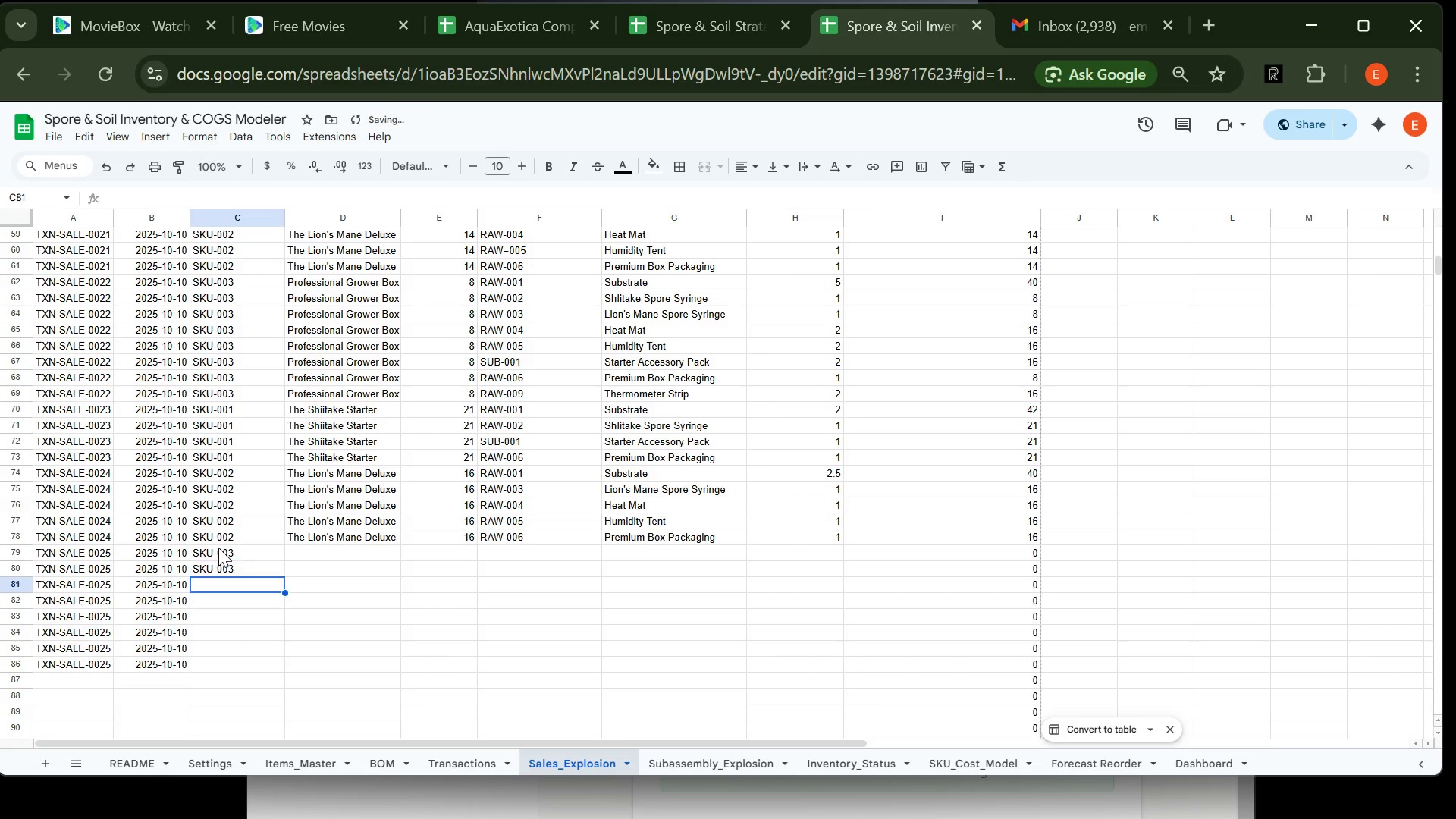 
key(Enter)
 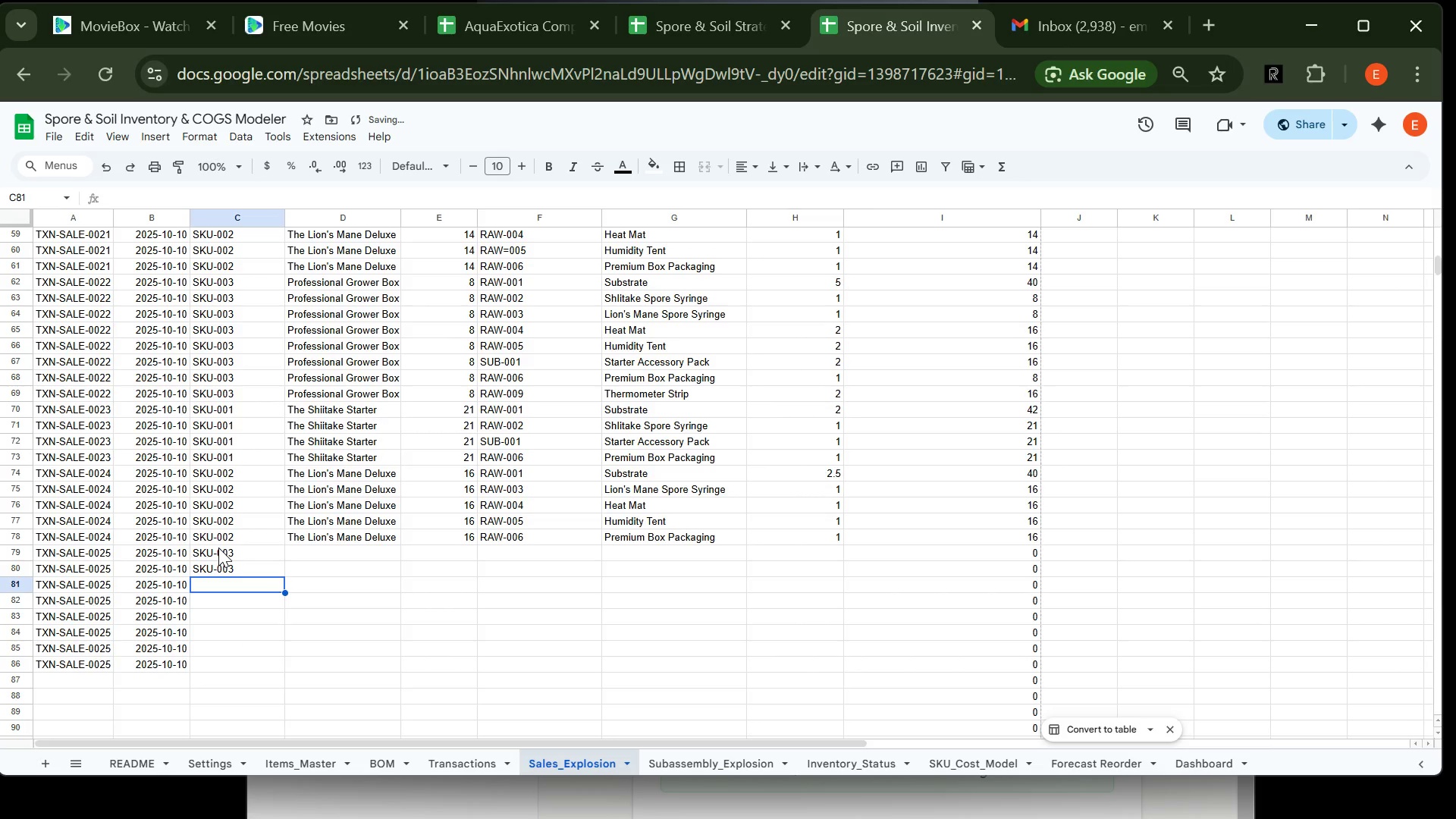 
type(SKU-003)
 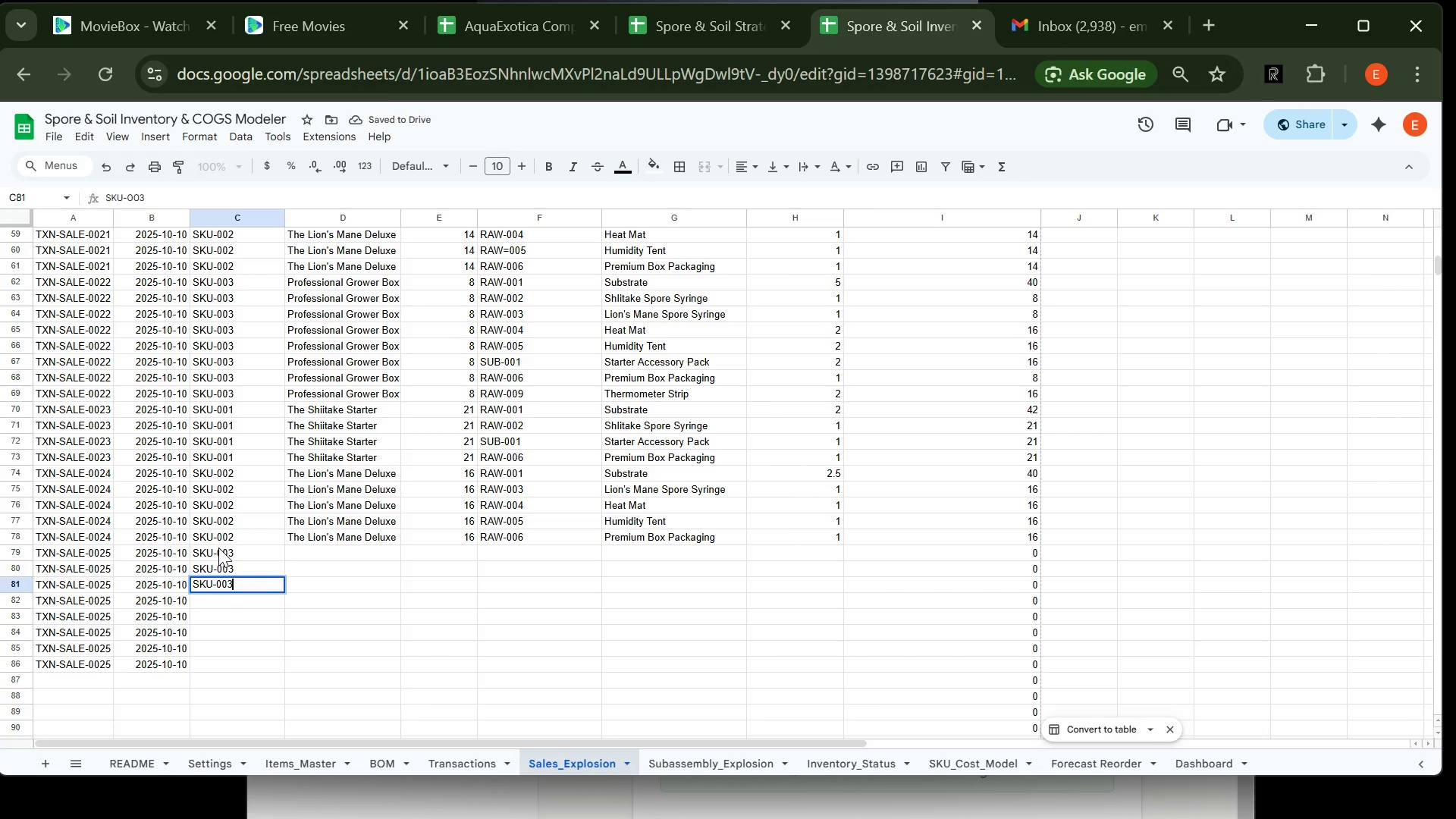 
key(Enter)
 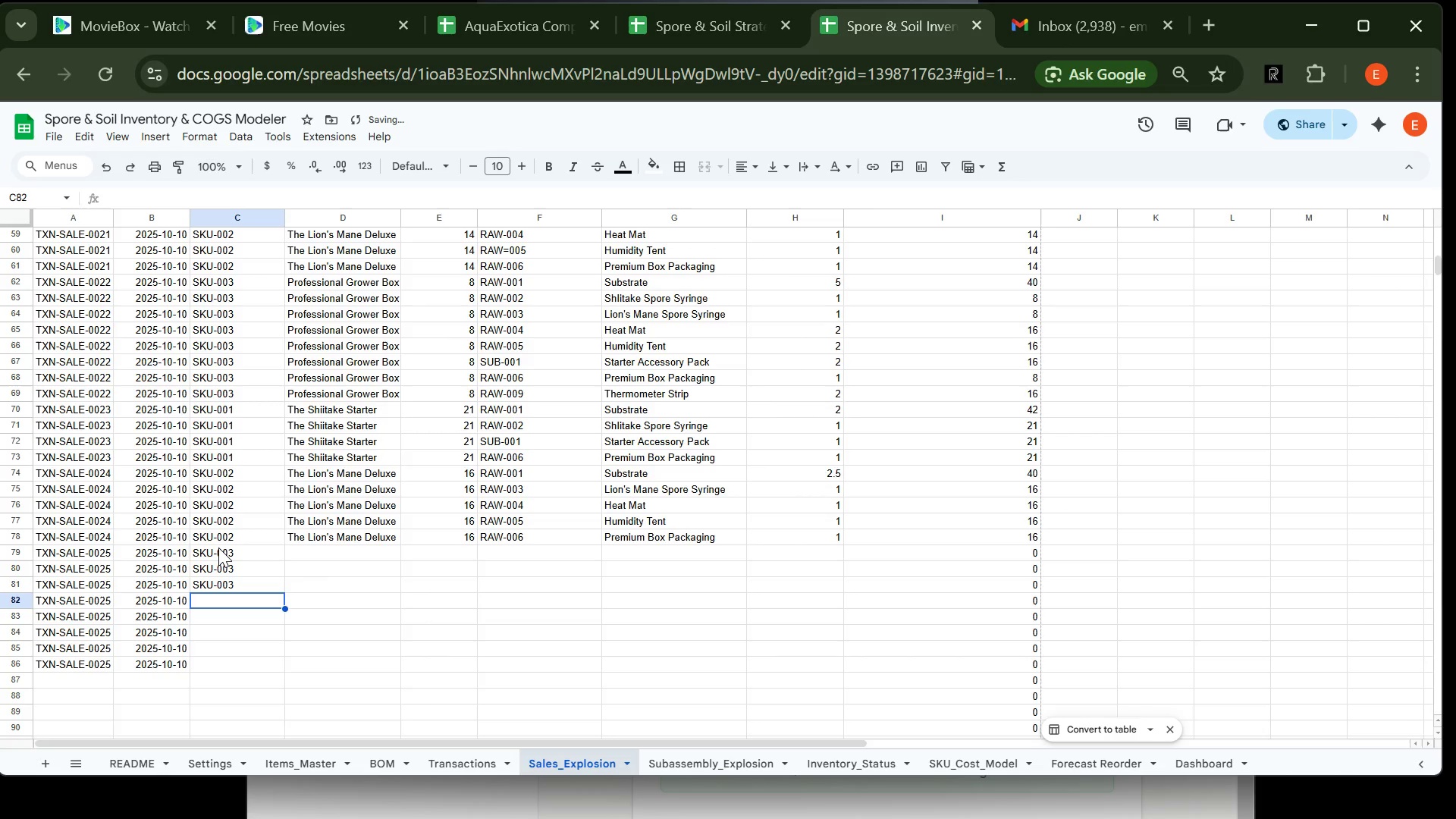 
type(SKU-003)
 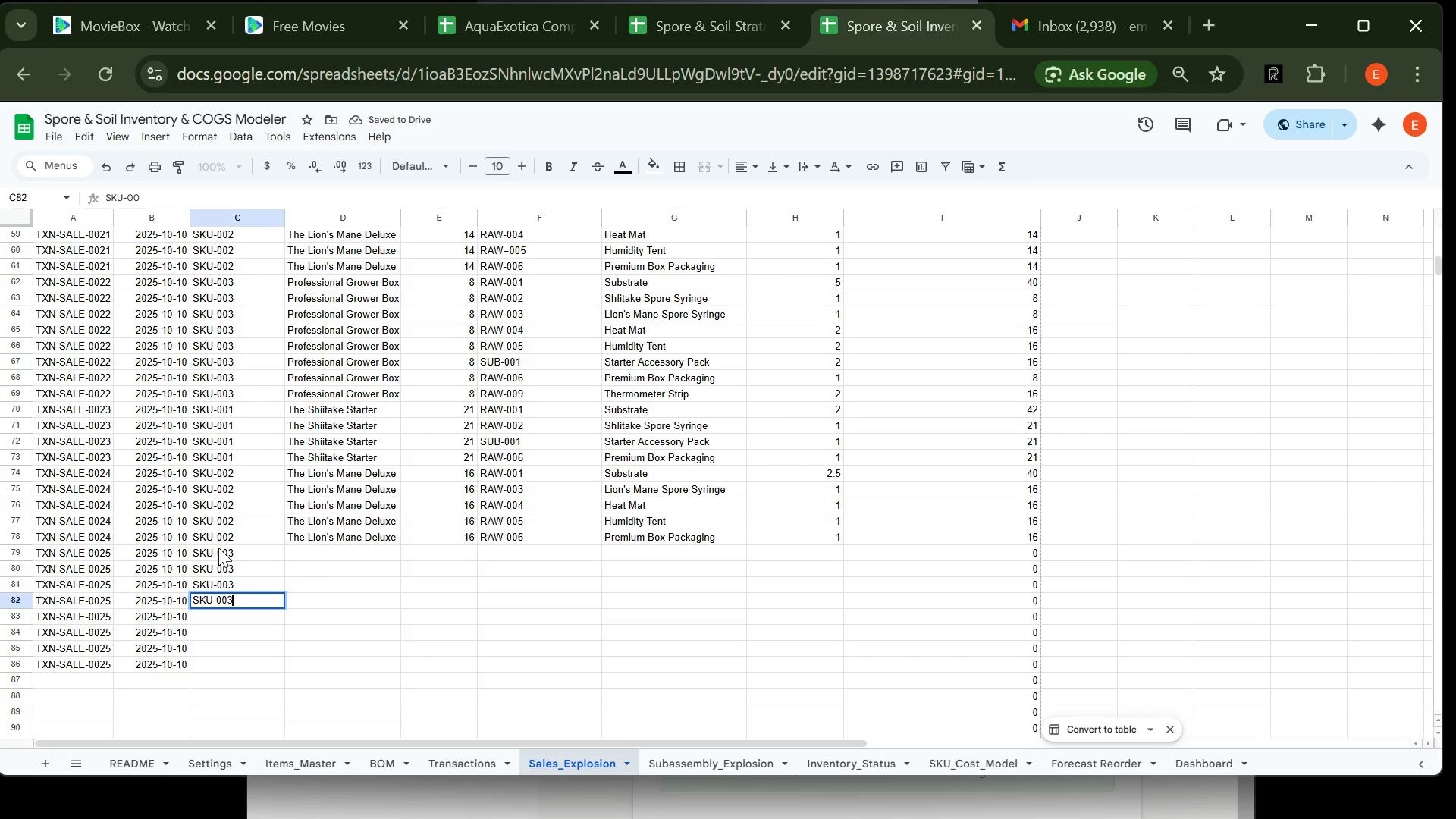 
key(Enter)
 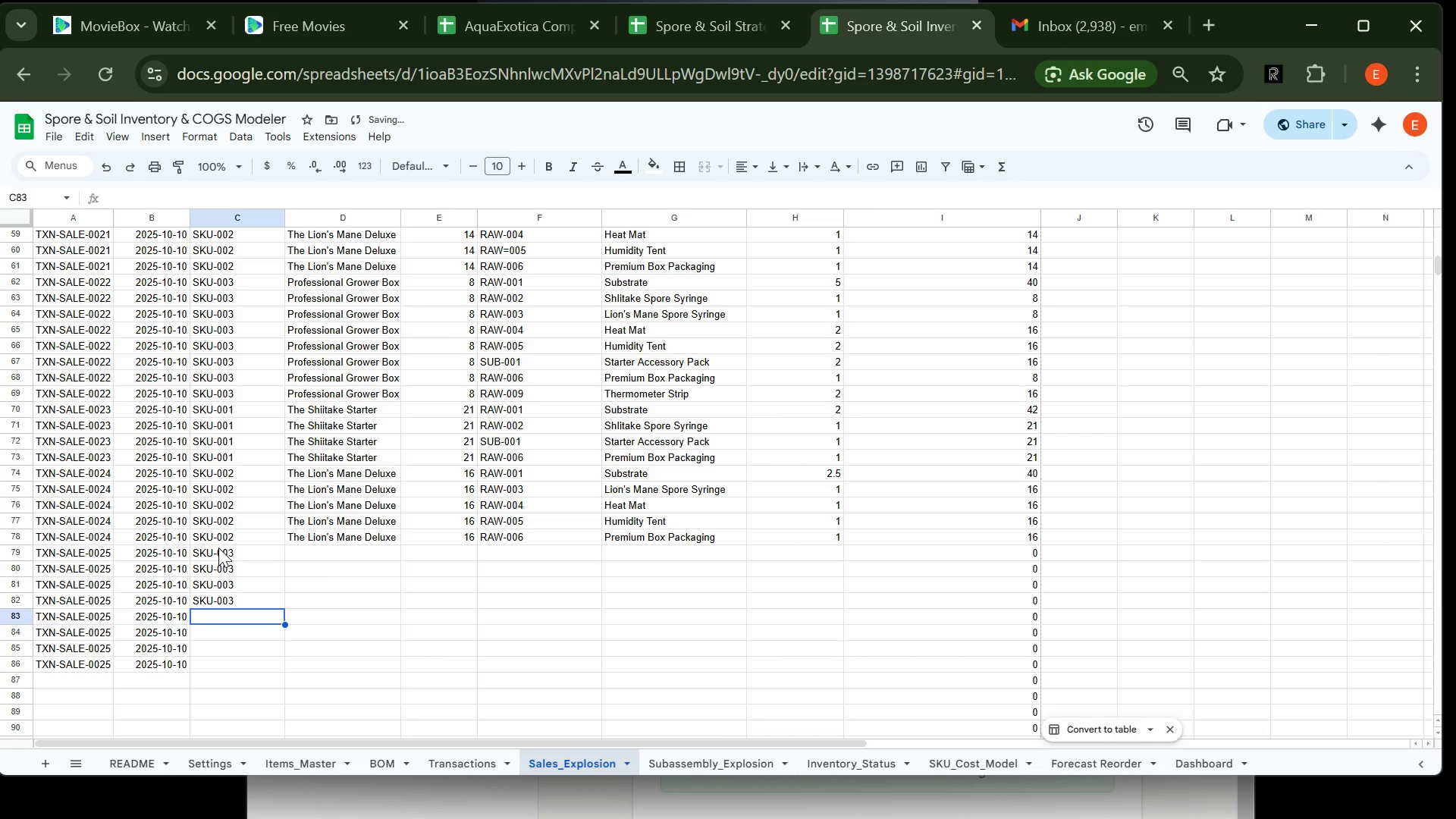 
type(SKU-003)
 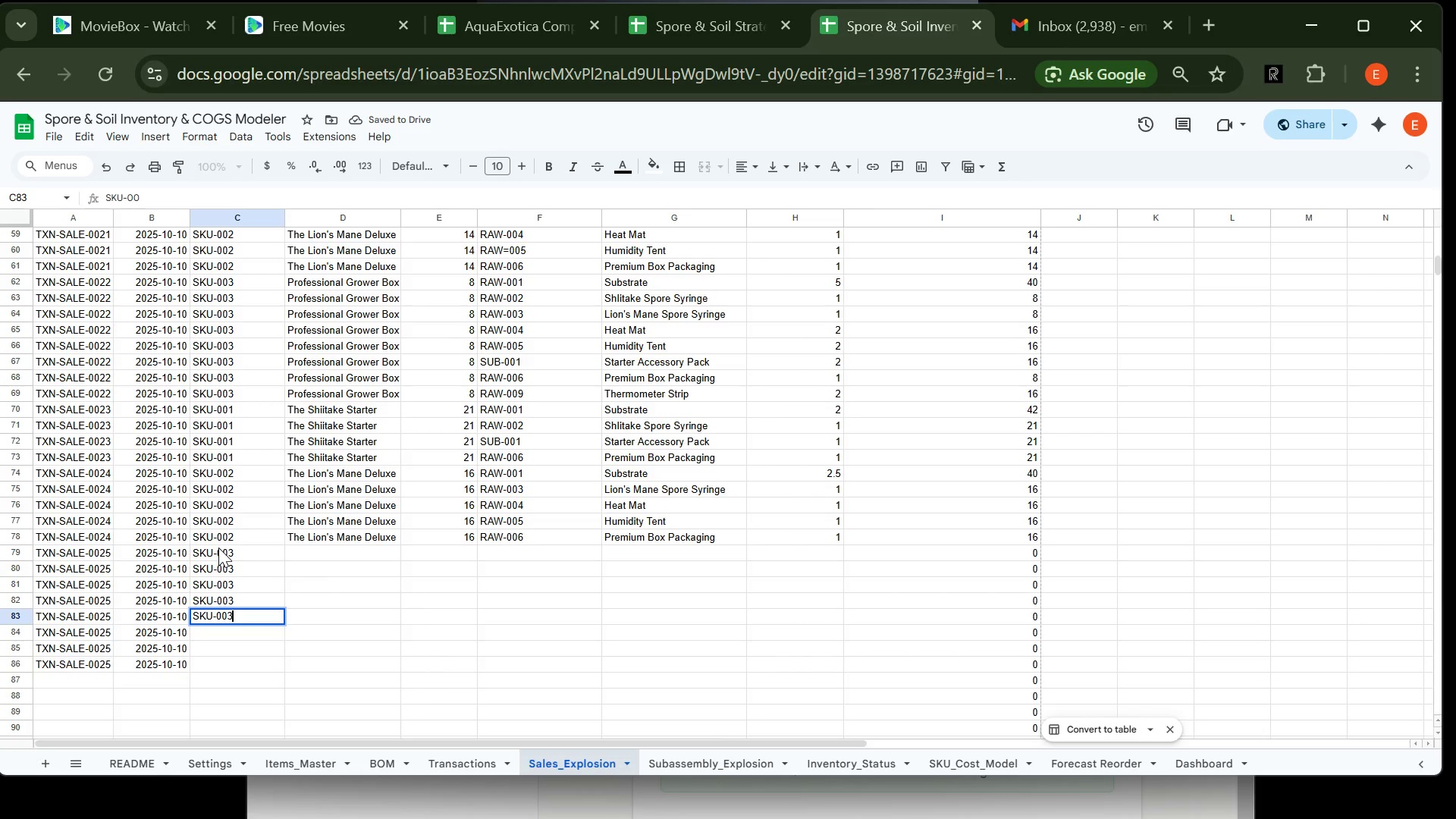 
key(Enter)
 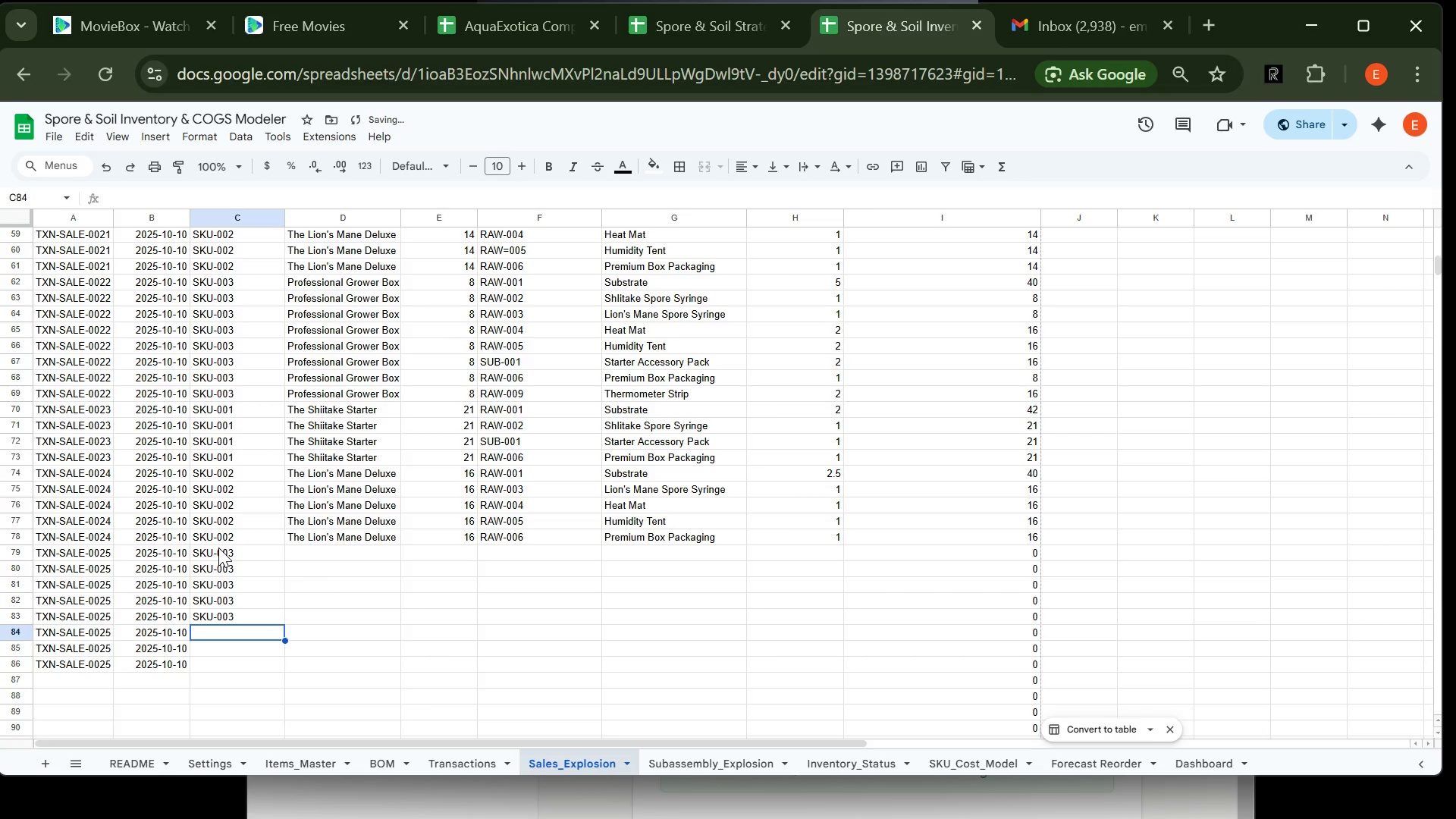 
type(SKU-003)
 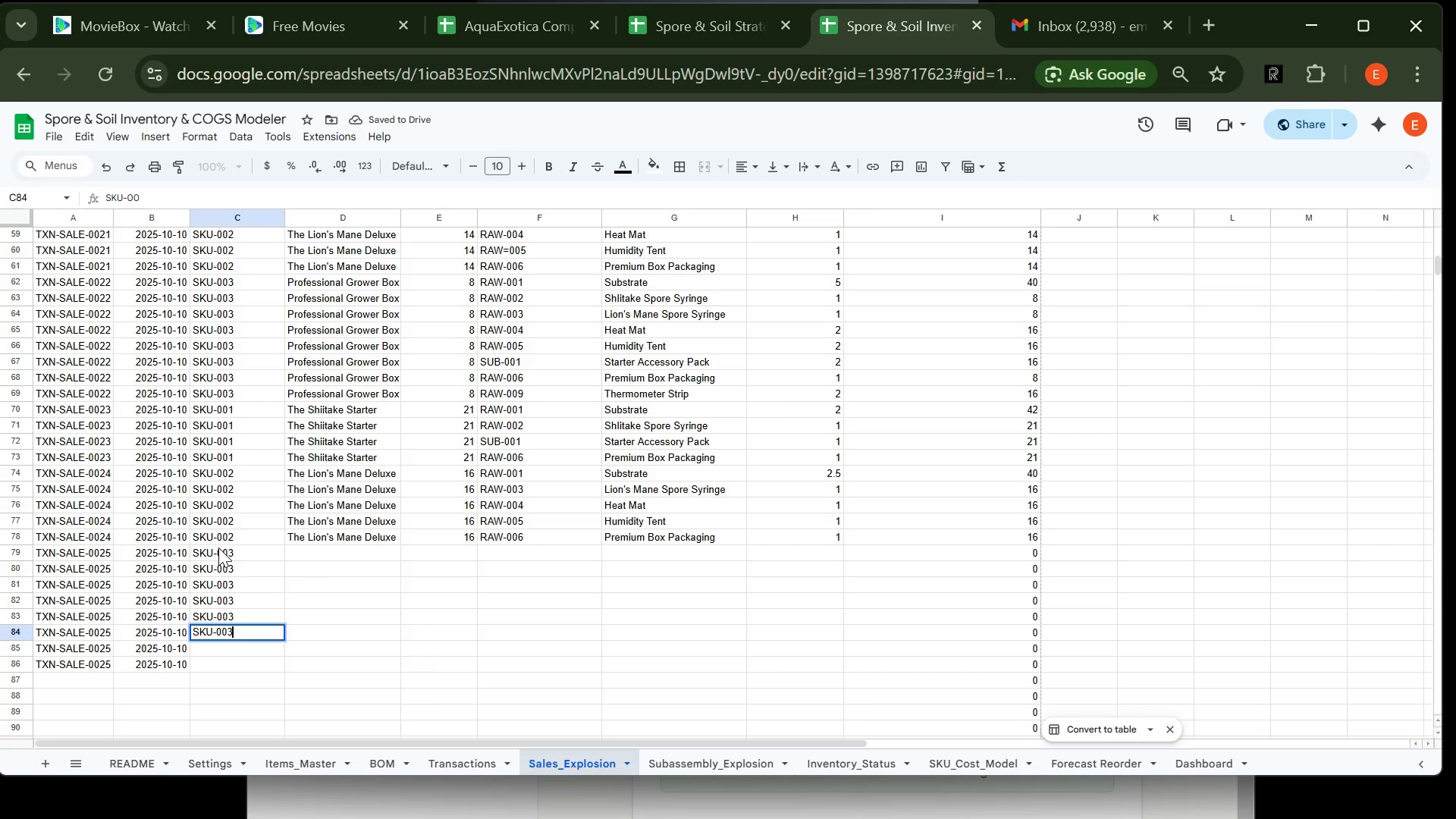 
key(Enter)
 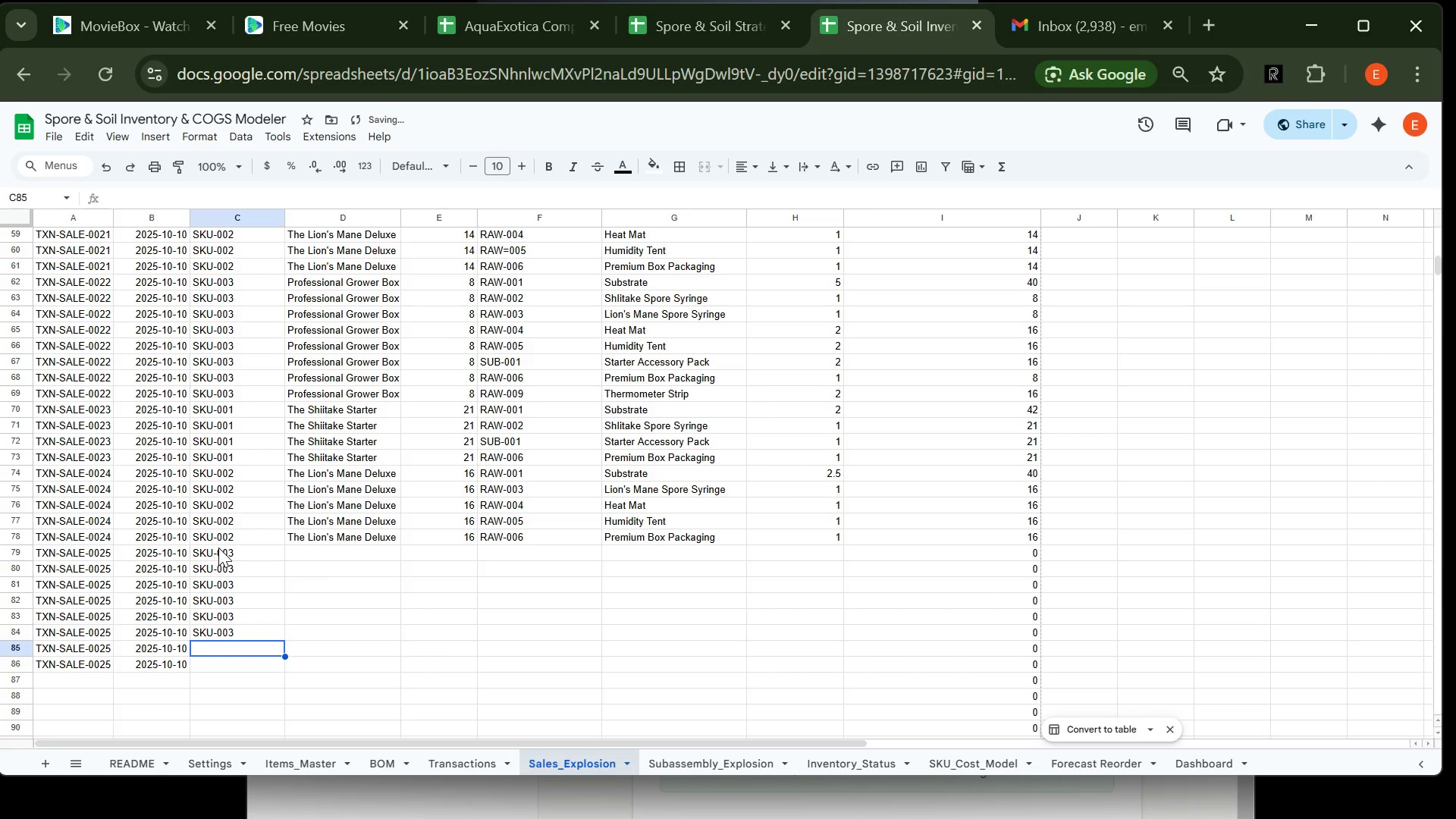 
type(SKU-003)
 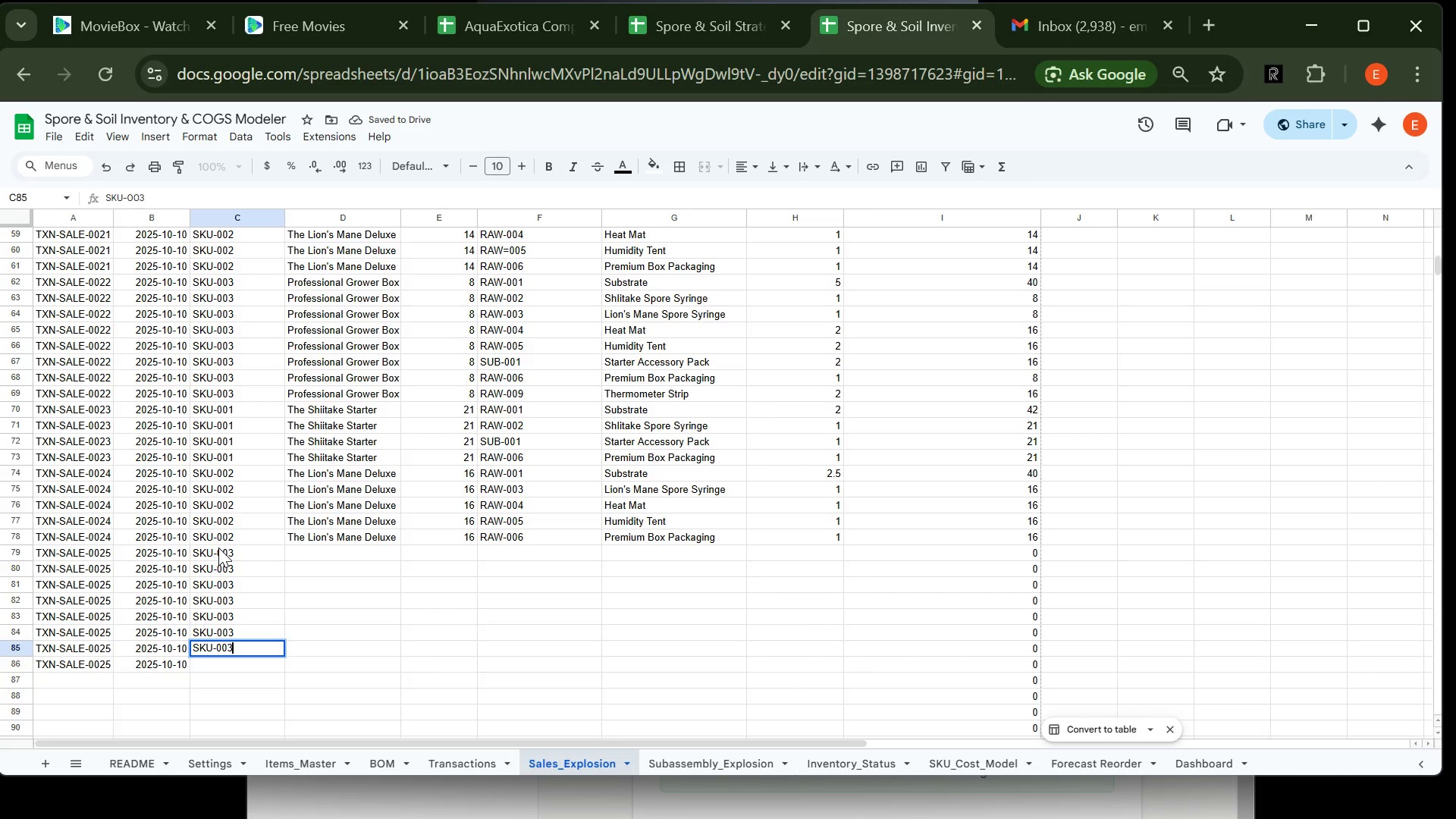 
key(Enter)
 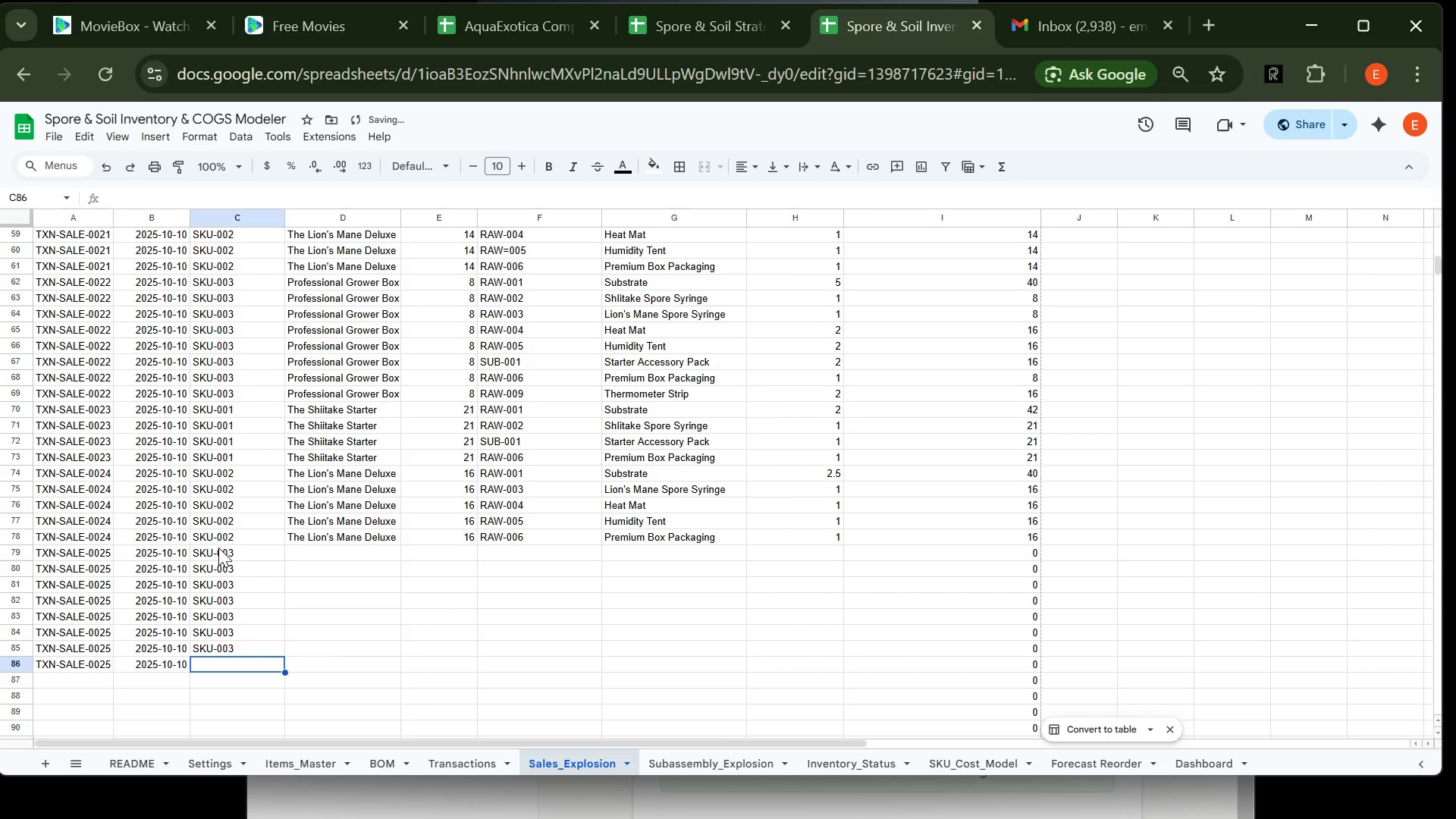 
type(SKu-003)
 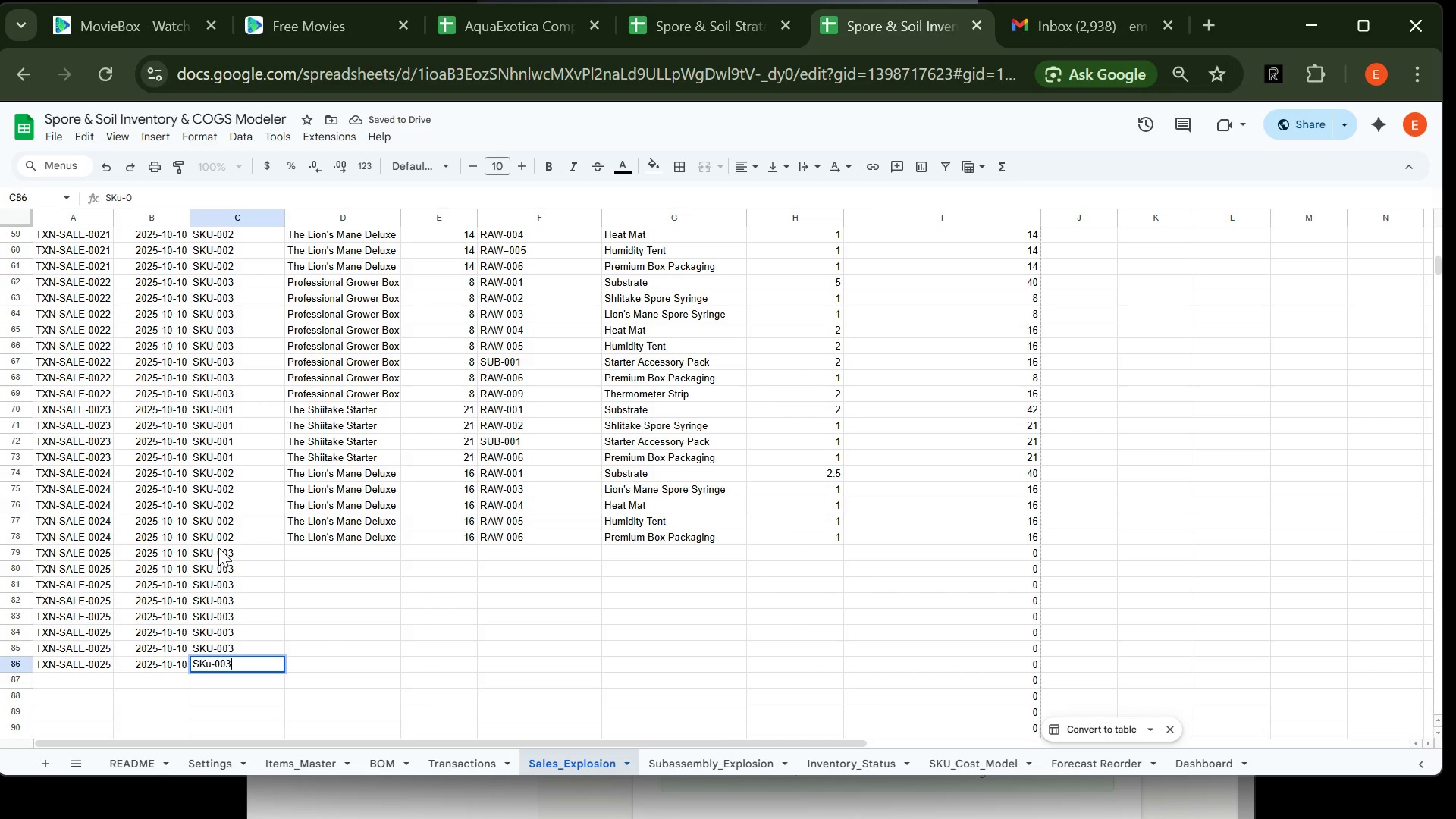 
key(Enter)
 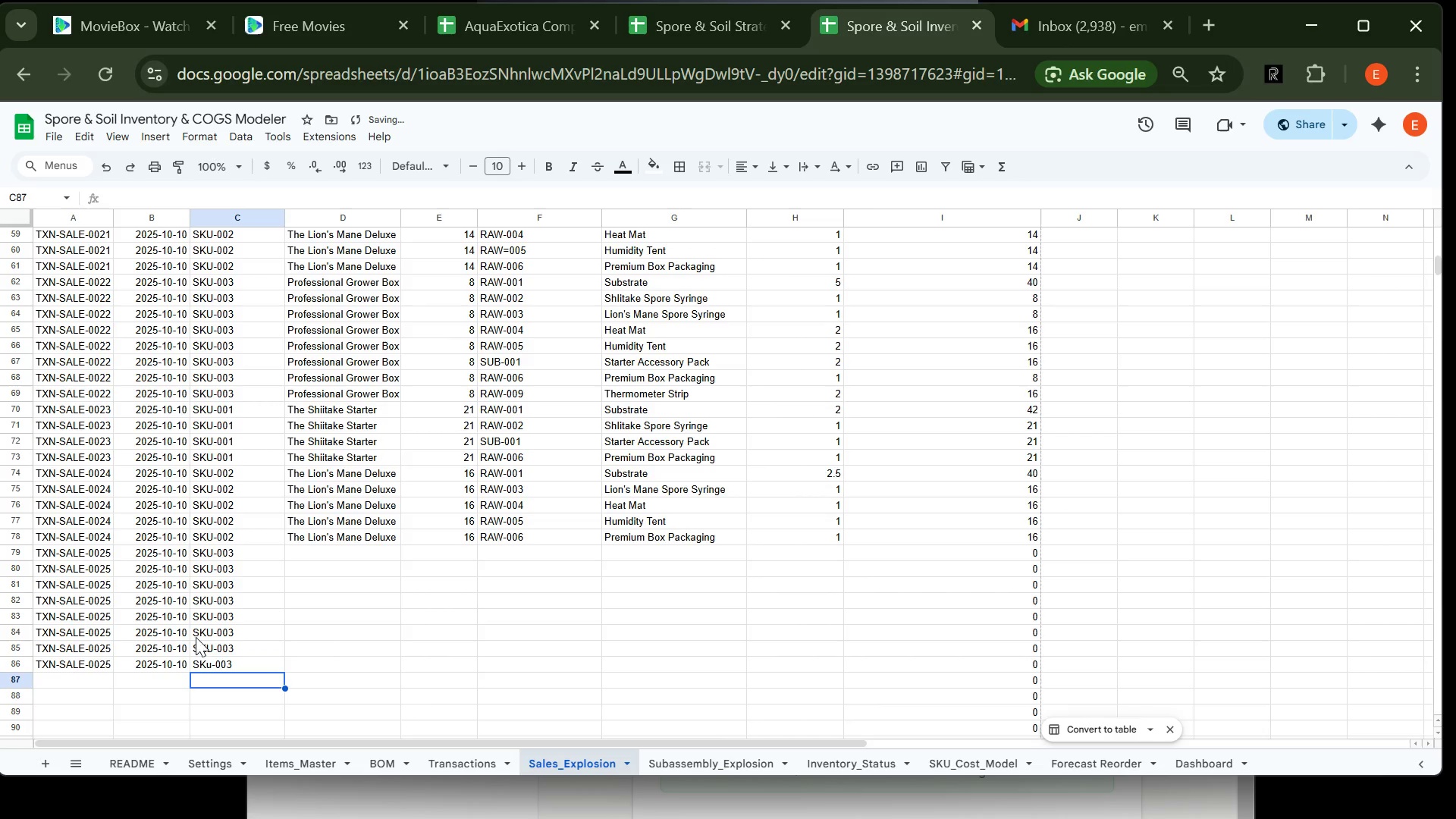 
left_click([210, 658])
 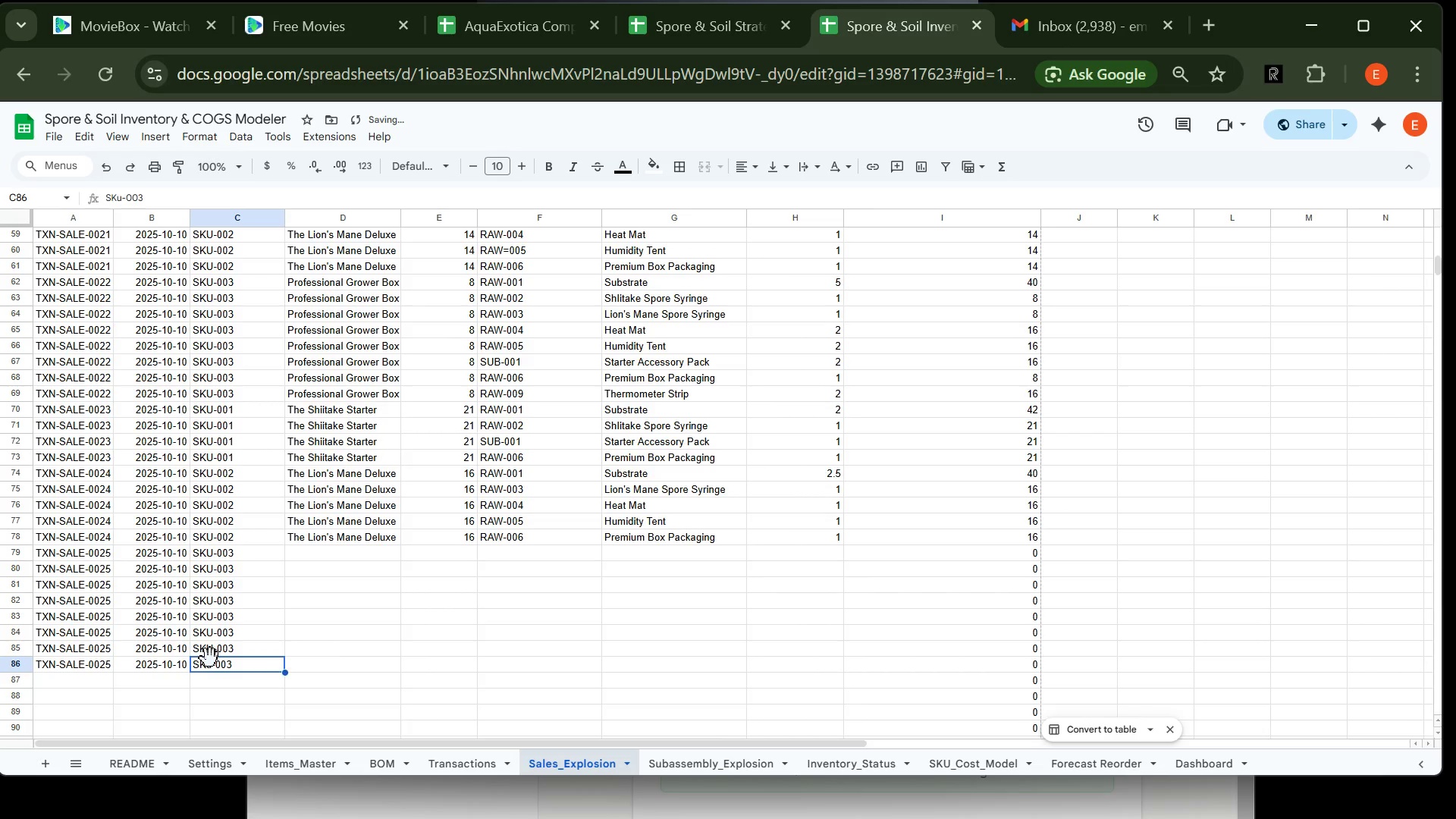 
type(SKU-003)
 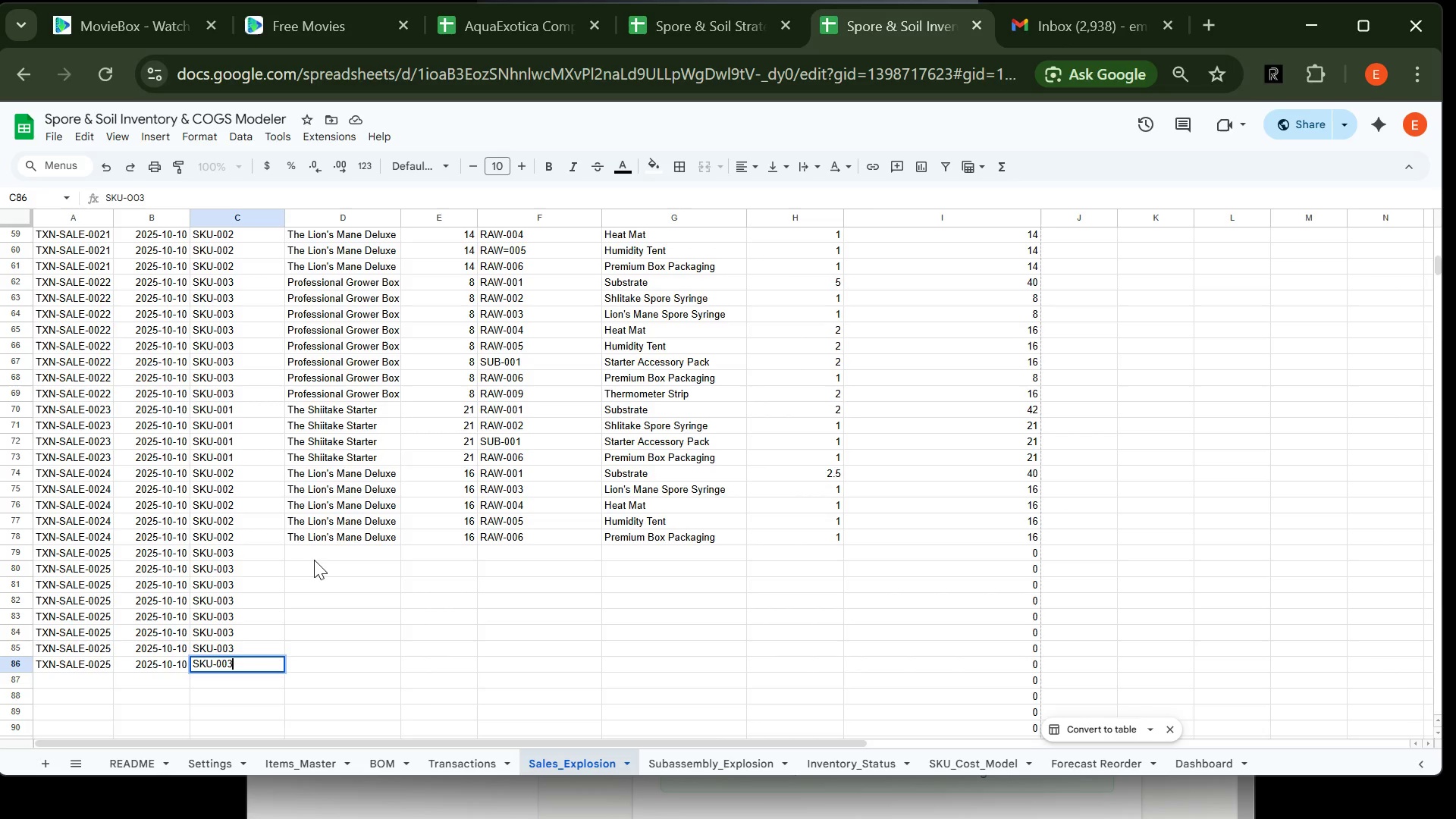 
left_click([313, 557])
 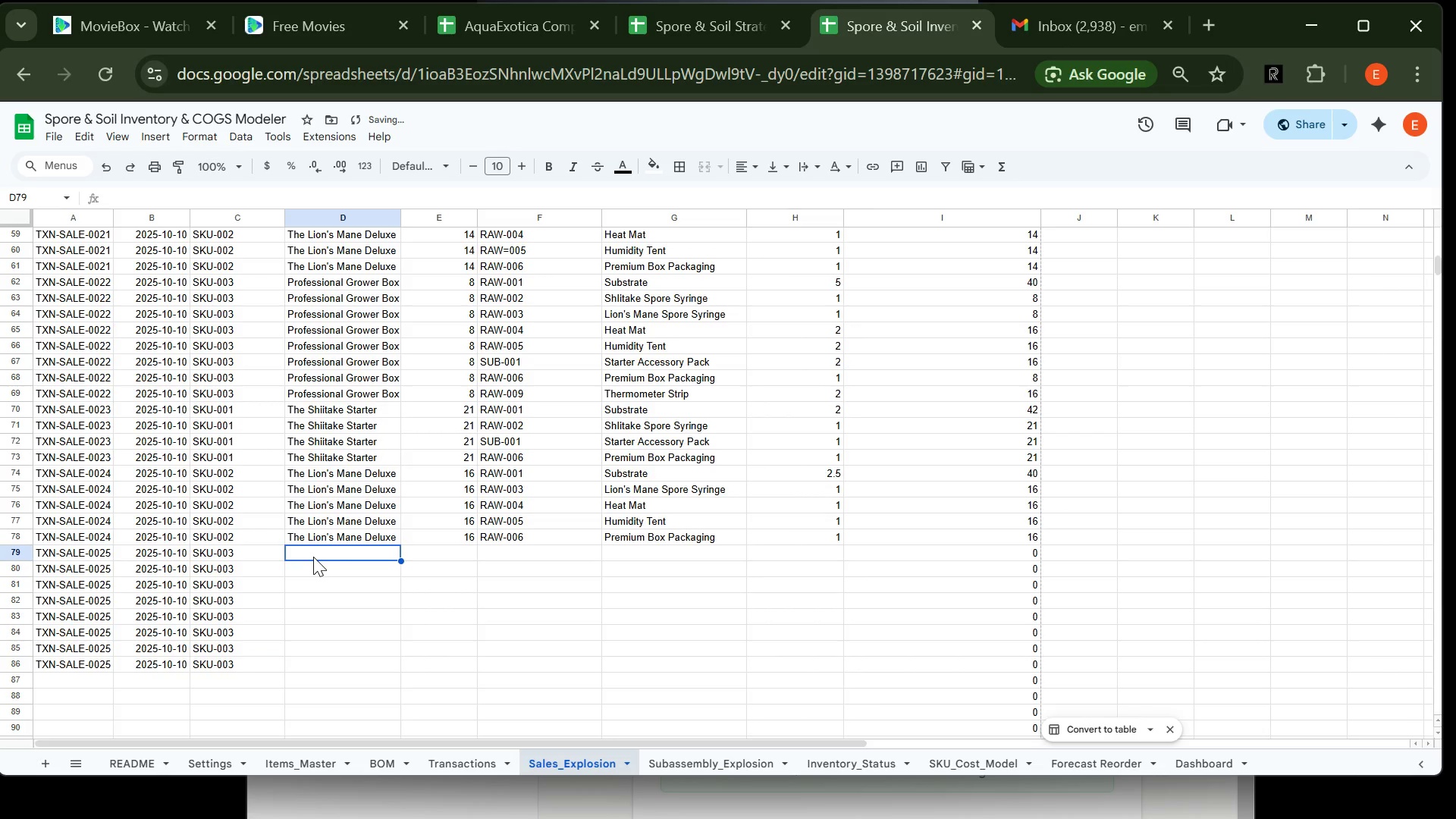 
type(Pr)
 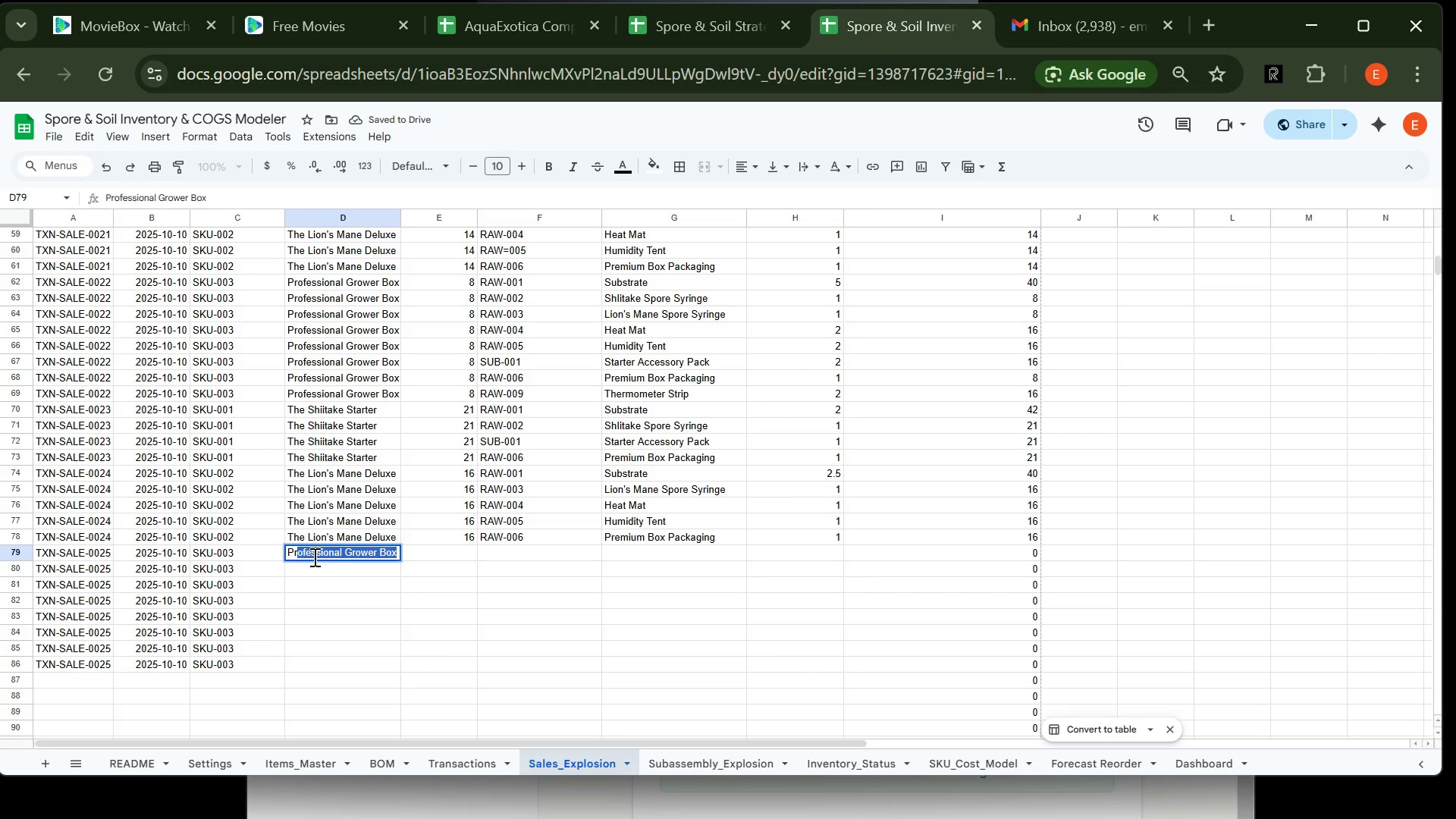 
key(Enter)
 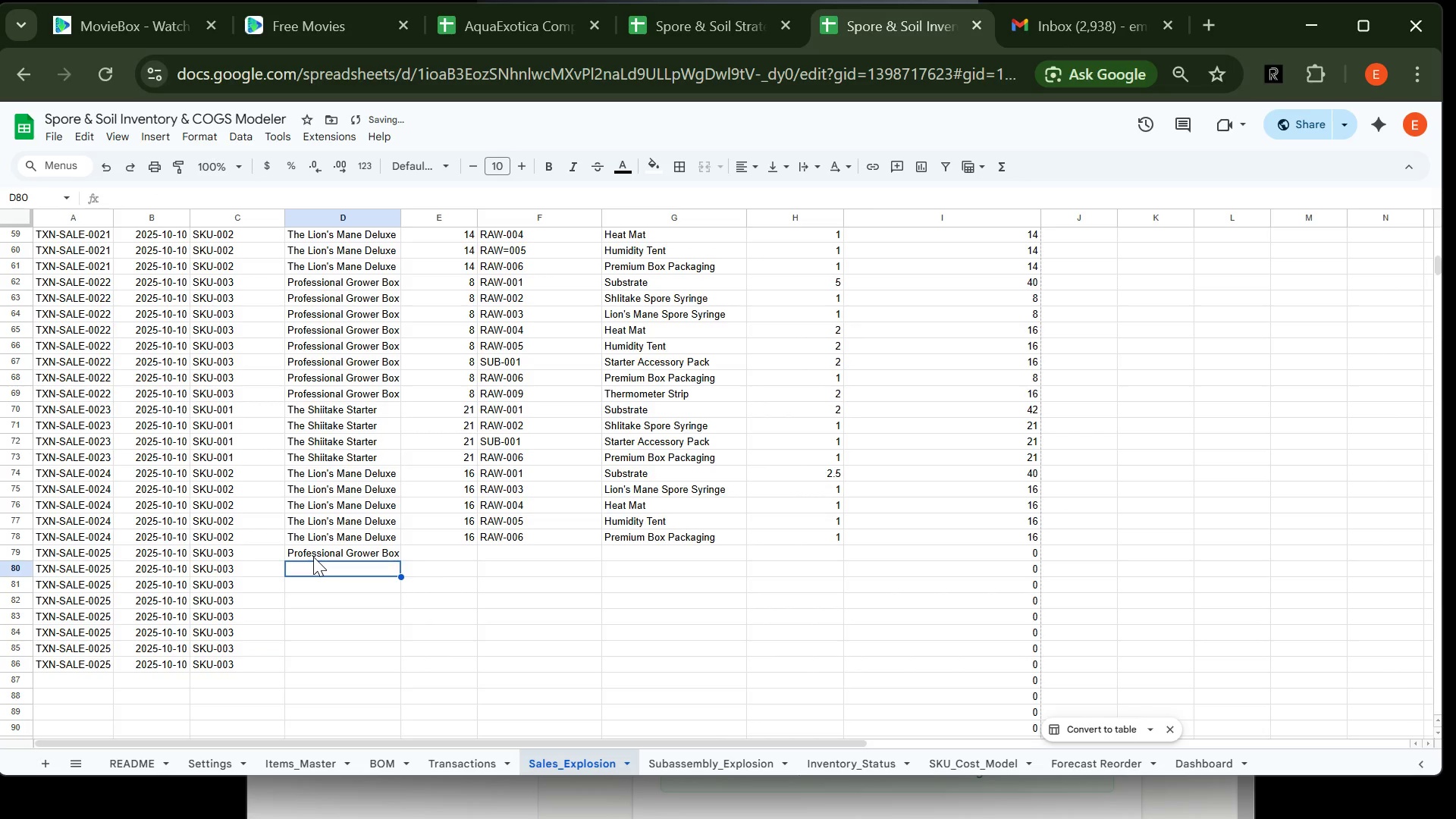 
type(Pro)
 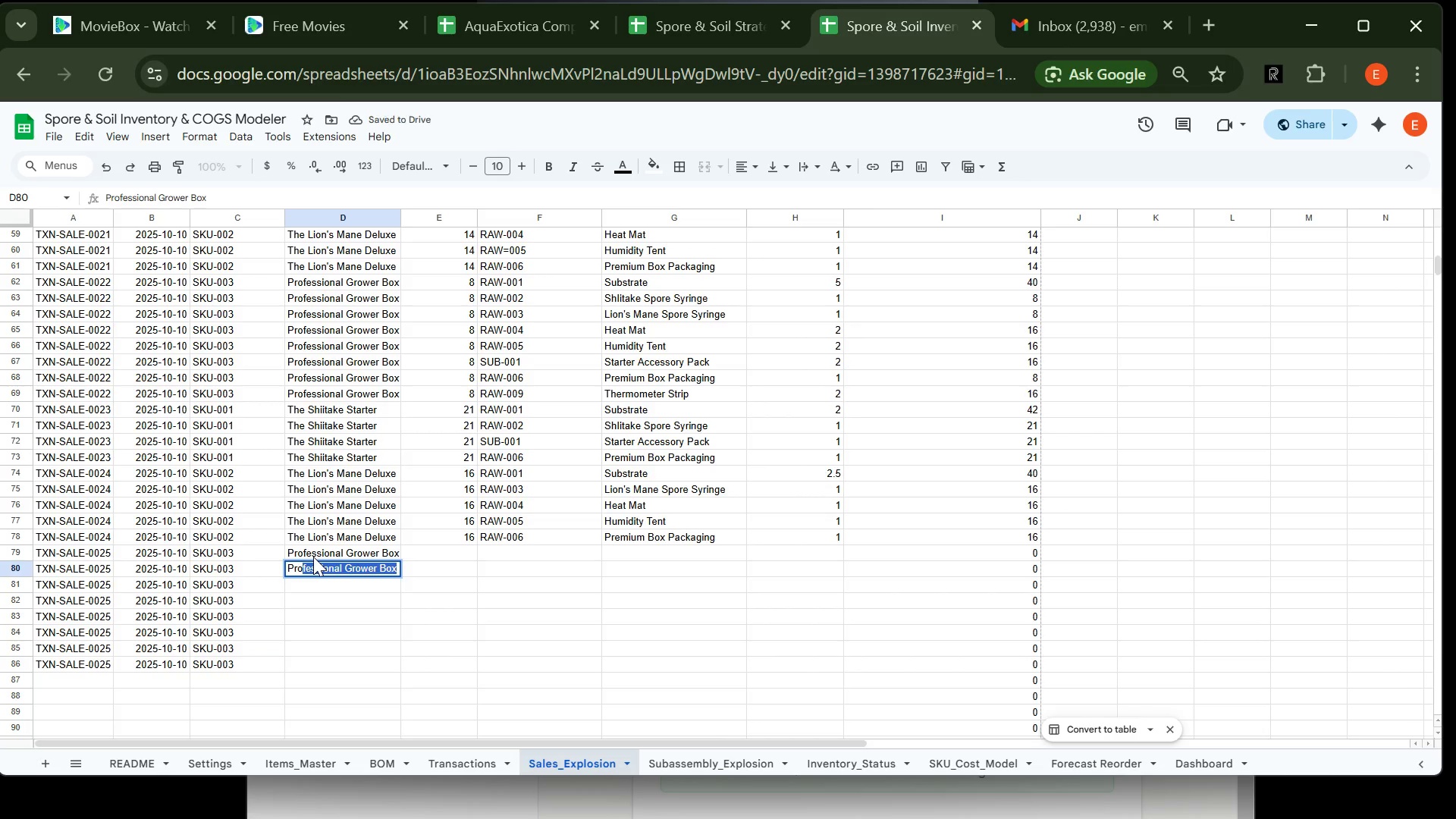 
hold_key(key=ShiftLeft, duration=0.36)
 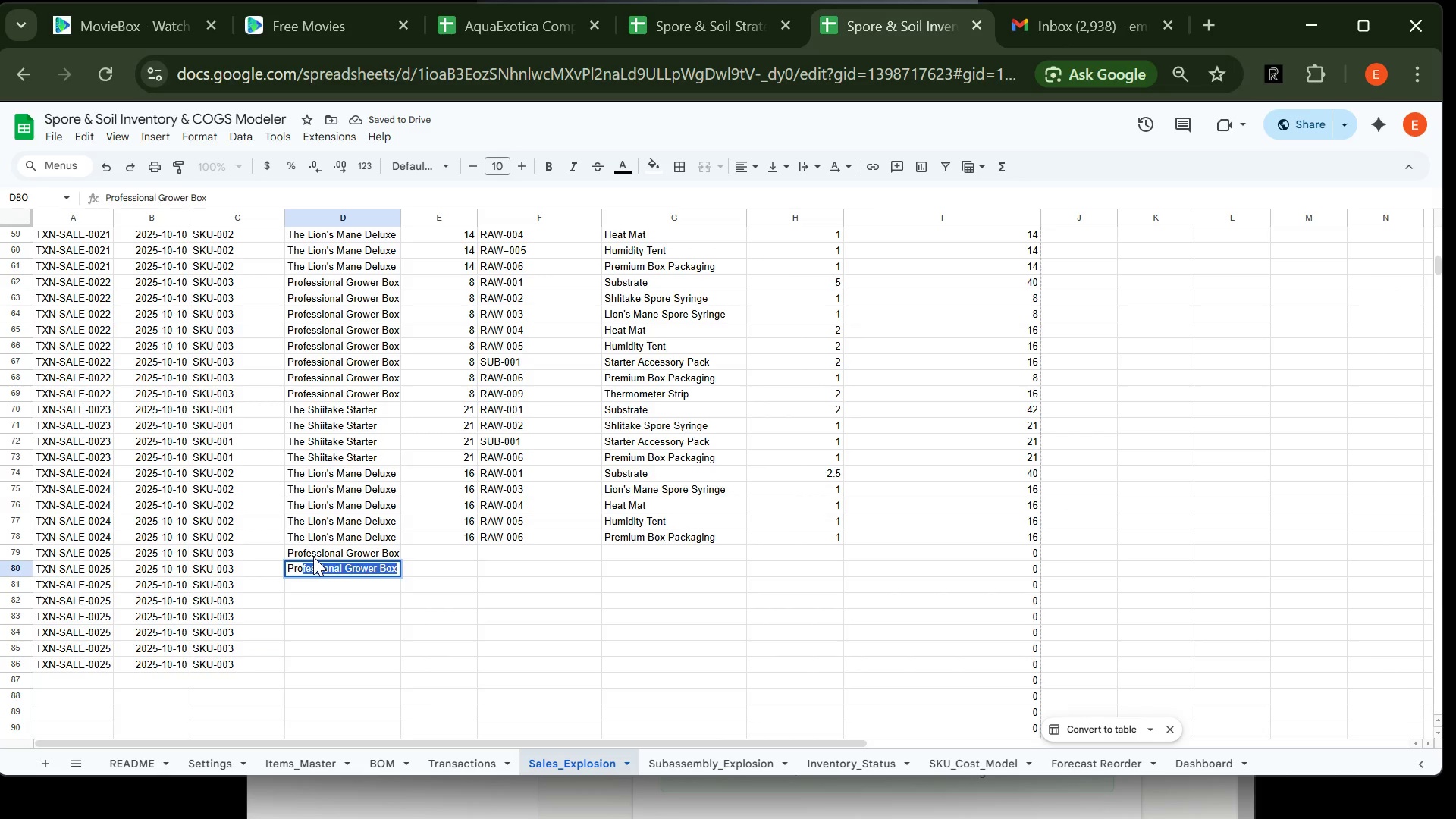 
key(Enter)
 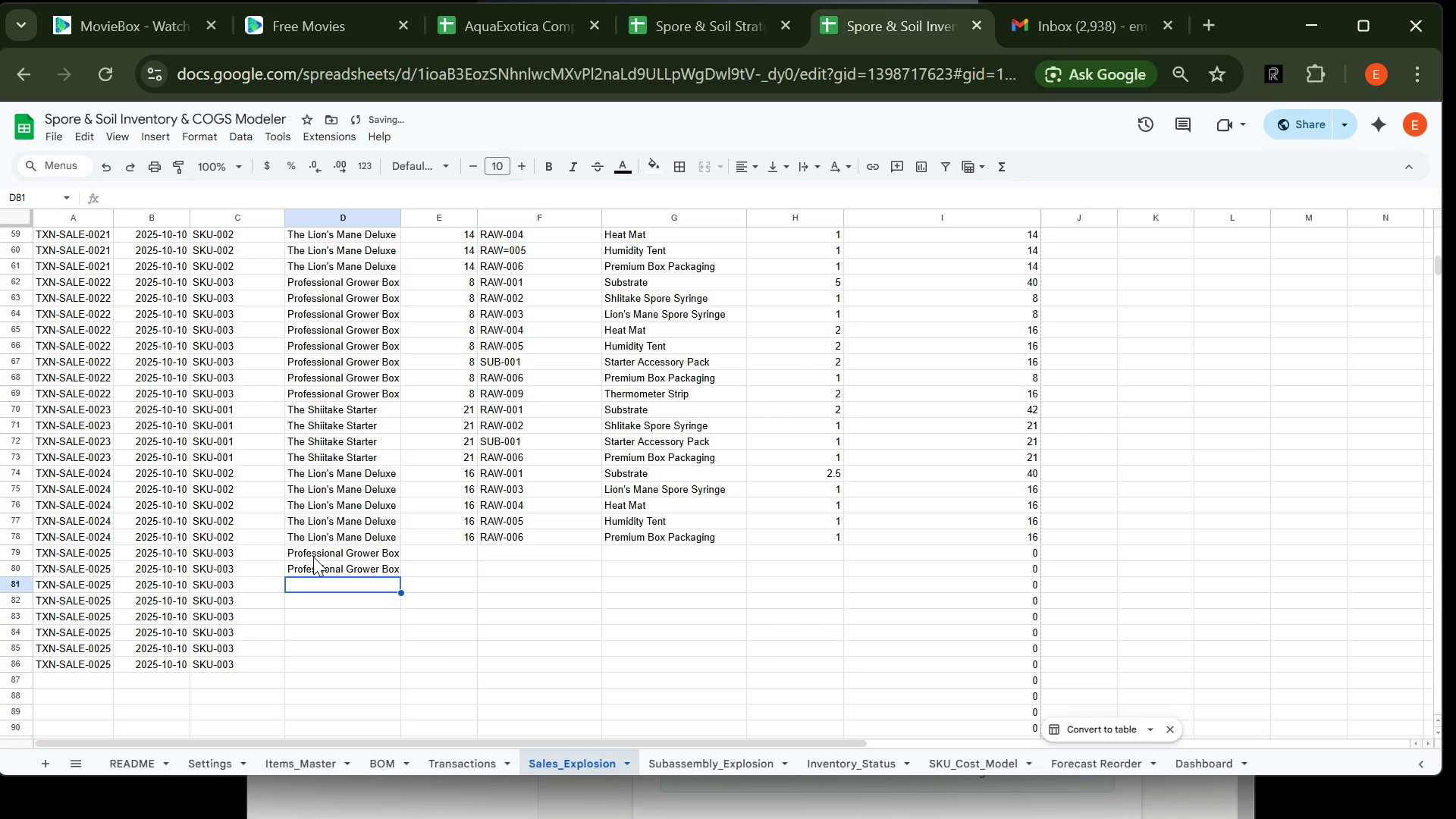 
type(Pro)
 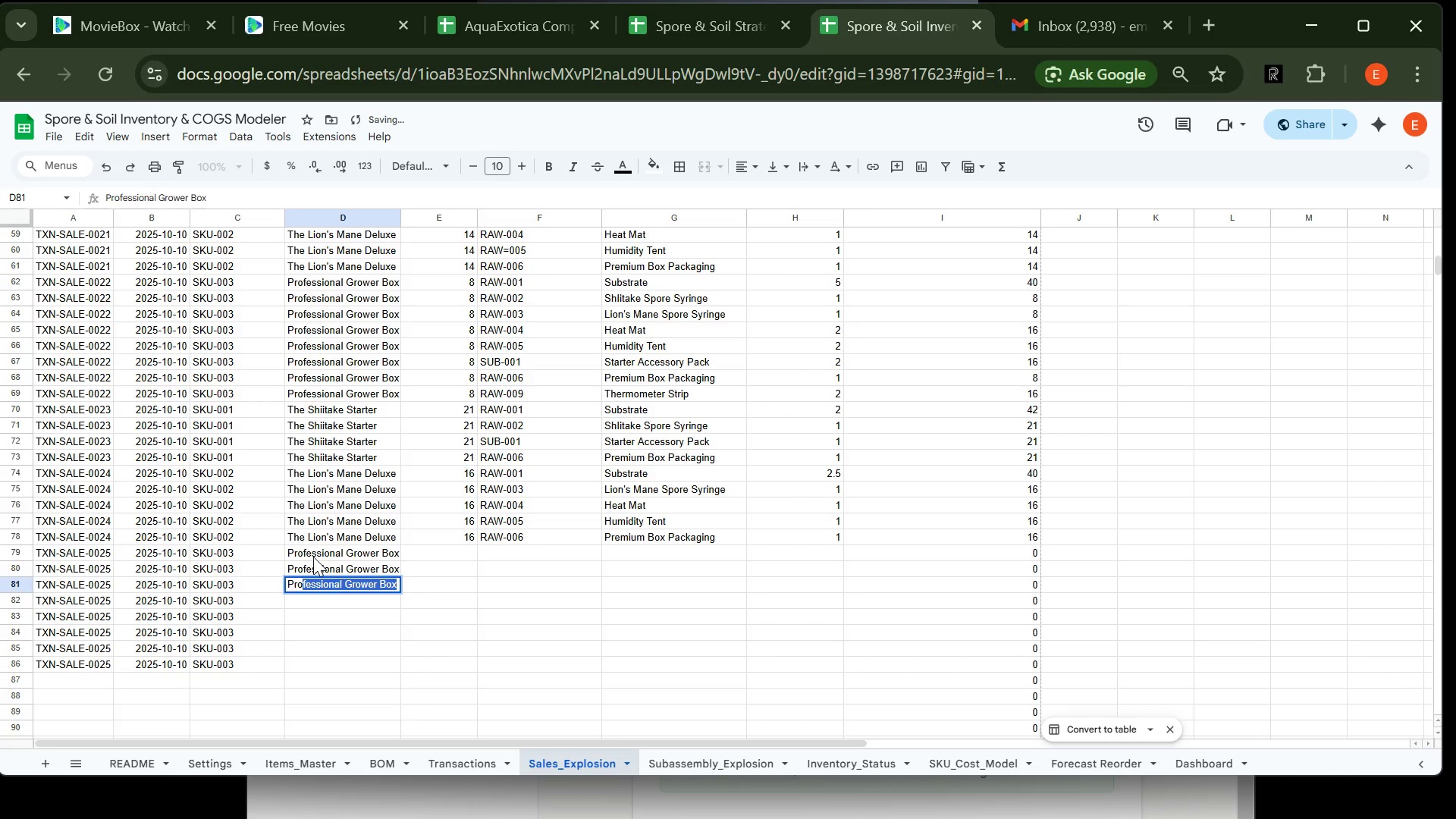 
key(Enter)
 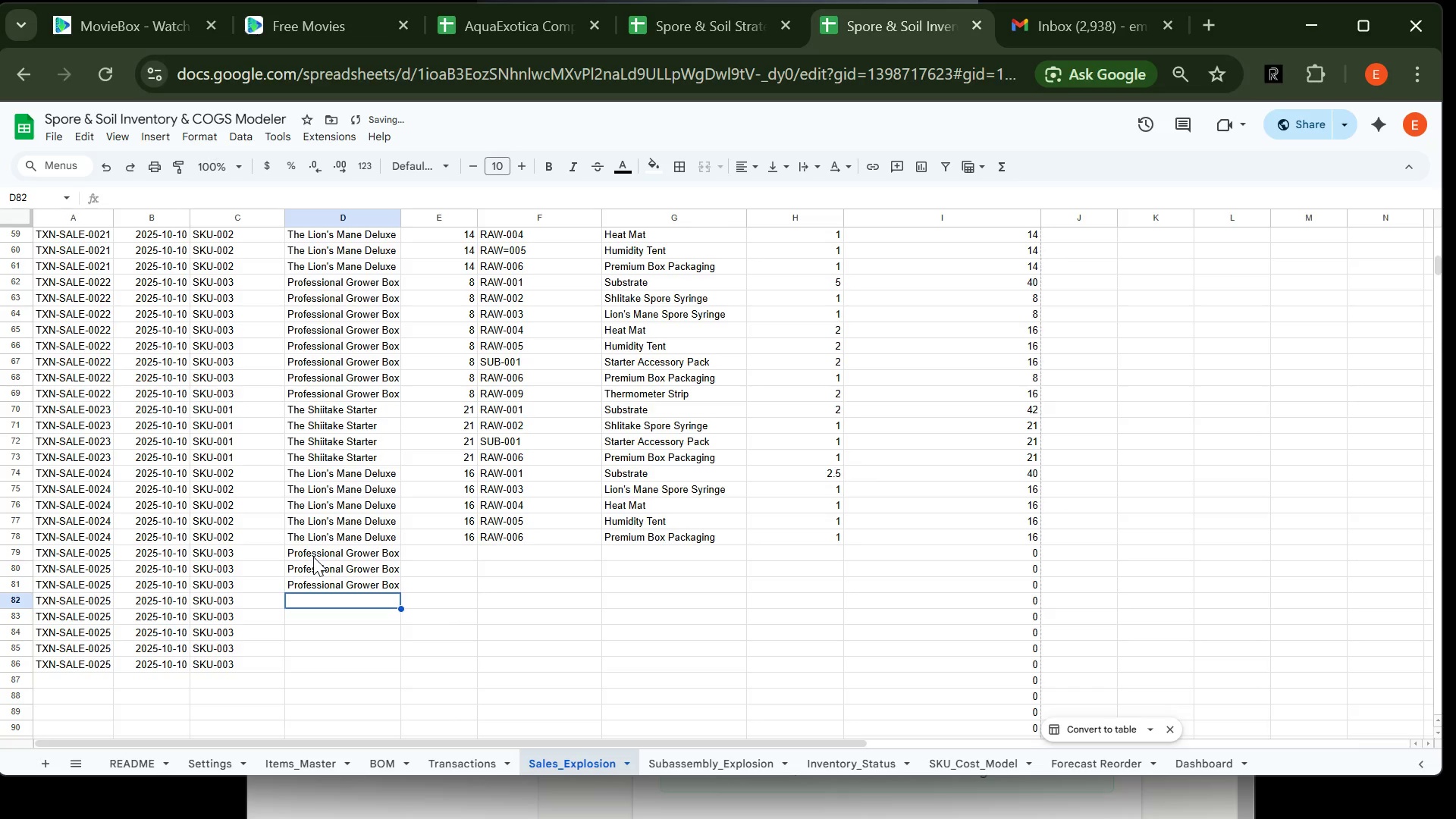 
type(Pro)
 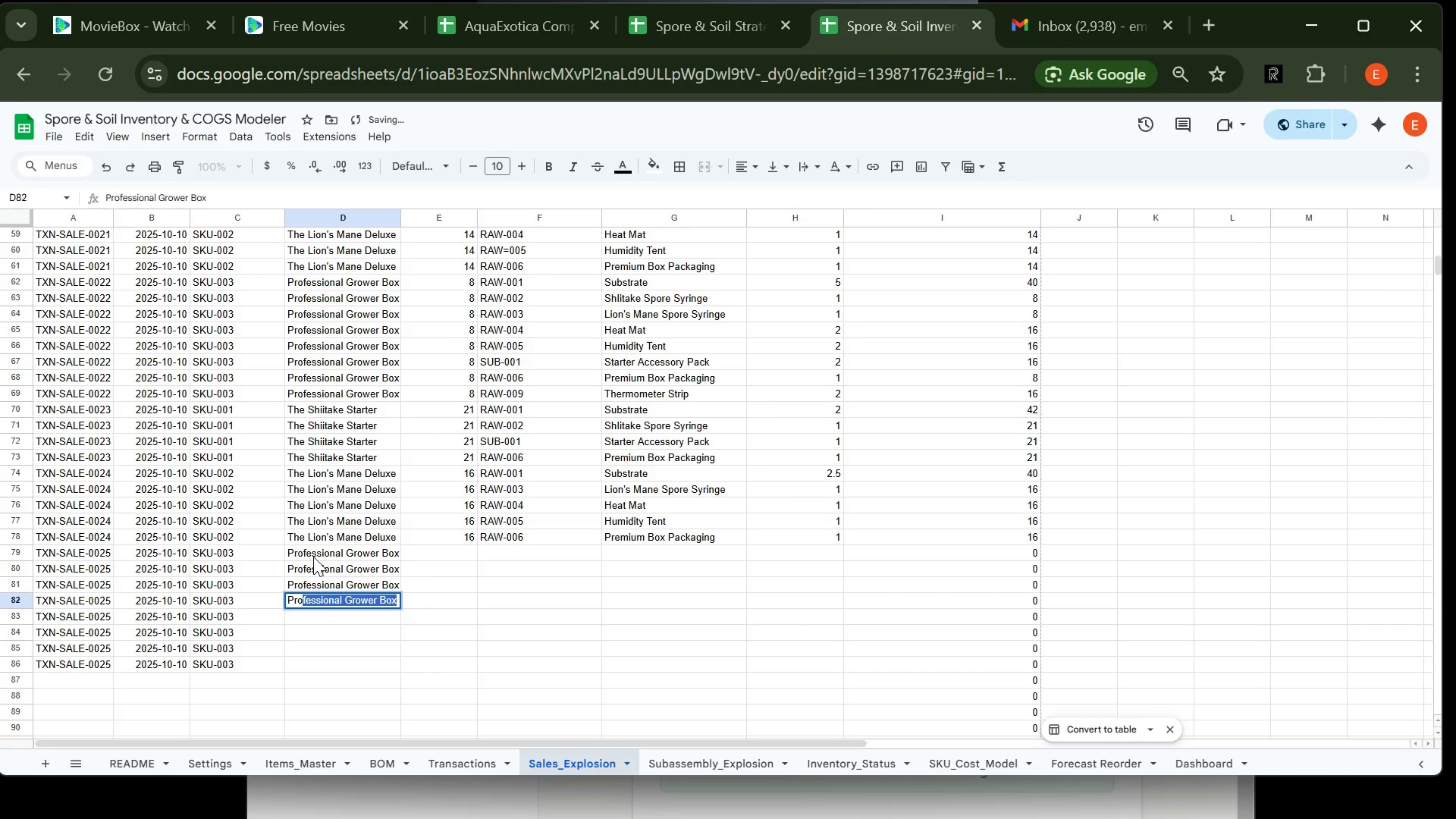 
key(Enter)
 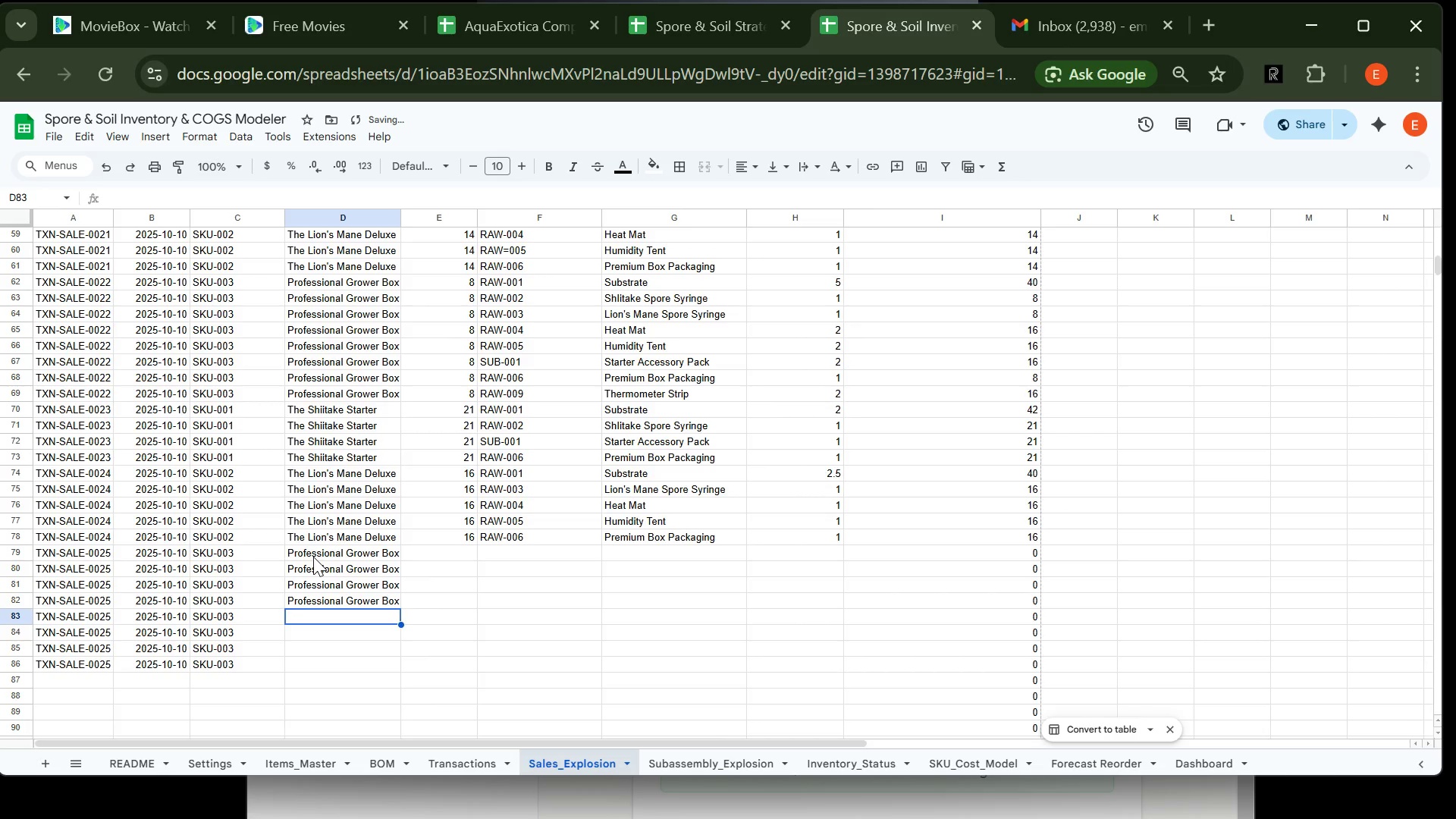 
type(Pro)
 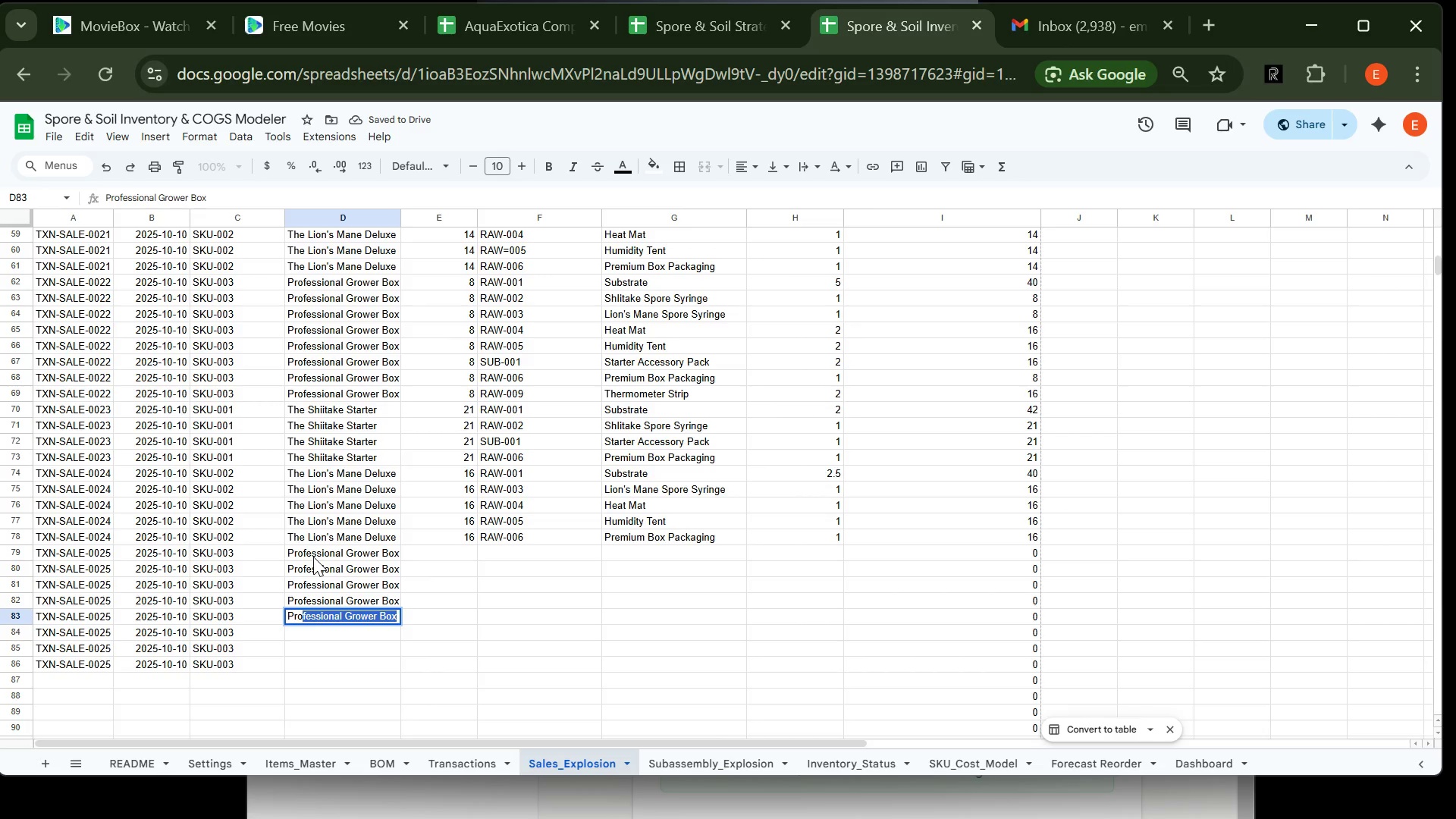 
key(Enter)
 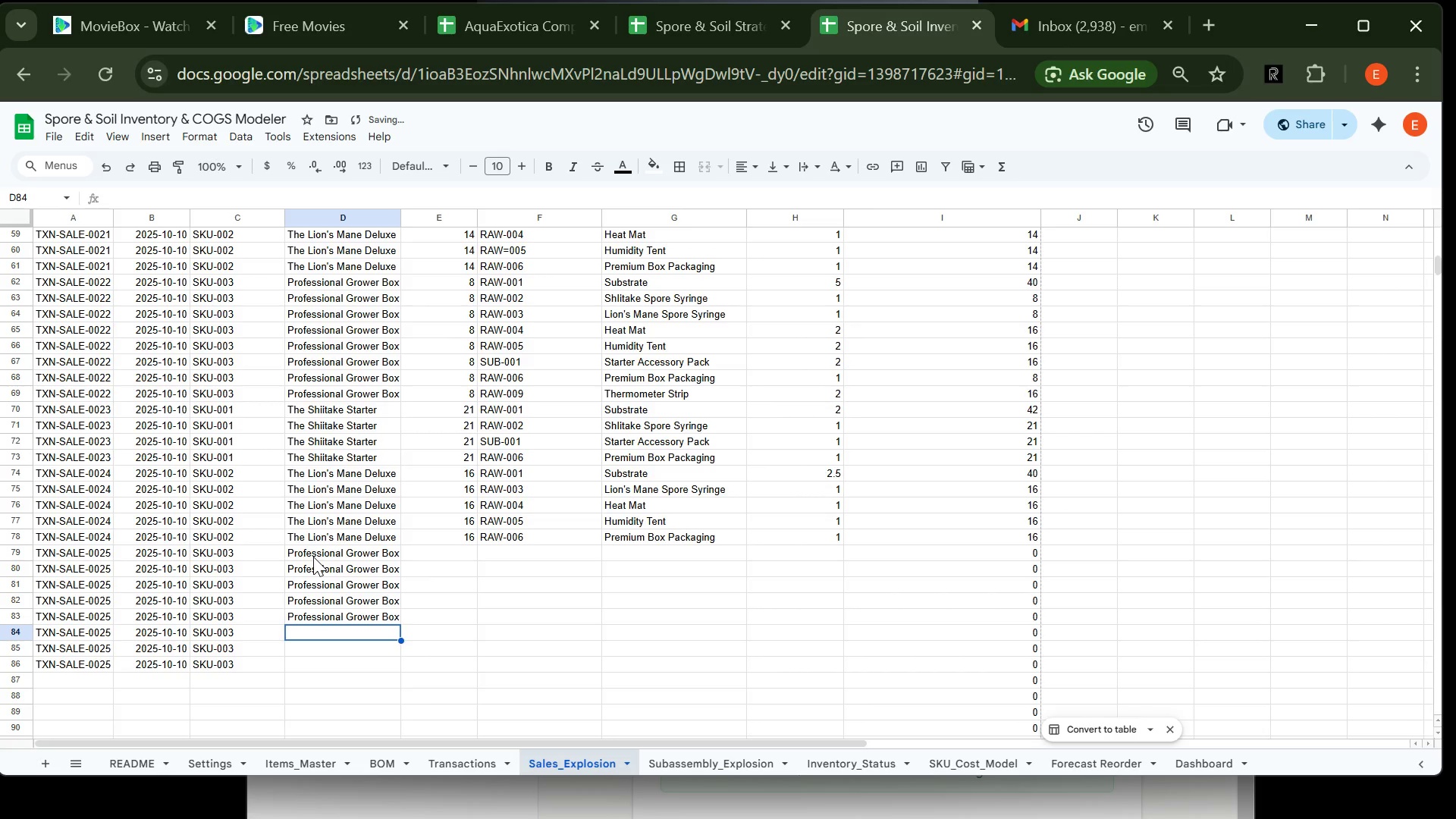 
type(Pro)
 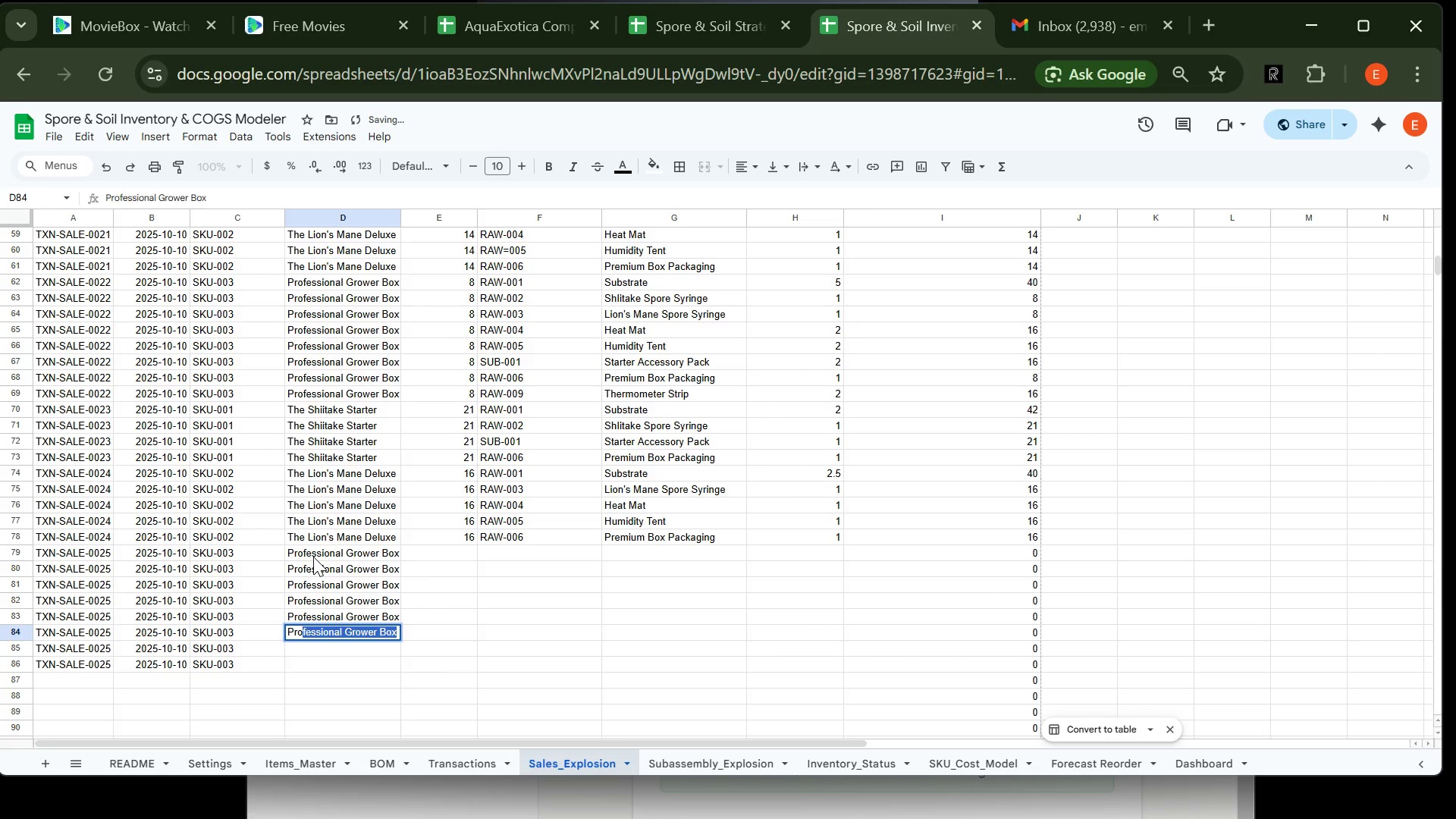 
key(Enter)
 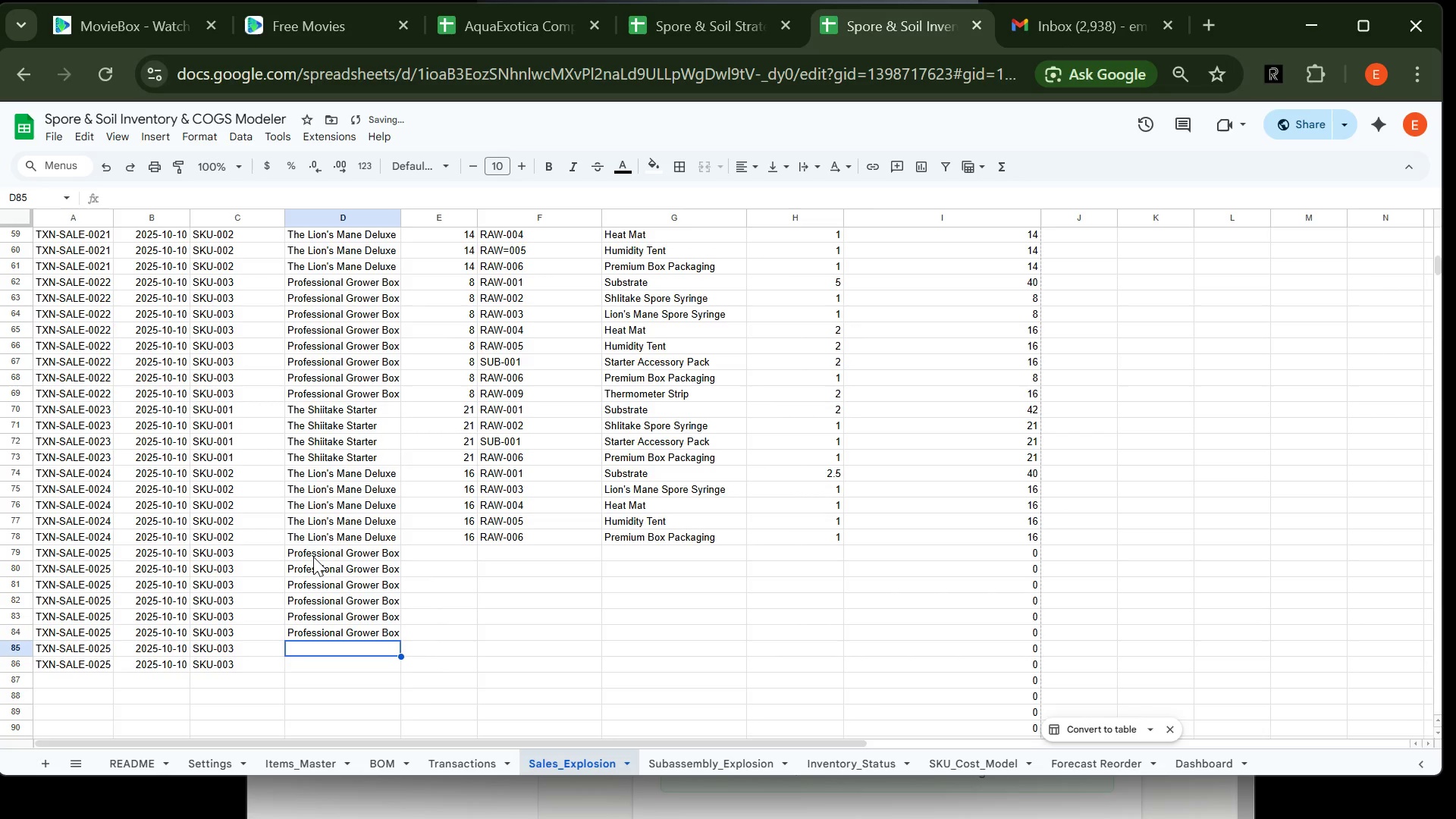 
type(Pro)
 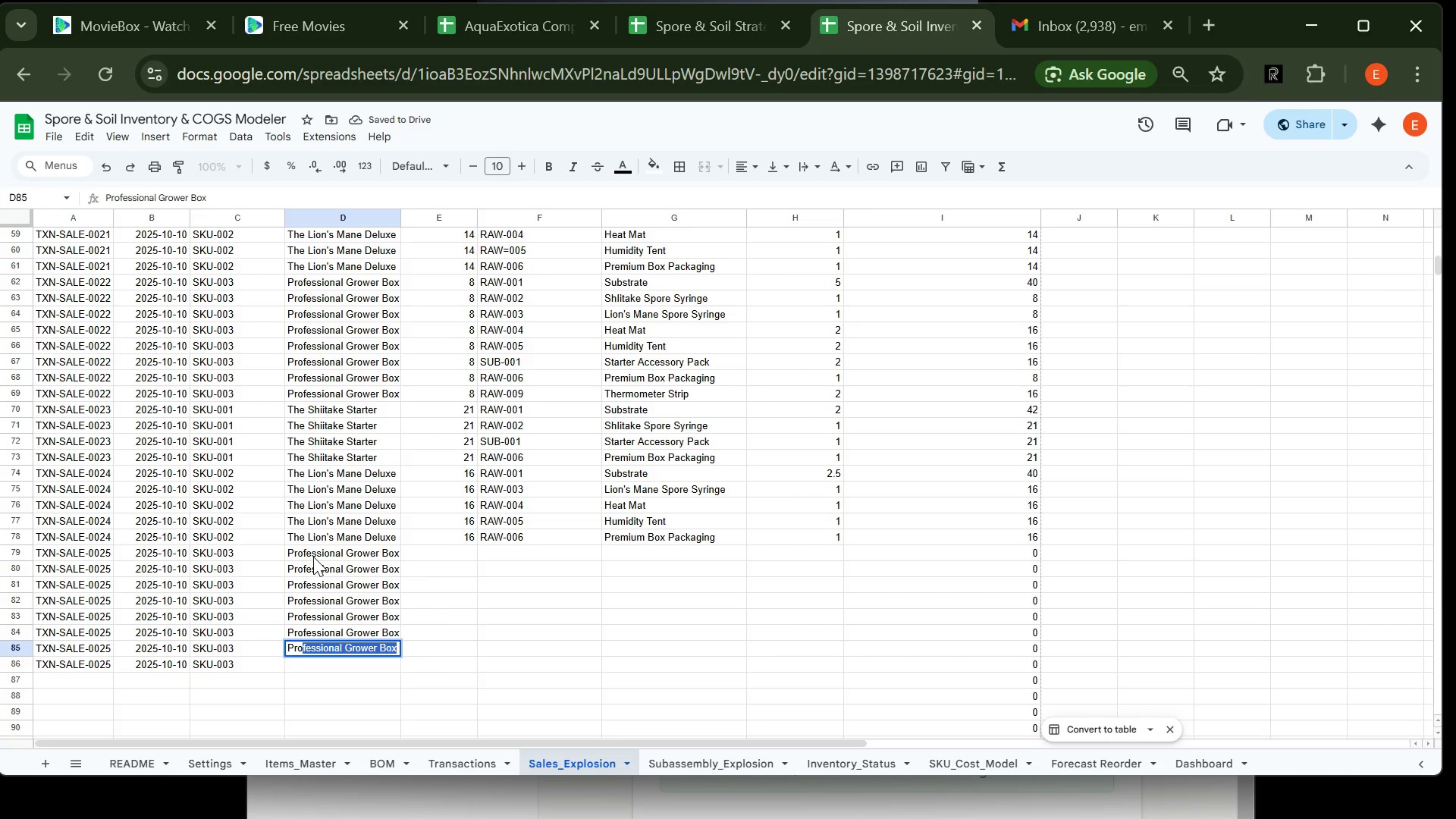 
key(Enter)
 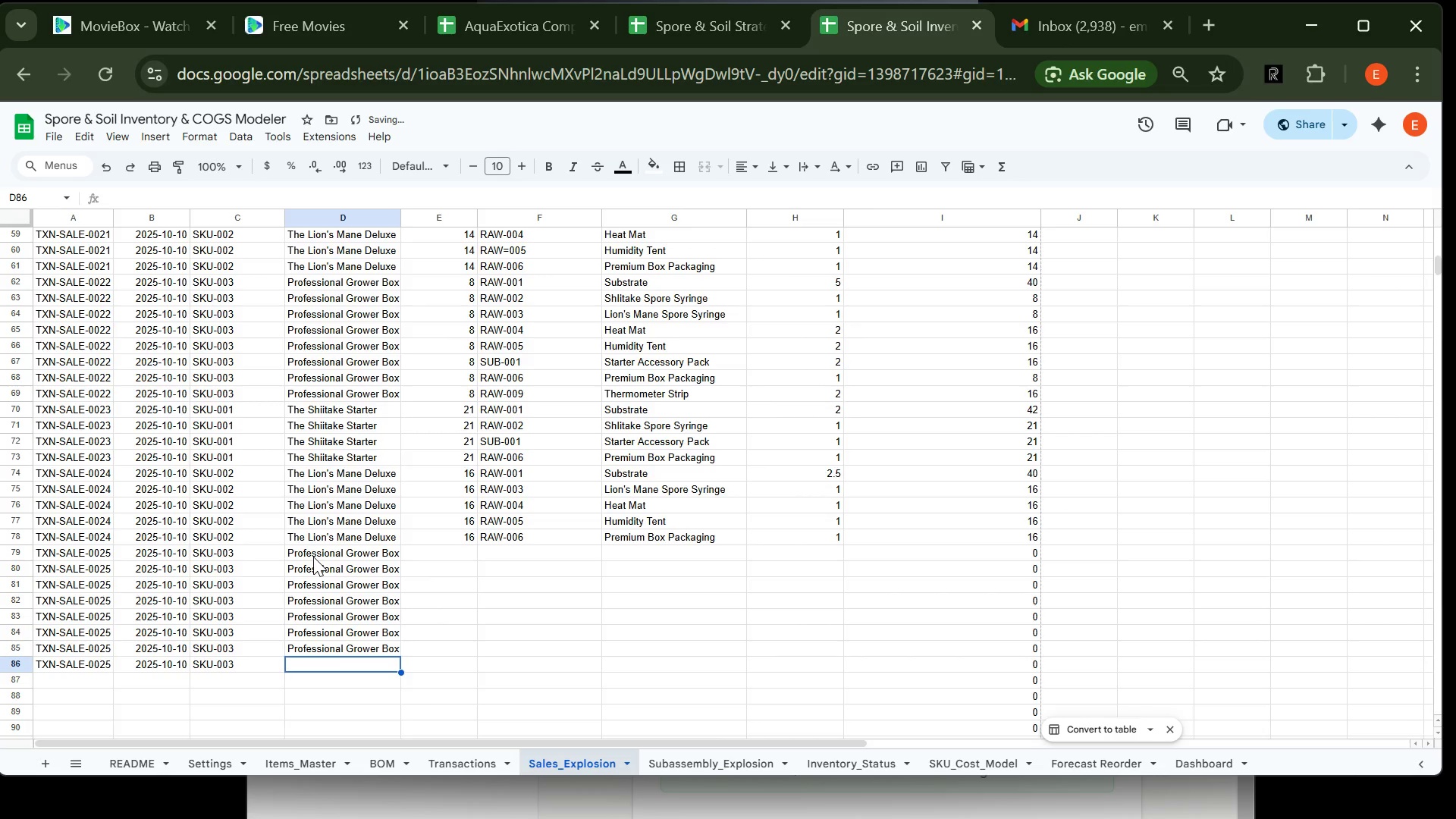 
type(Po\r\\)
key(Backspace)
key(Backspace)
key(Backspace)
key(Backspace)
key(Backspace)
type(ro)
 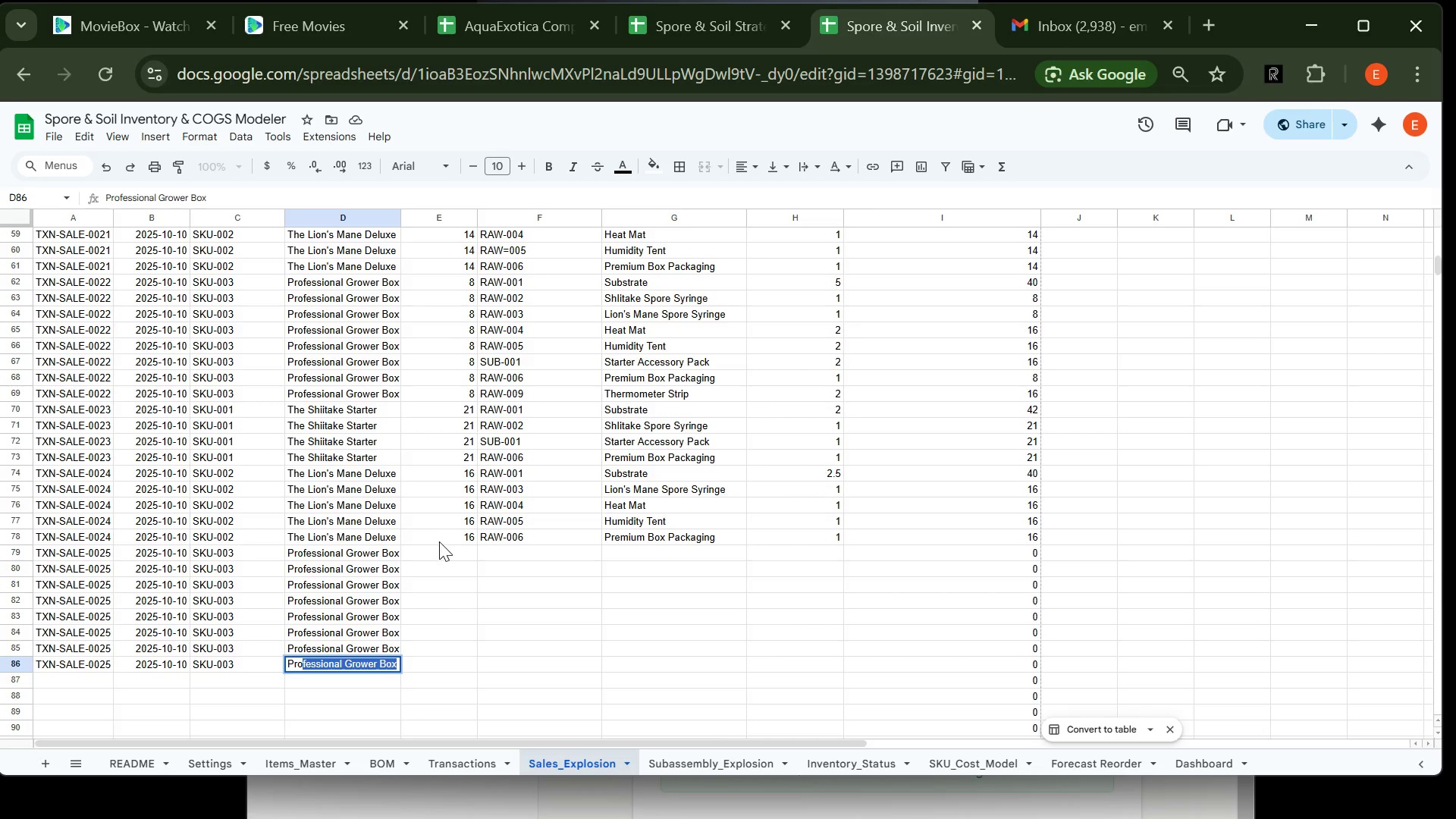 
left_click([439, 554])
 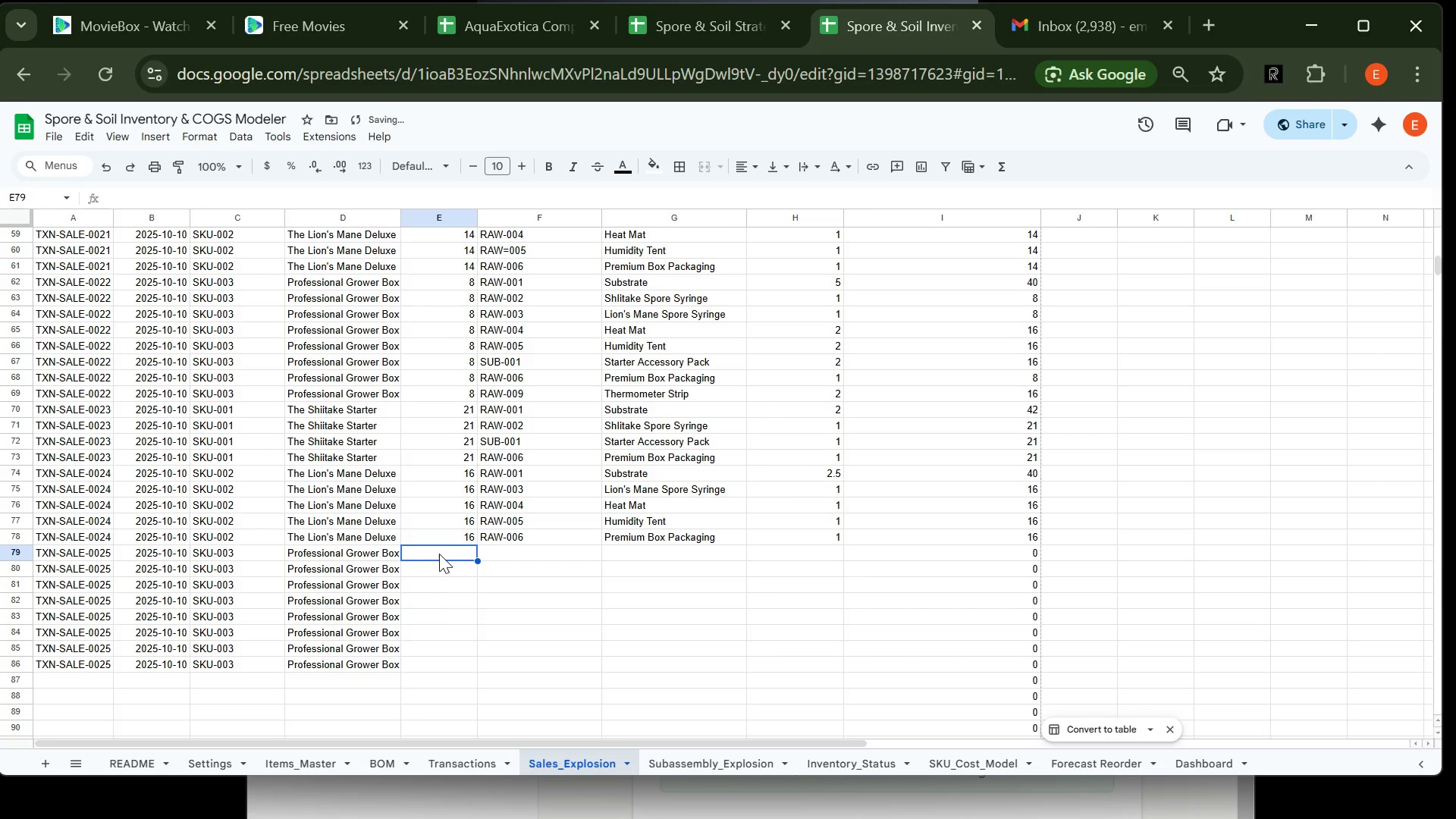 
key(9)
 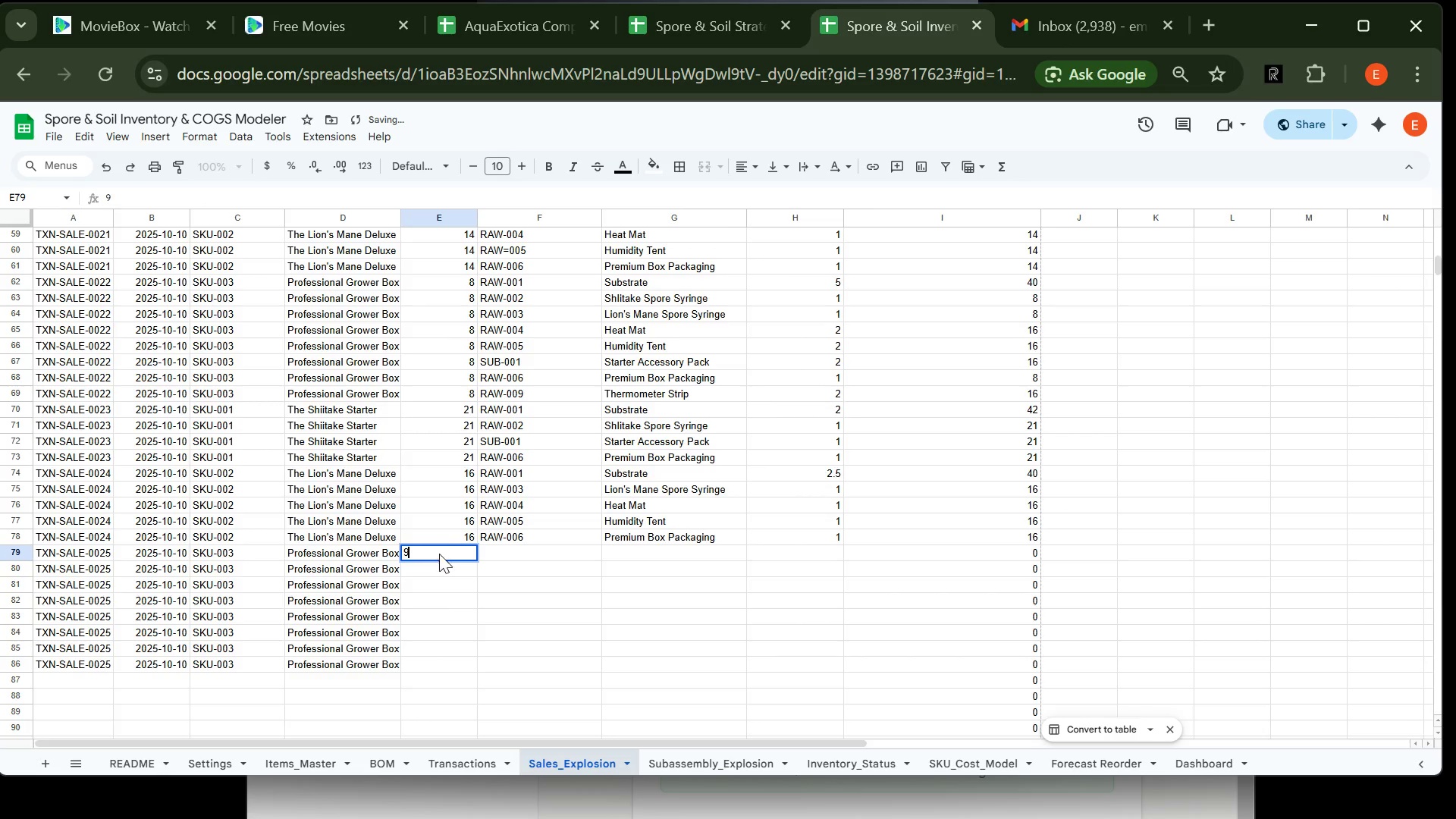 
key(Enter)
 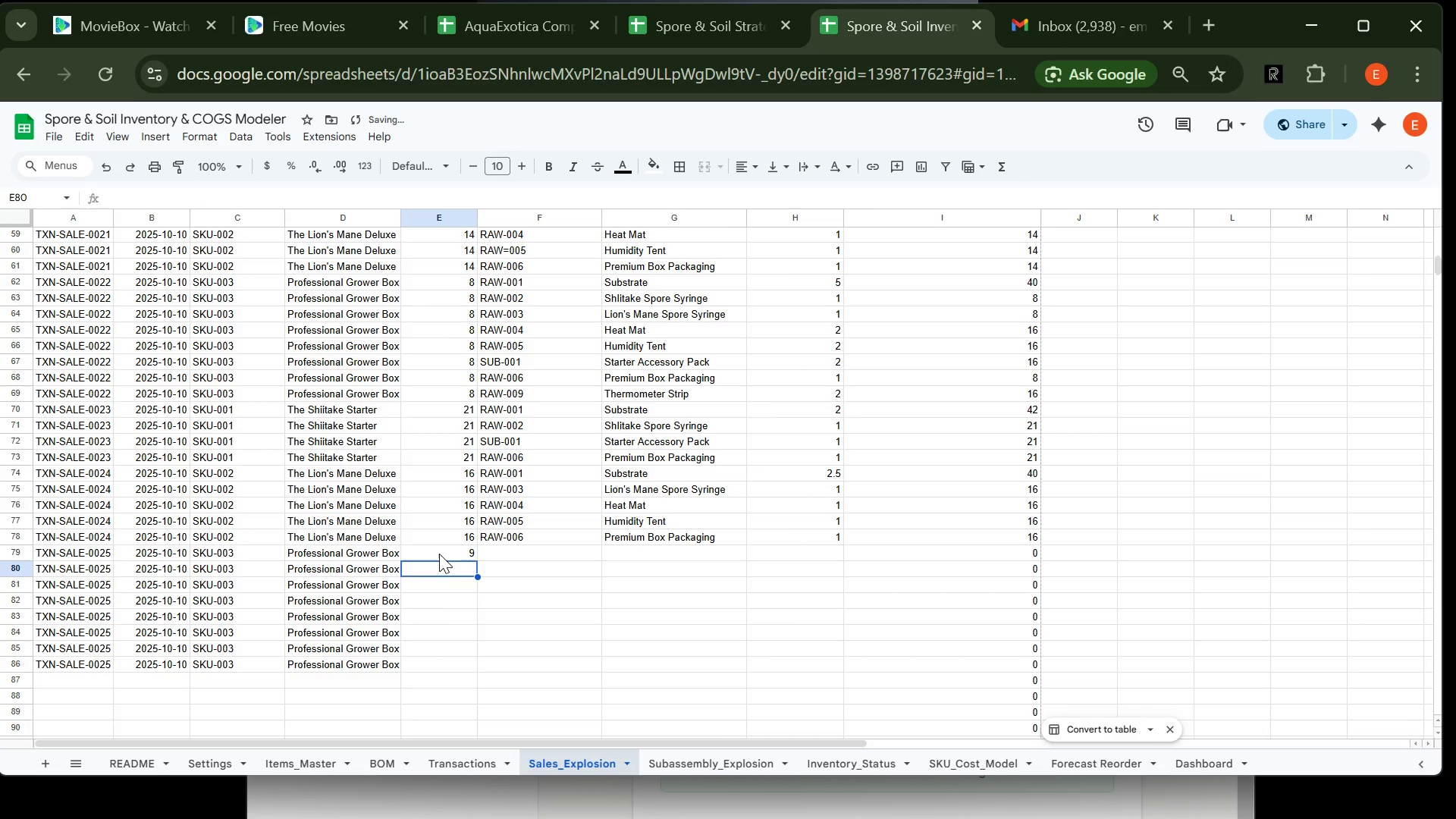 
key(0)
 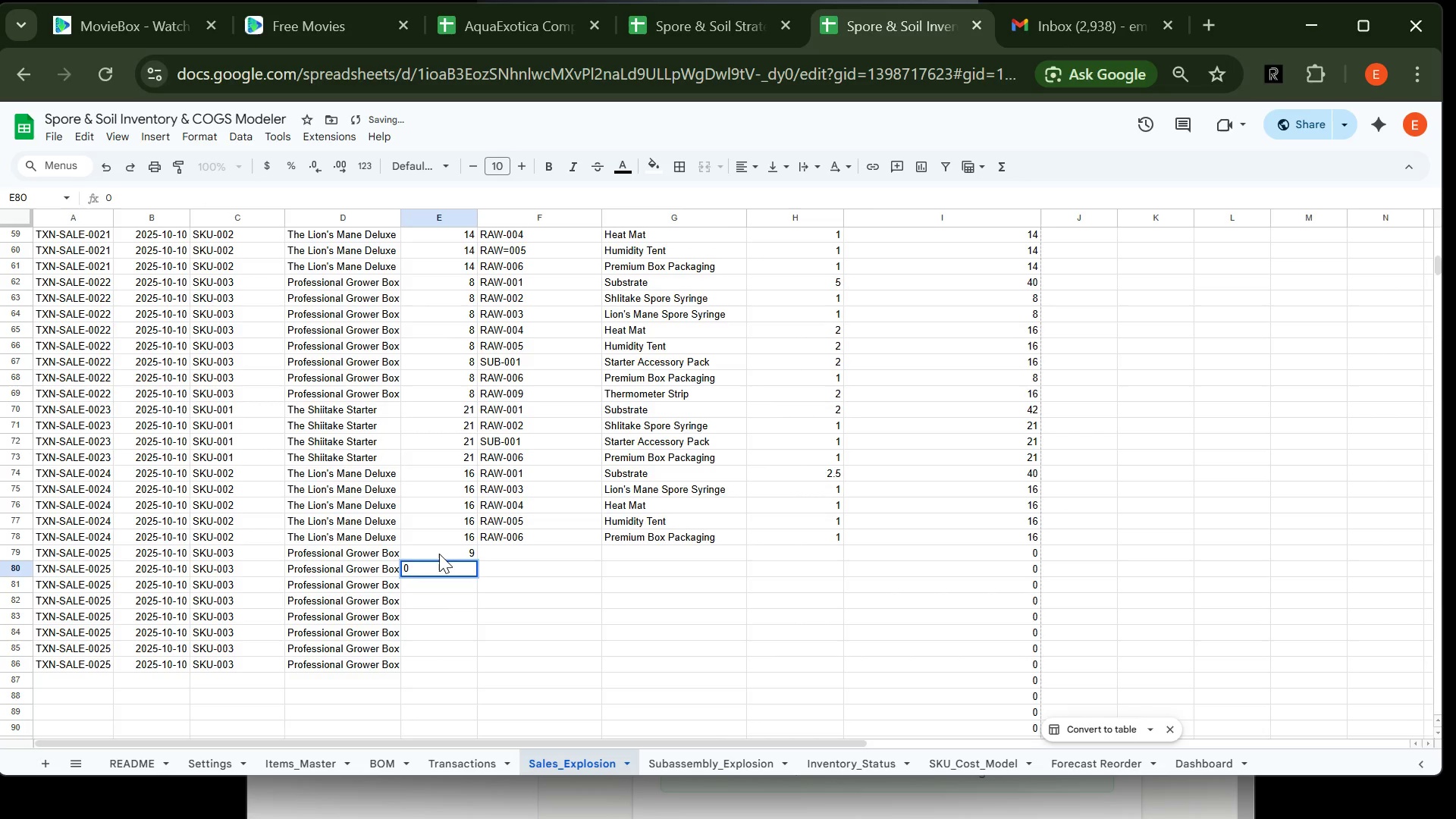 
key(Backspace)
 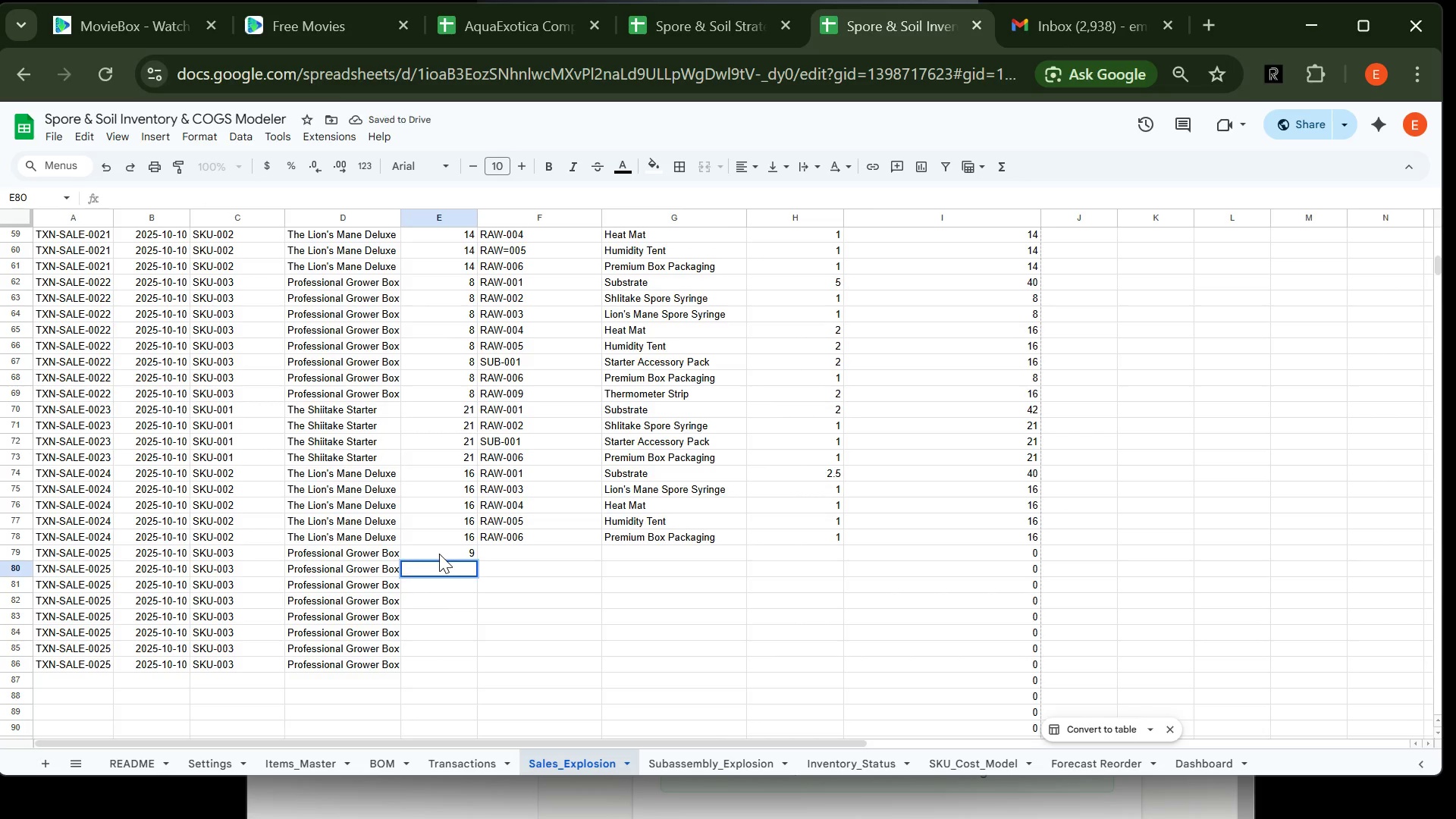 
key(Enter)
 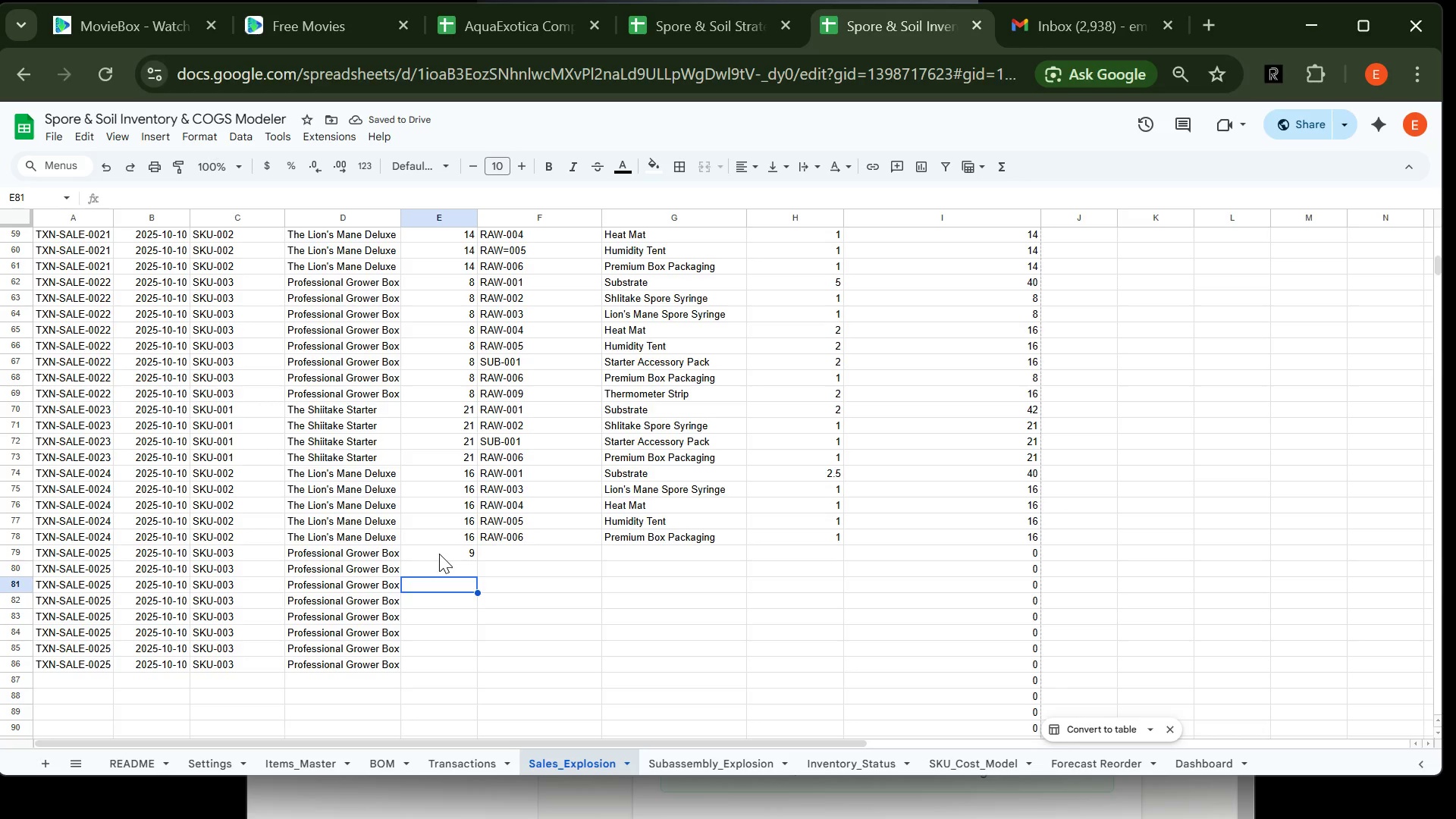 
key(ArrowUp)
 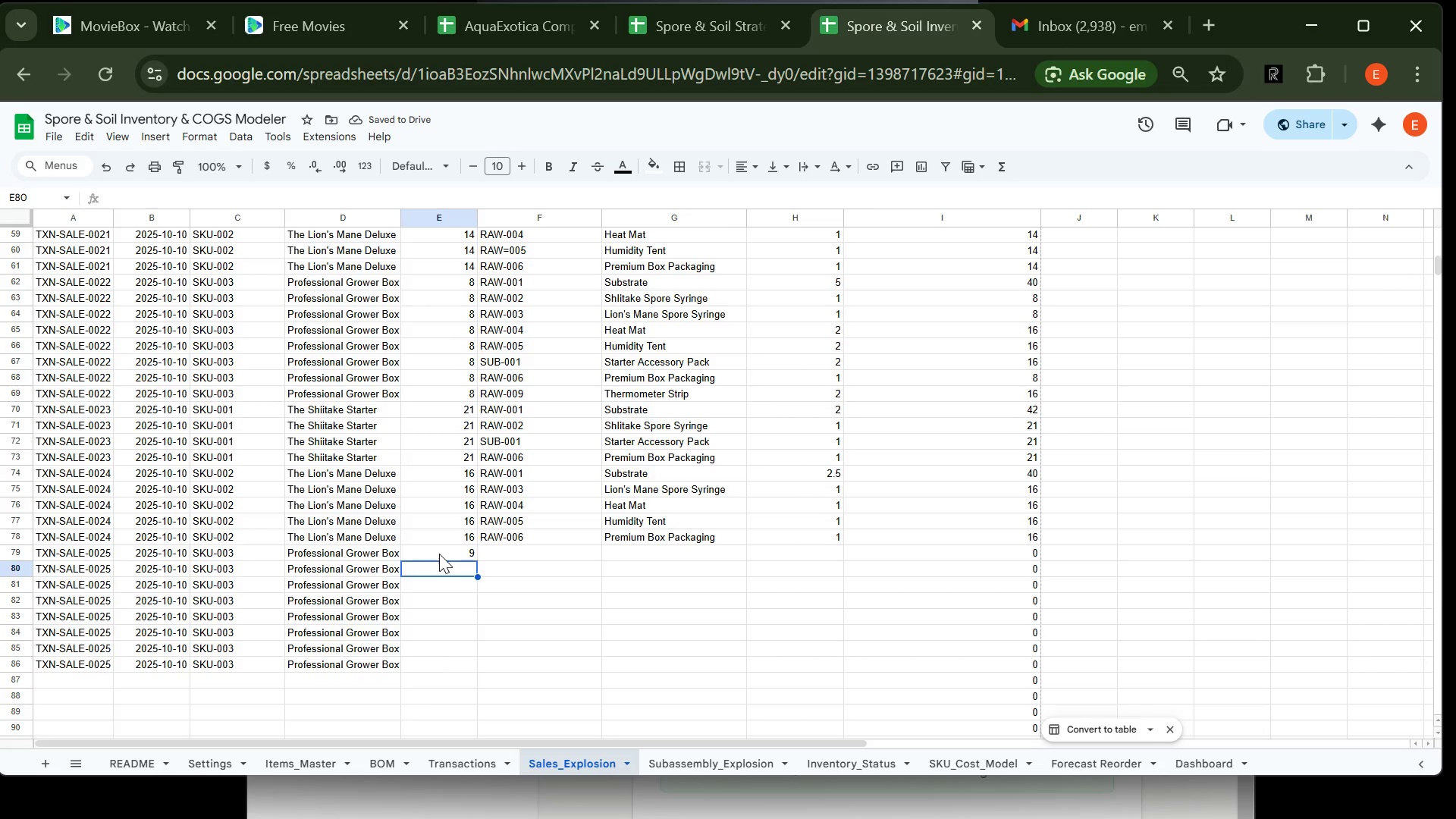 
key(9)
 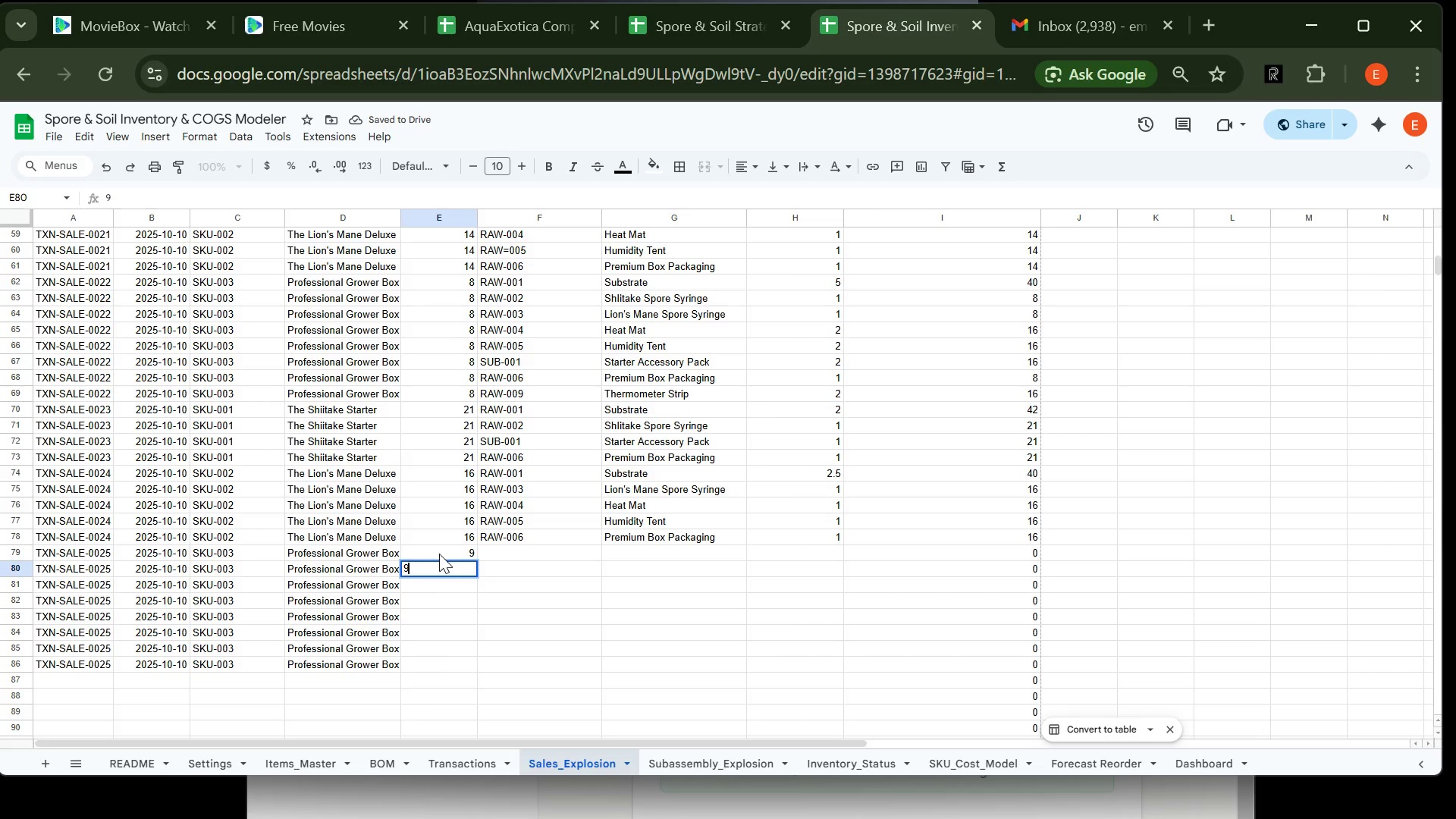 
key(Enter)
 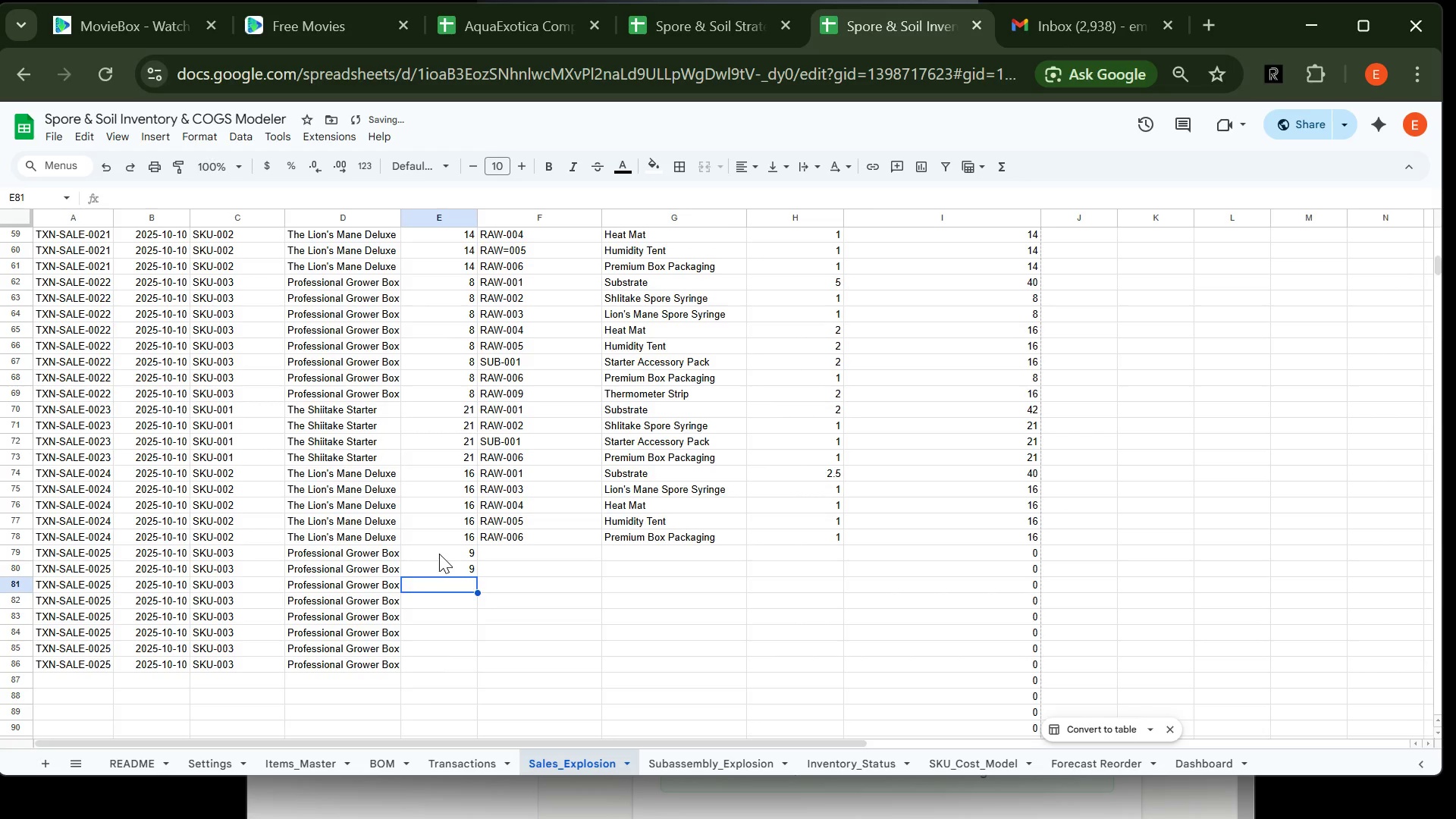 
key(9)
 